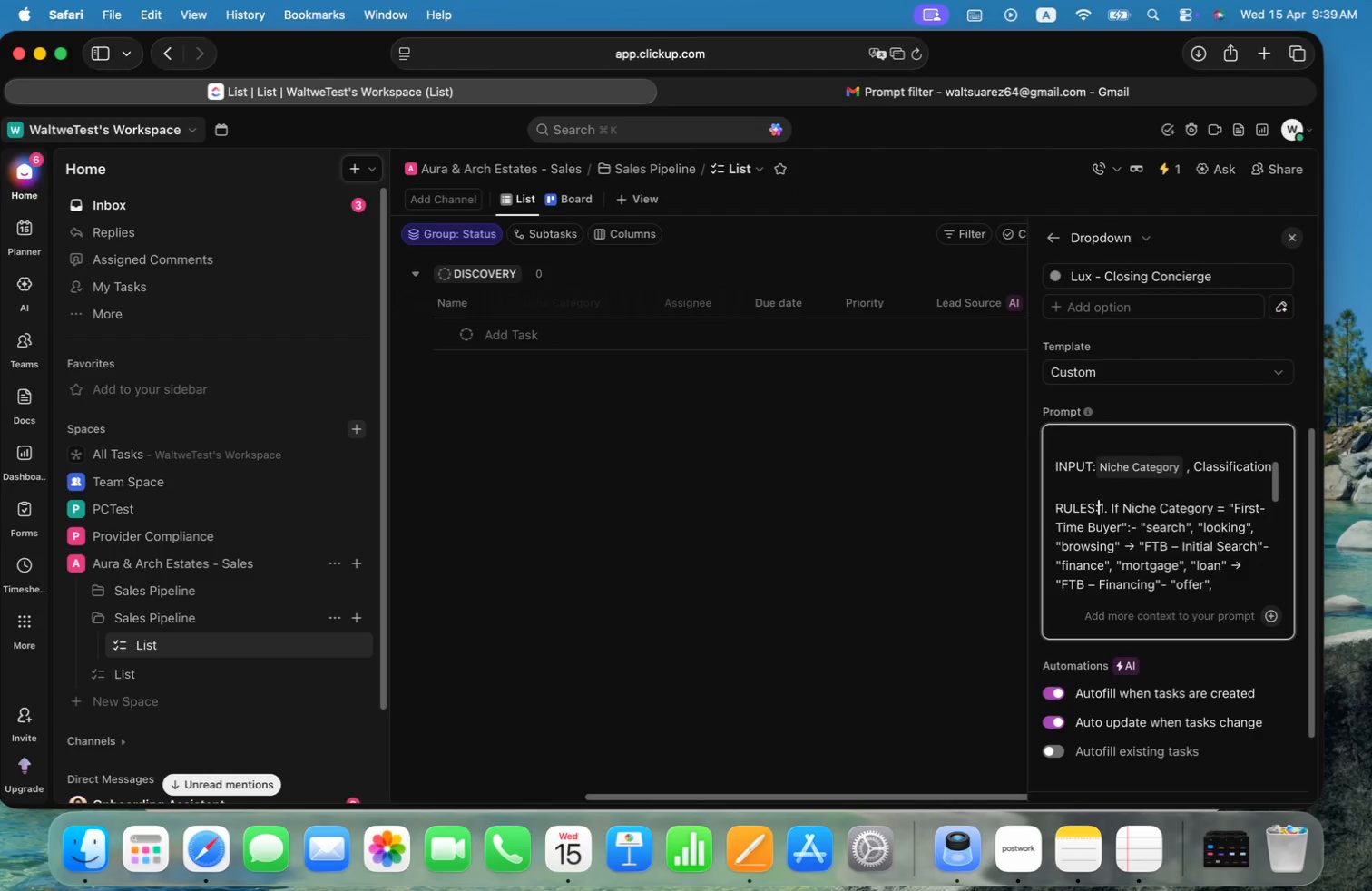 
key(ArrowLeft)
 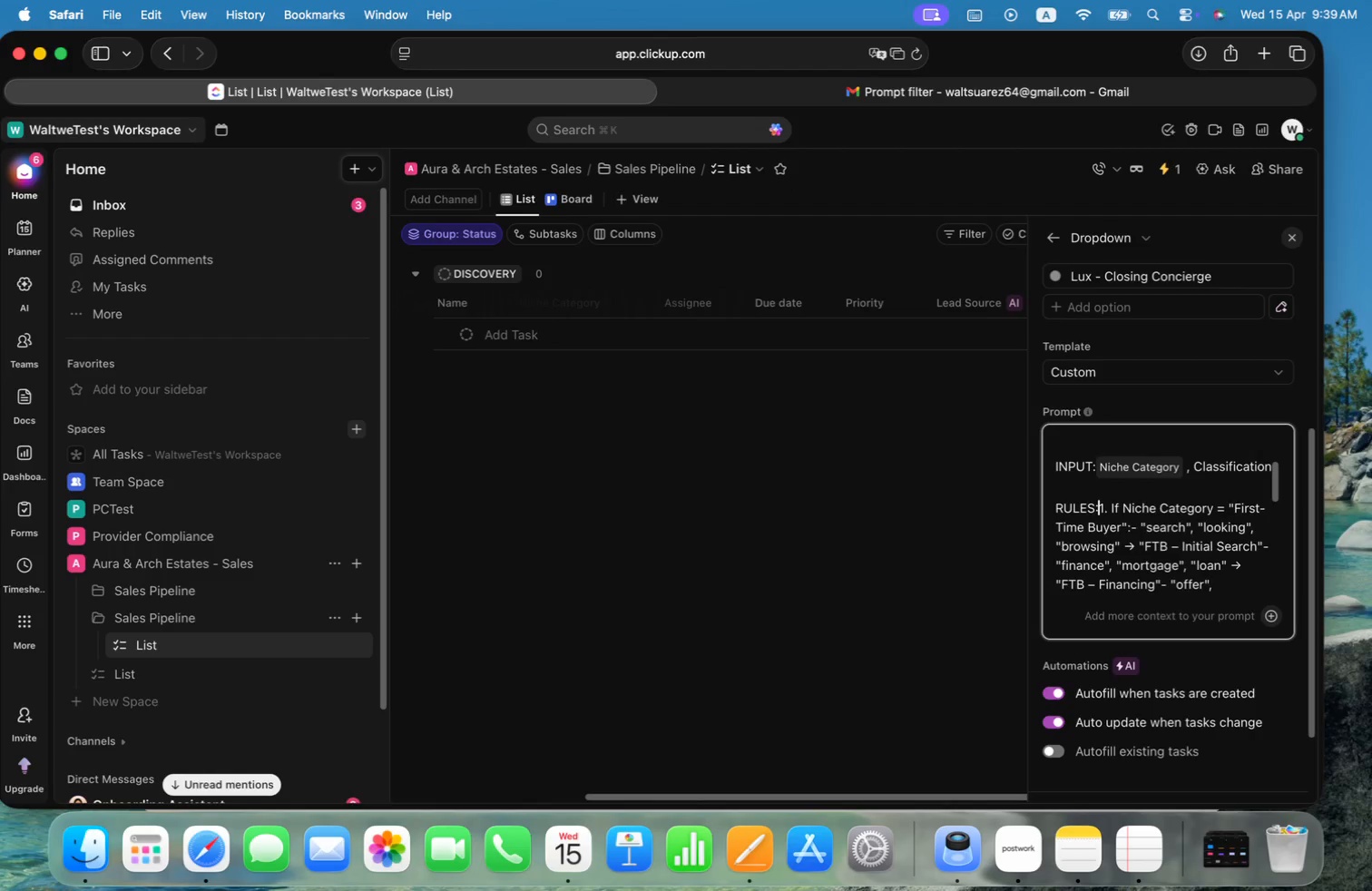 
key(Enter)
 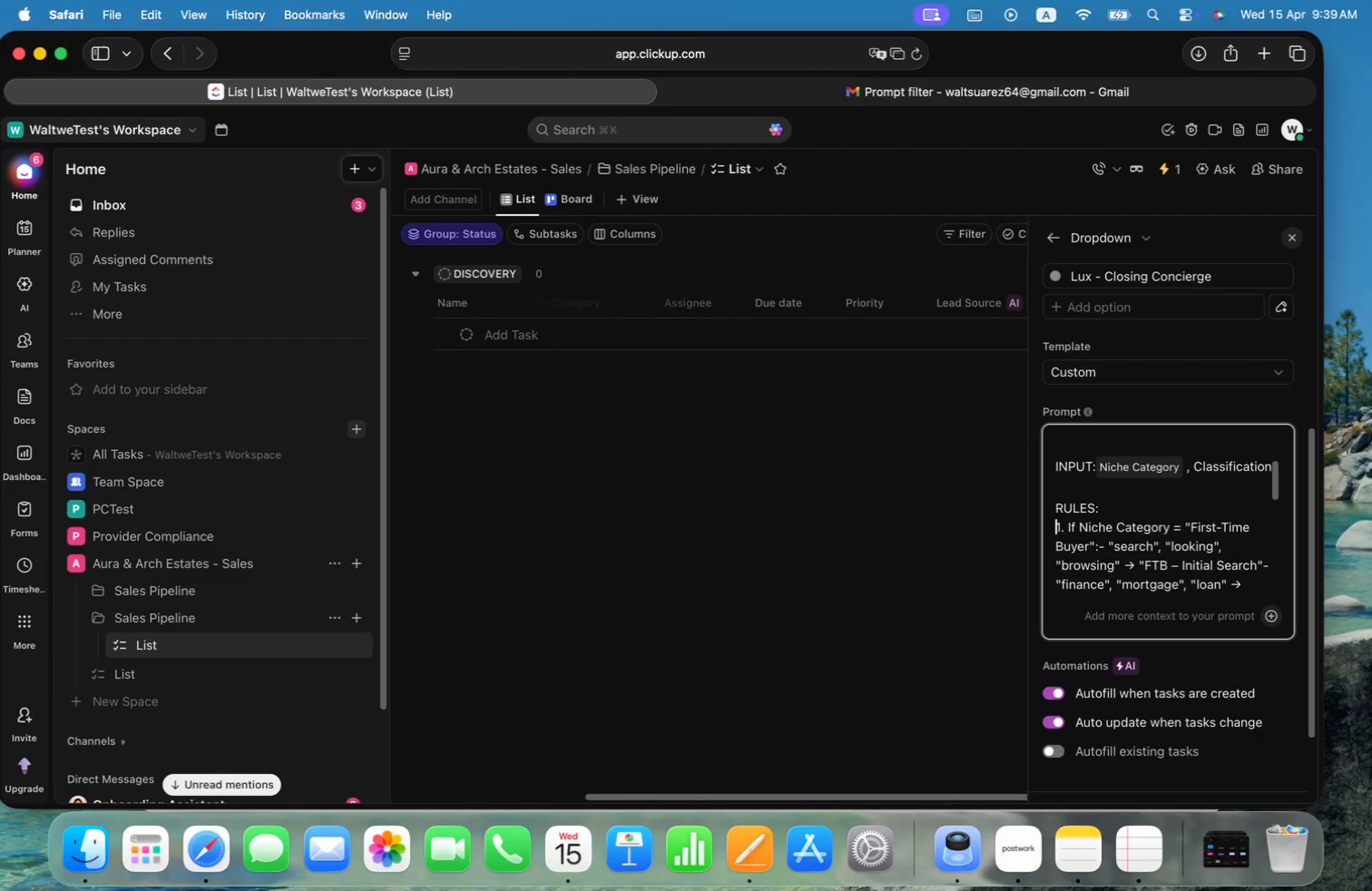 
key(Alt+ArrowRight)
 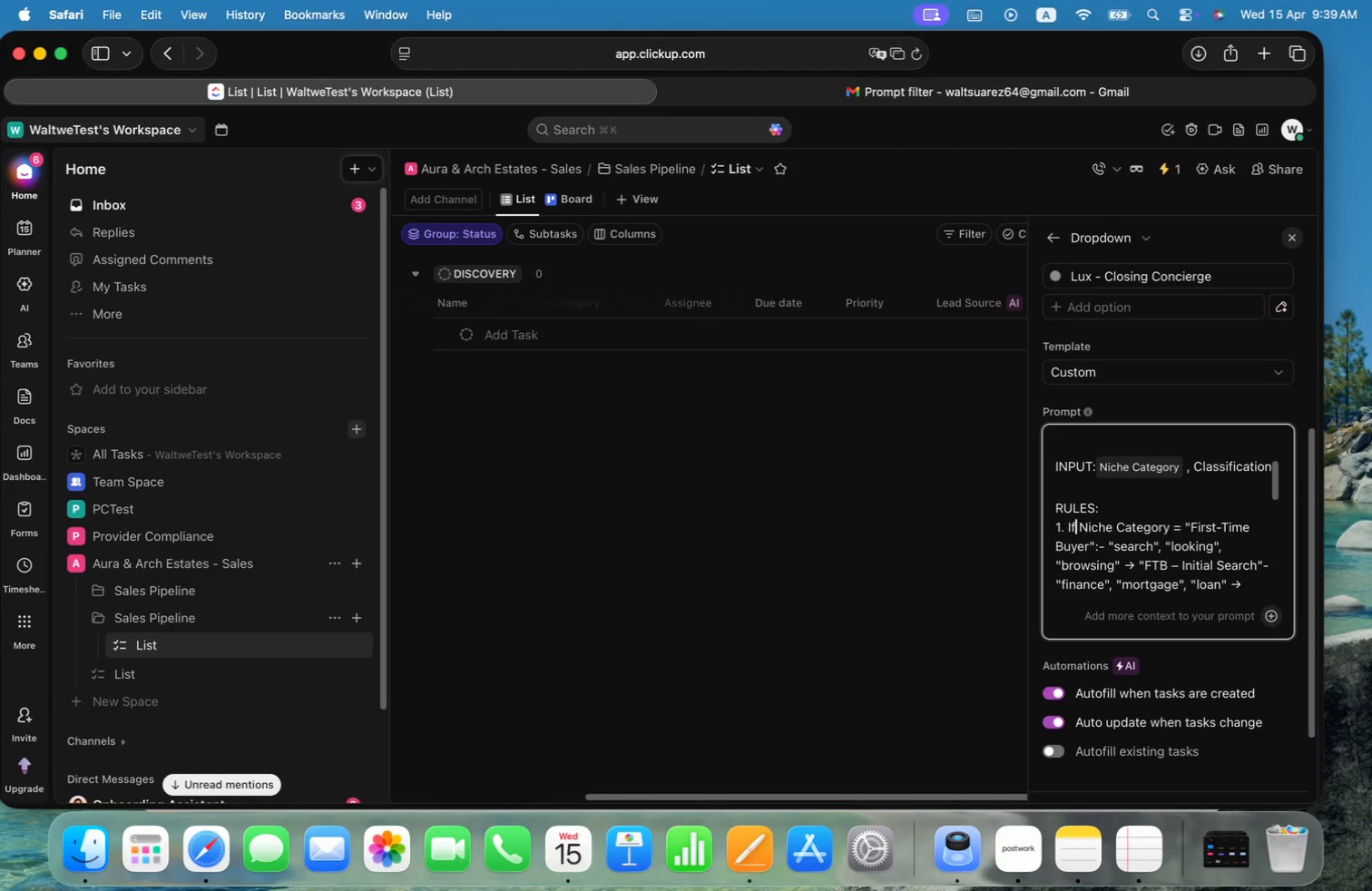 
key(Alt+ArrowRight)
 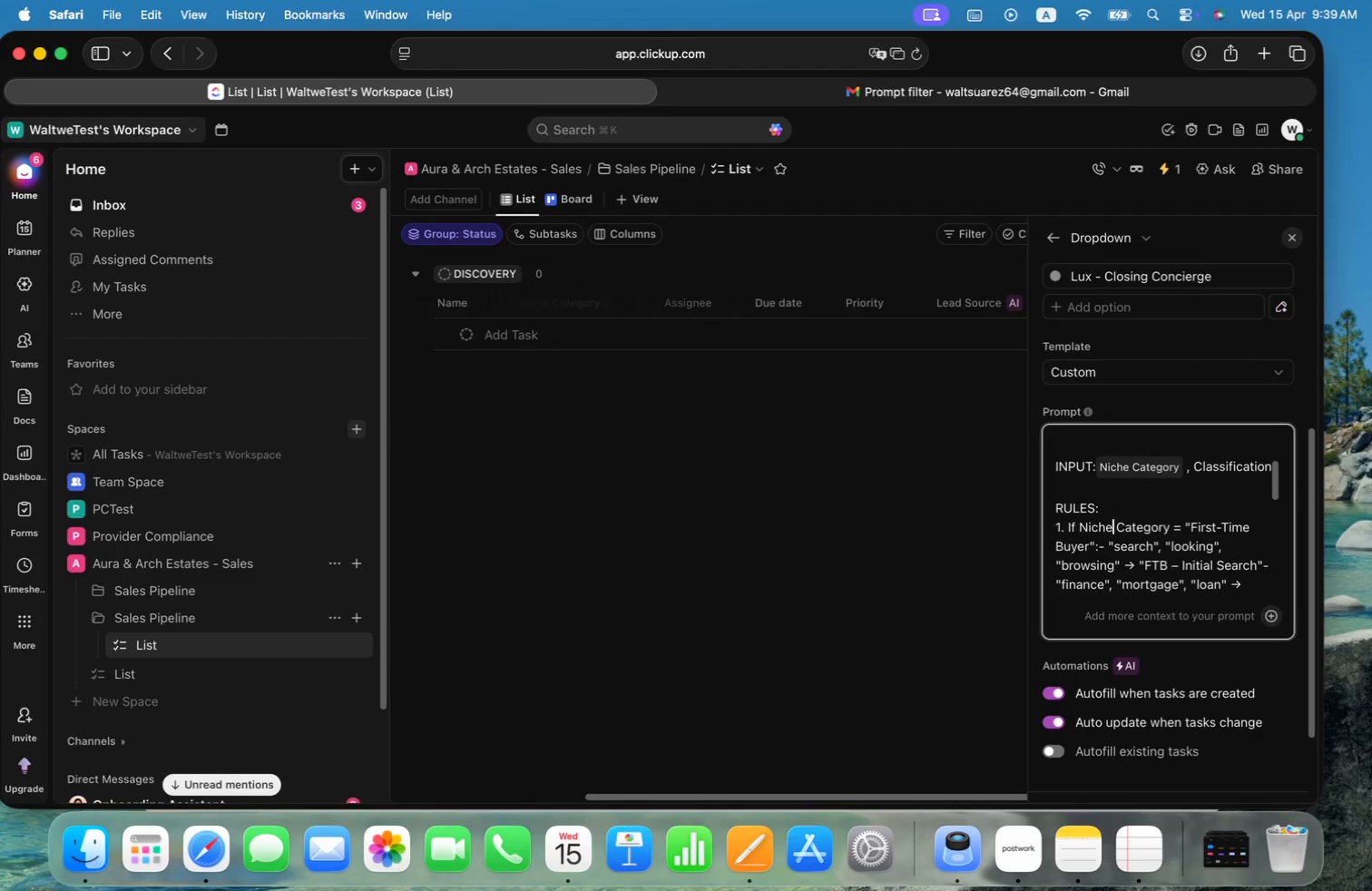 
key(Alt+ArrowRight)
 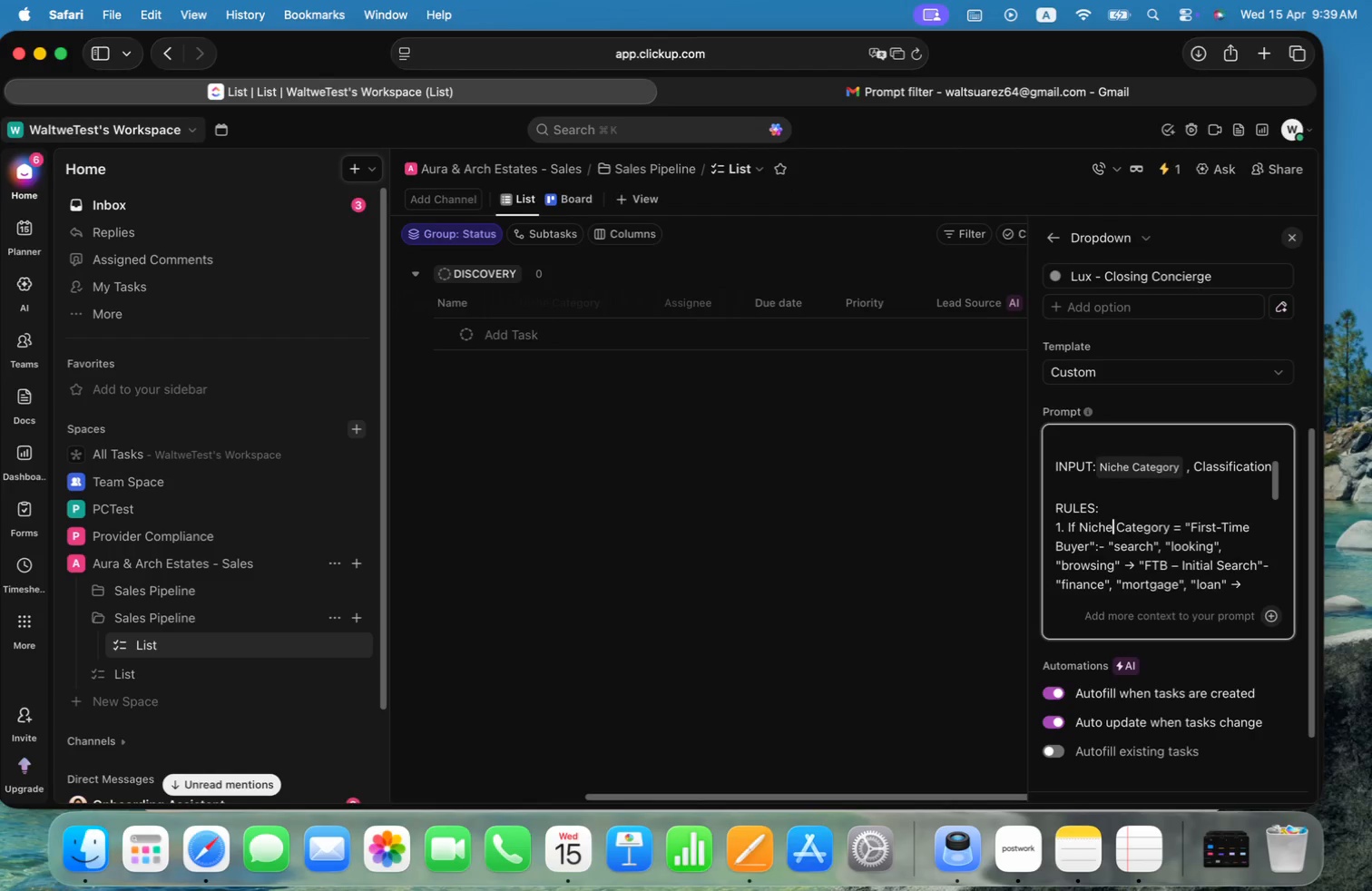 
key(Alt+ArrowLeft)
 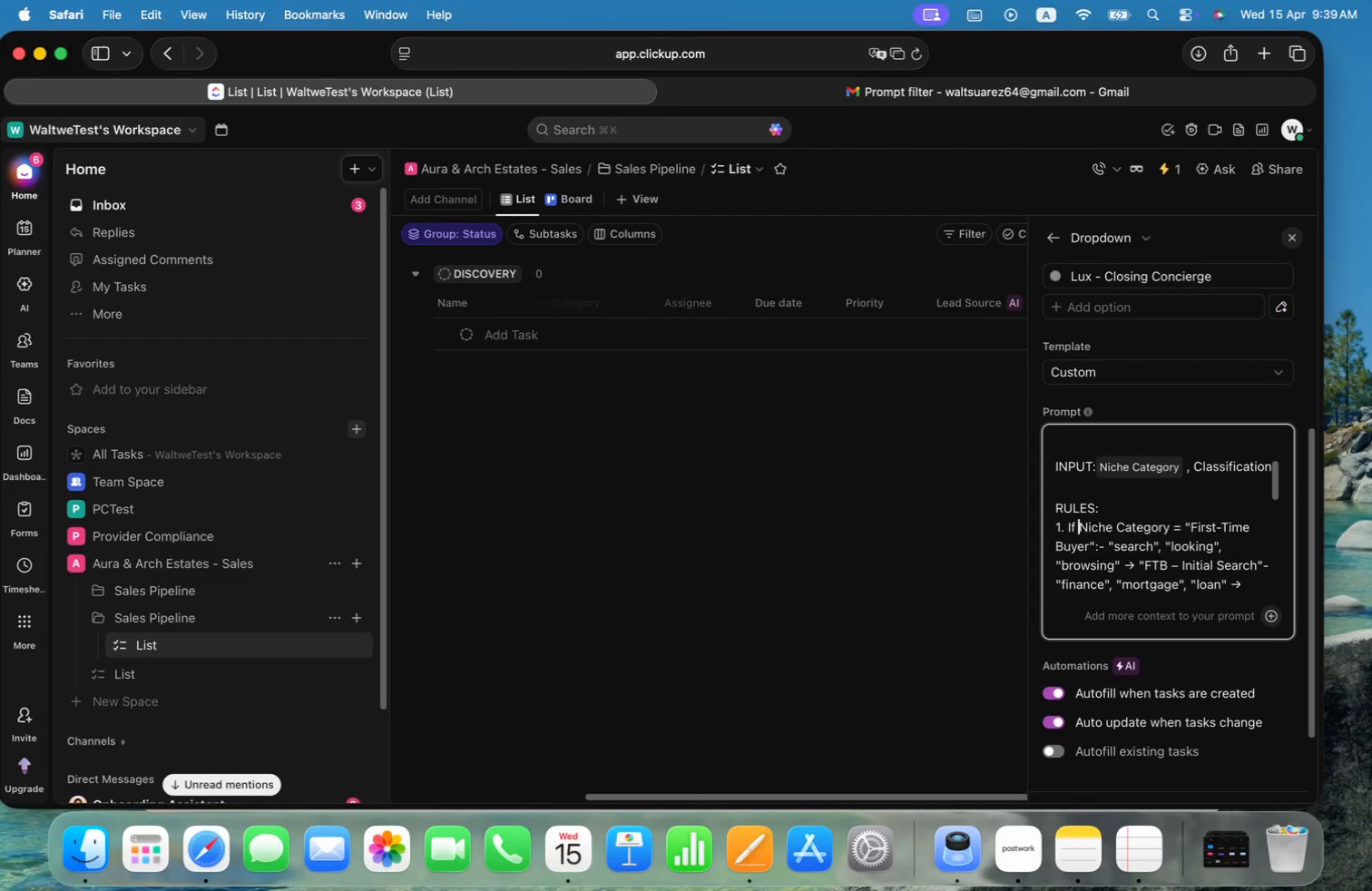 
key(Alt+Shift+ArrowRight)
 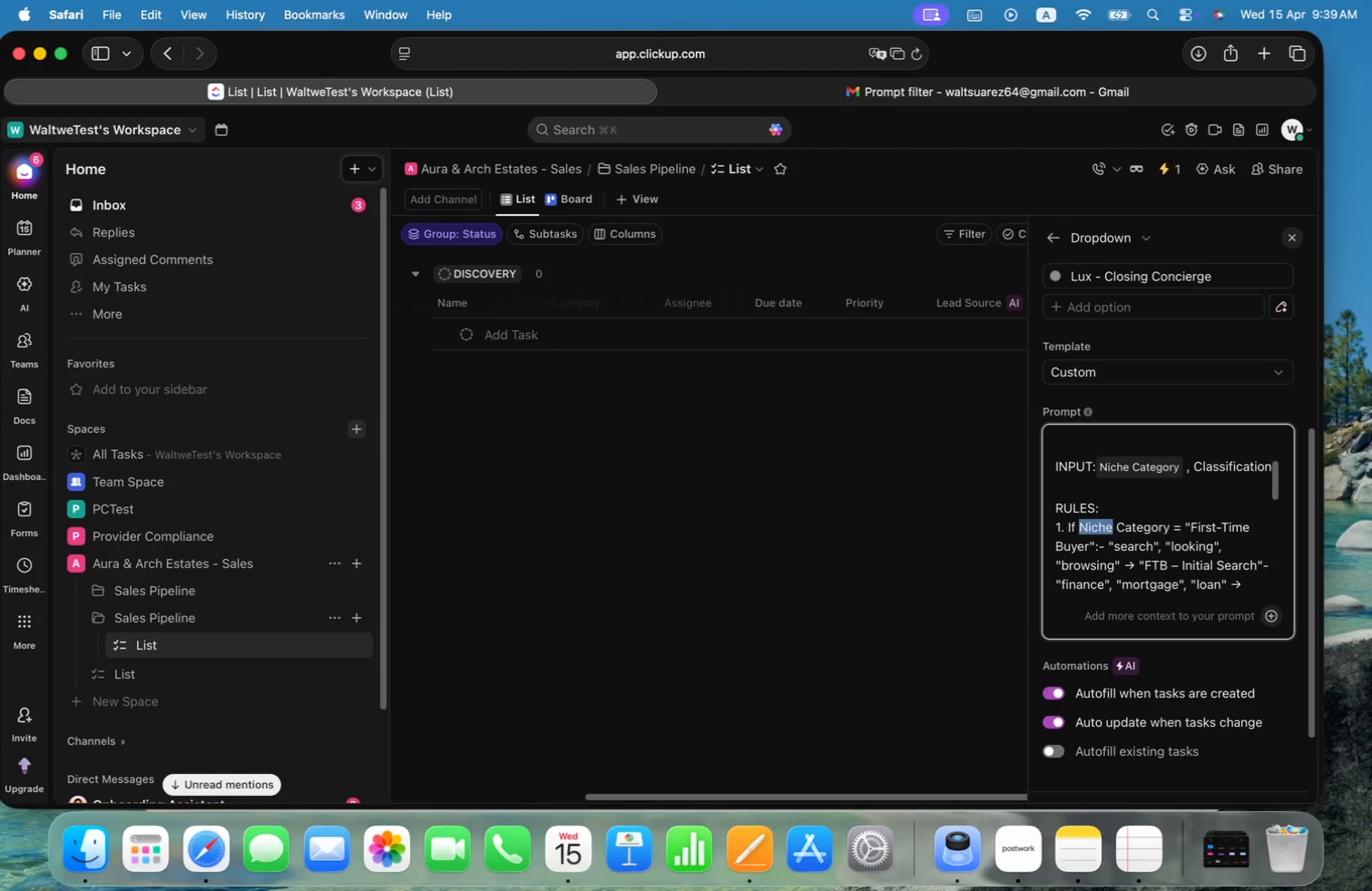 
key(Alt+Shift+ArrowRight)
 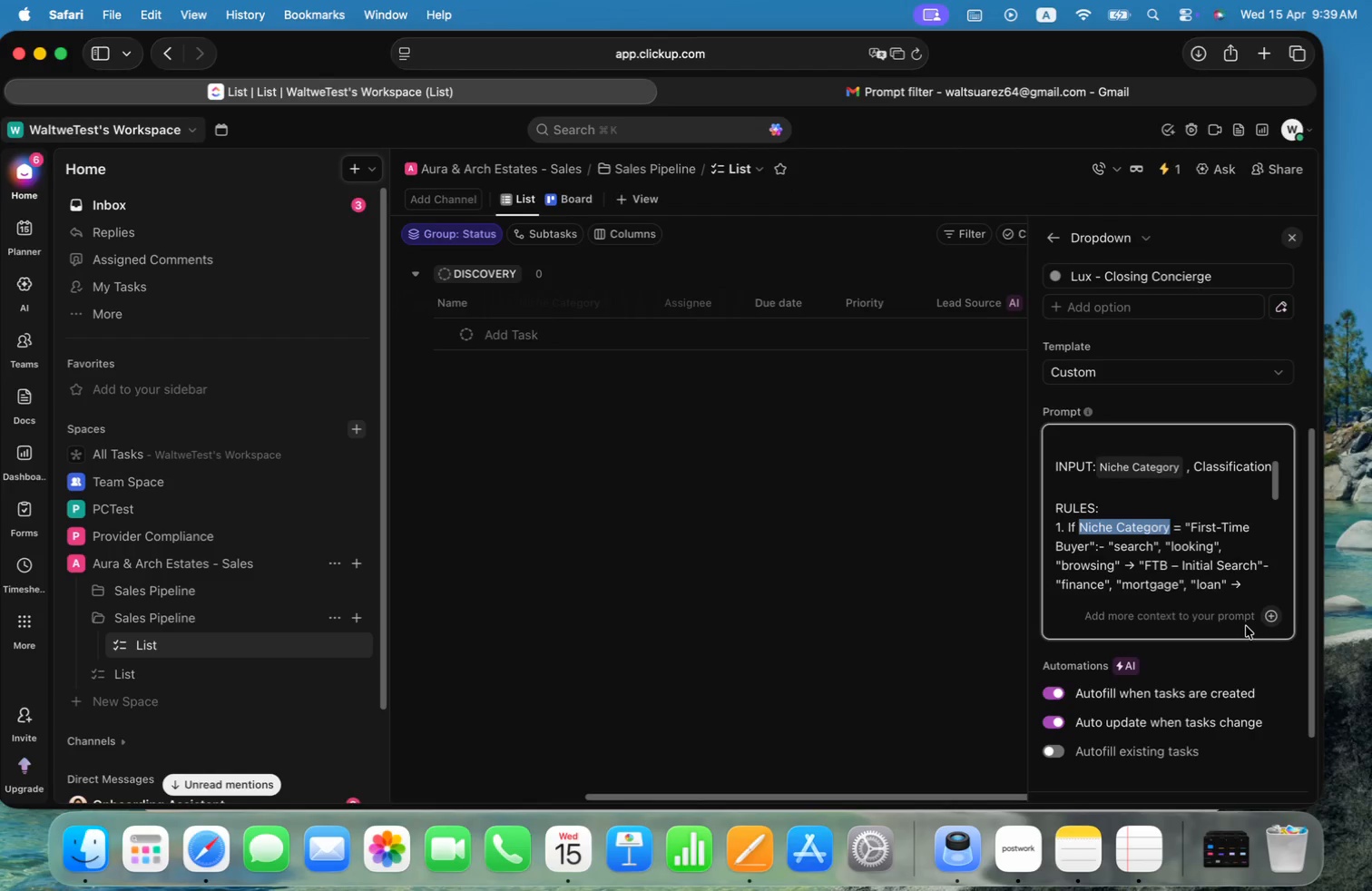 
left_click([1272, 614])
 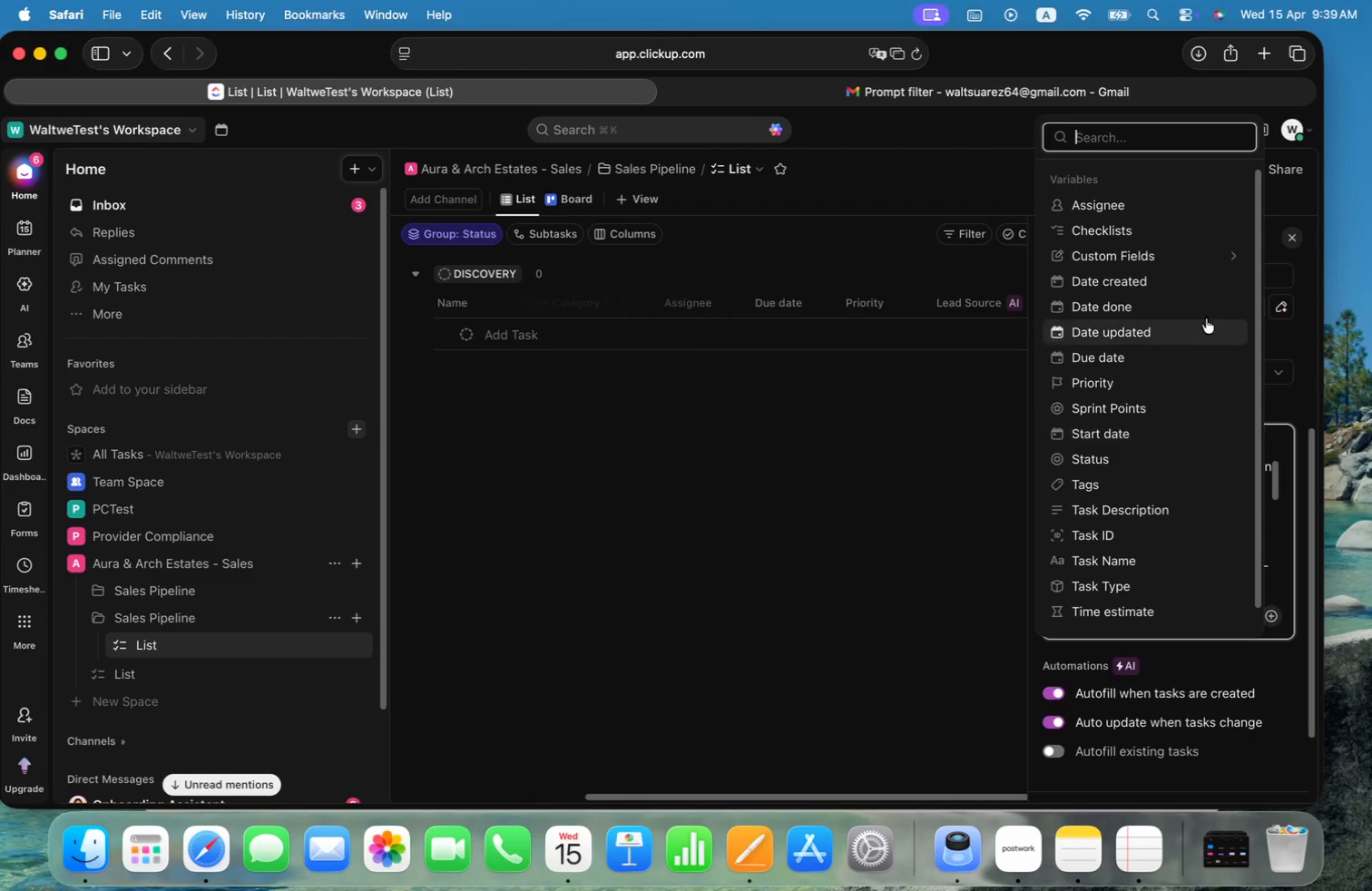 
left_click([1218, 263])
 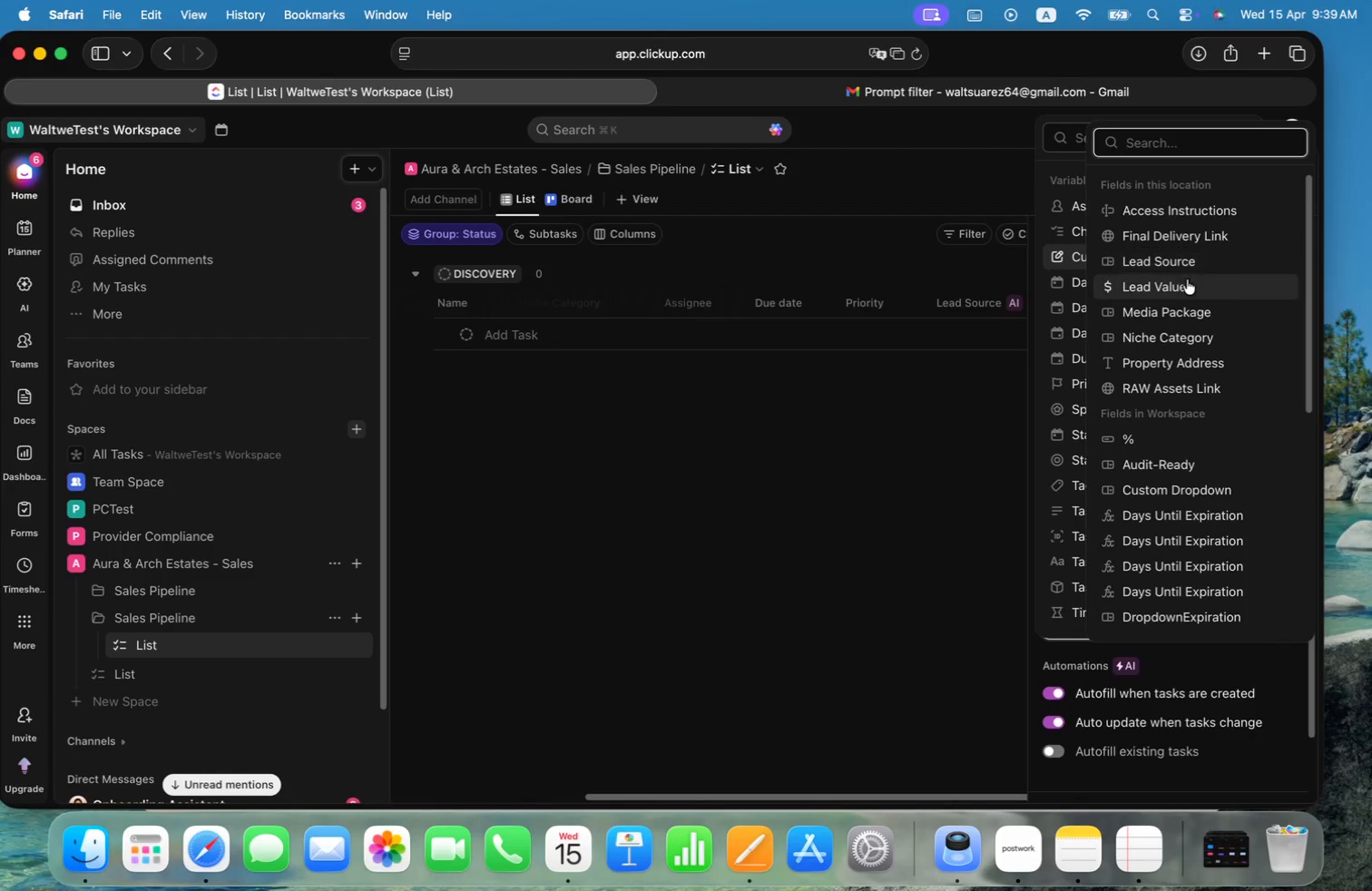 
left_click([1157, 333])
 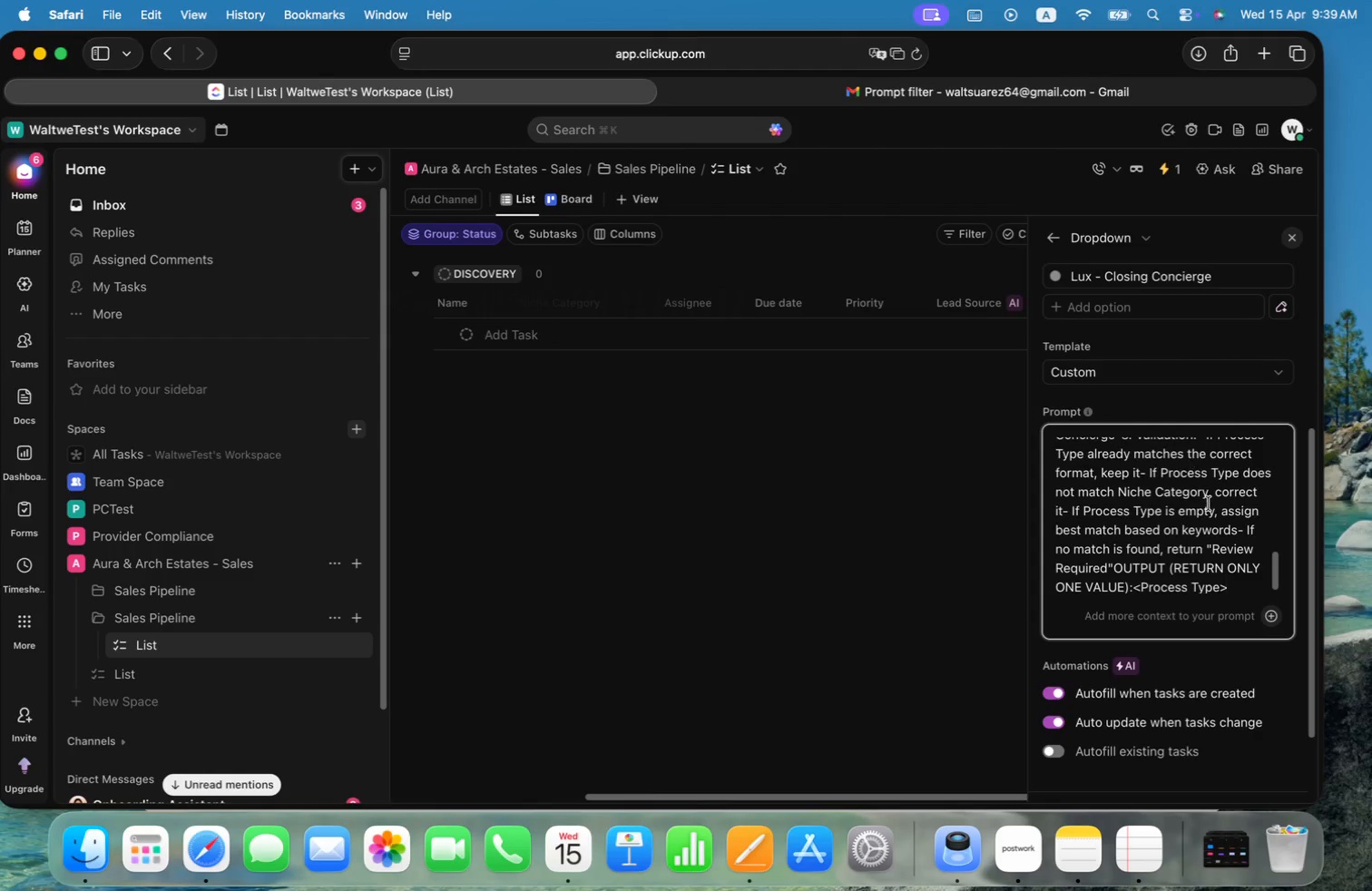 
scroll: coordinate [1209, 504], scroll_direction: up, amount: 31.0
 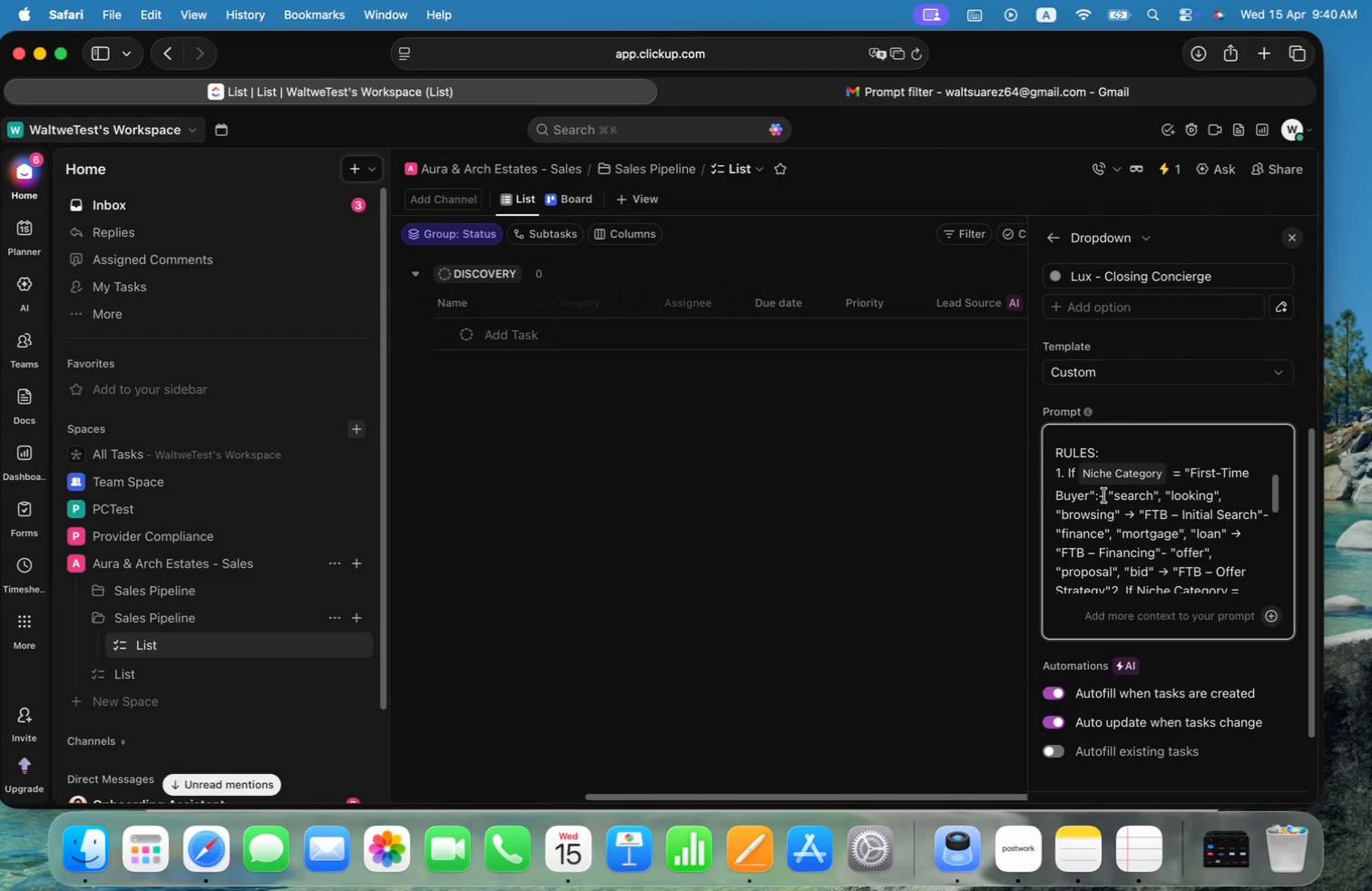 
wait(8.51)
 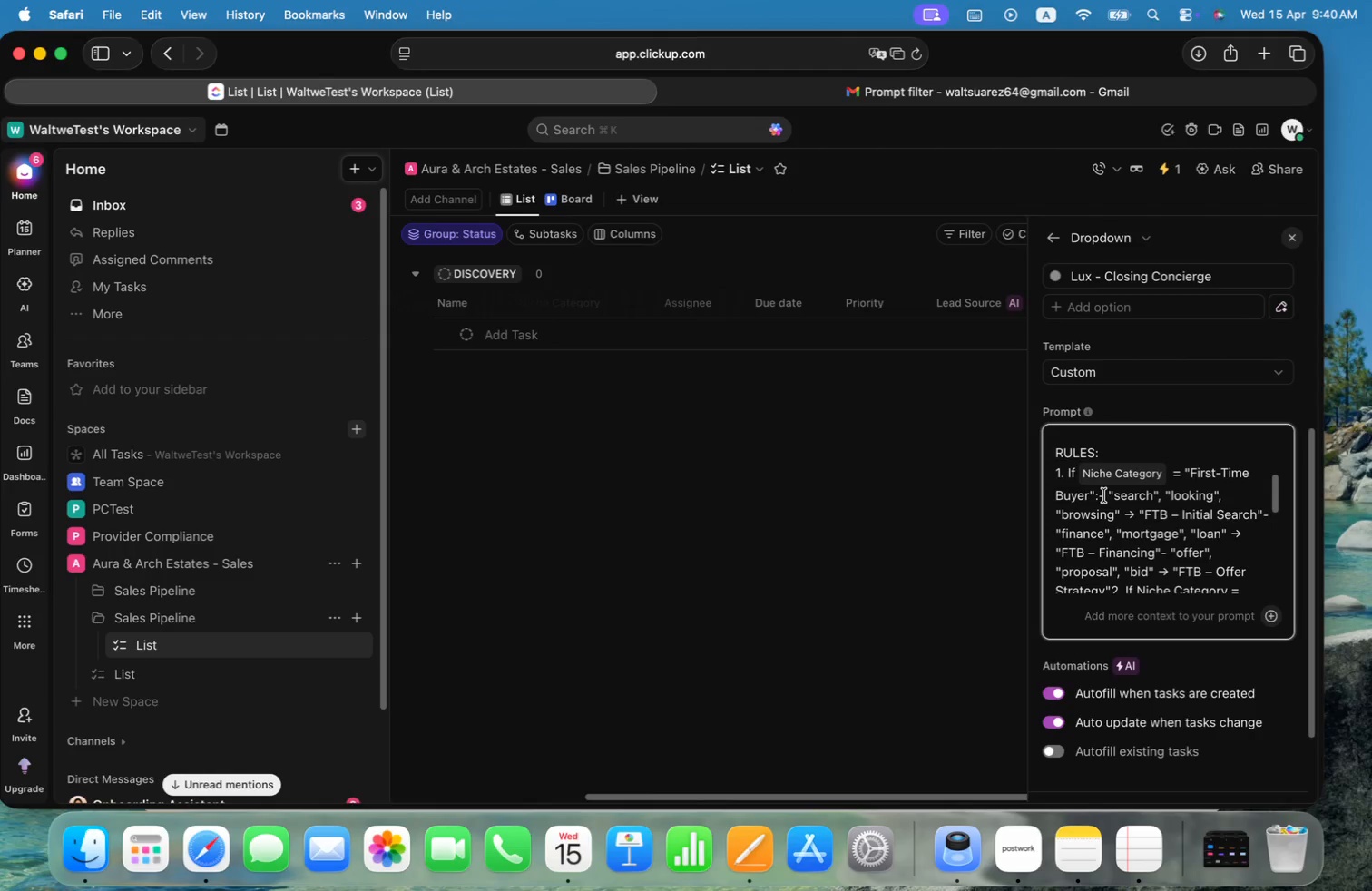 
left_click([1167, 514])
 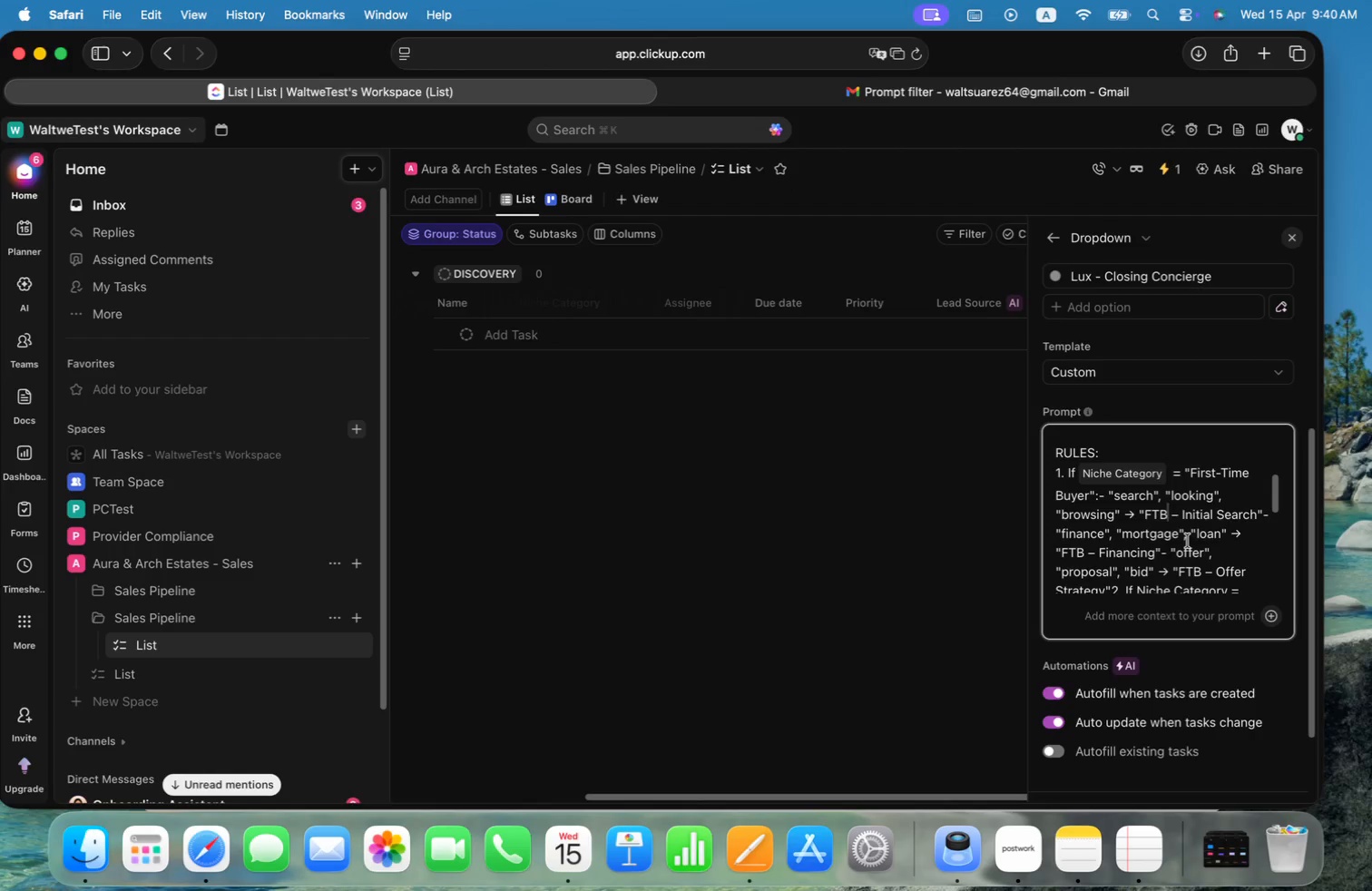 
key(Backspace)
key(Backspace)
type(tb)
 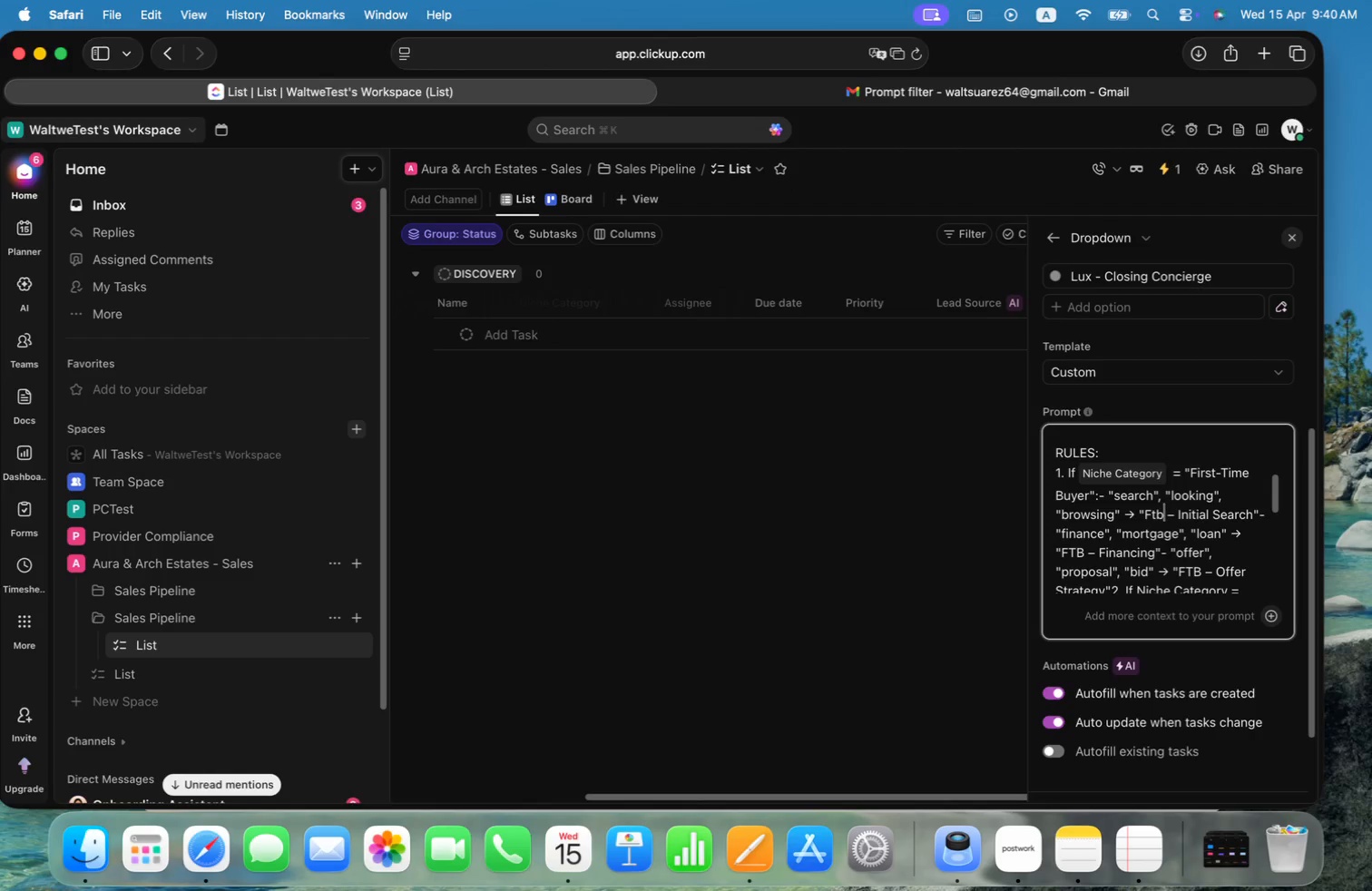 
key(Alt+ArrowRight)
 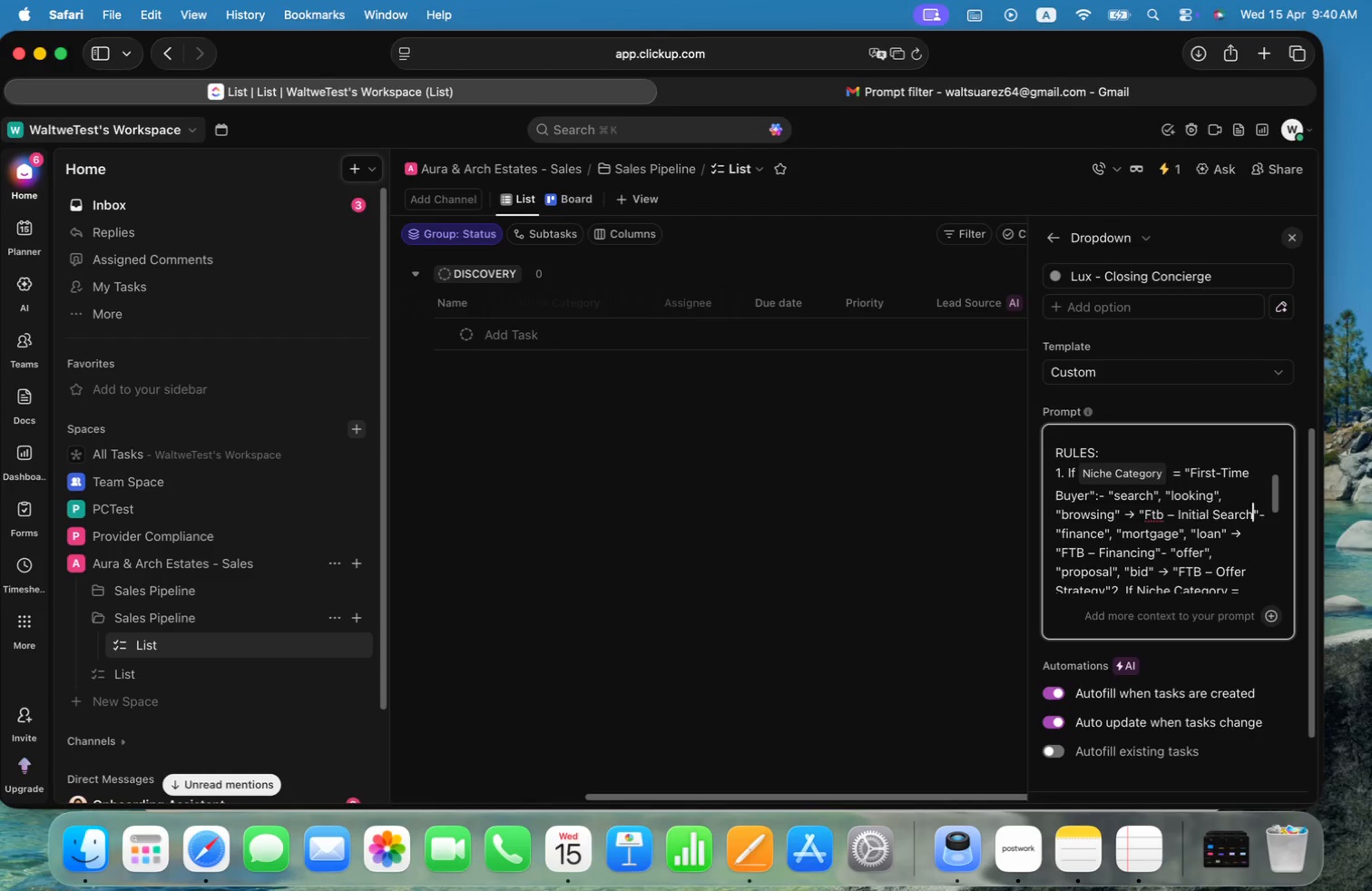 
key(Alt+ArrowRight)
 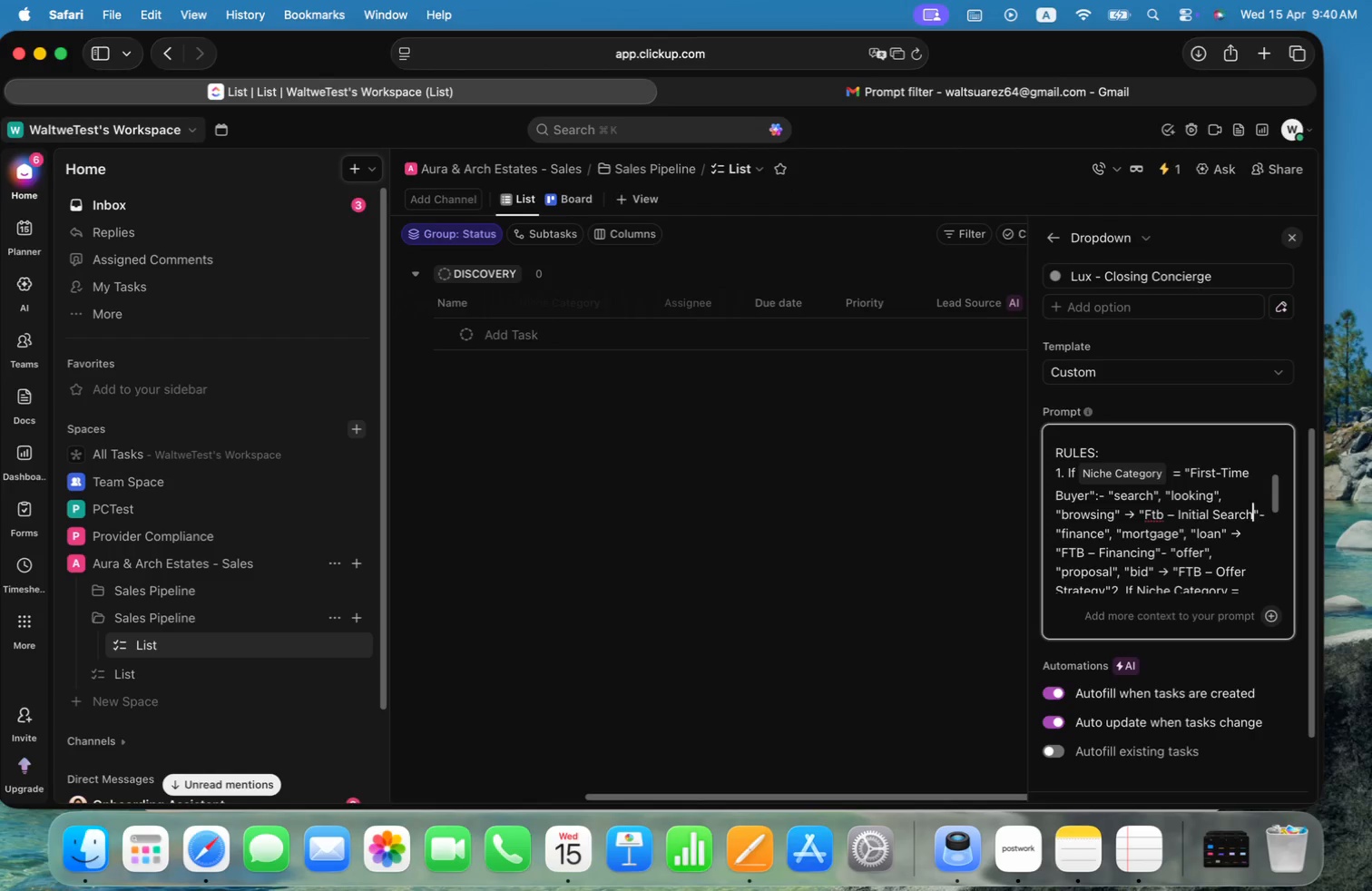 
key(Alt+ArrowRight)
 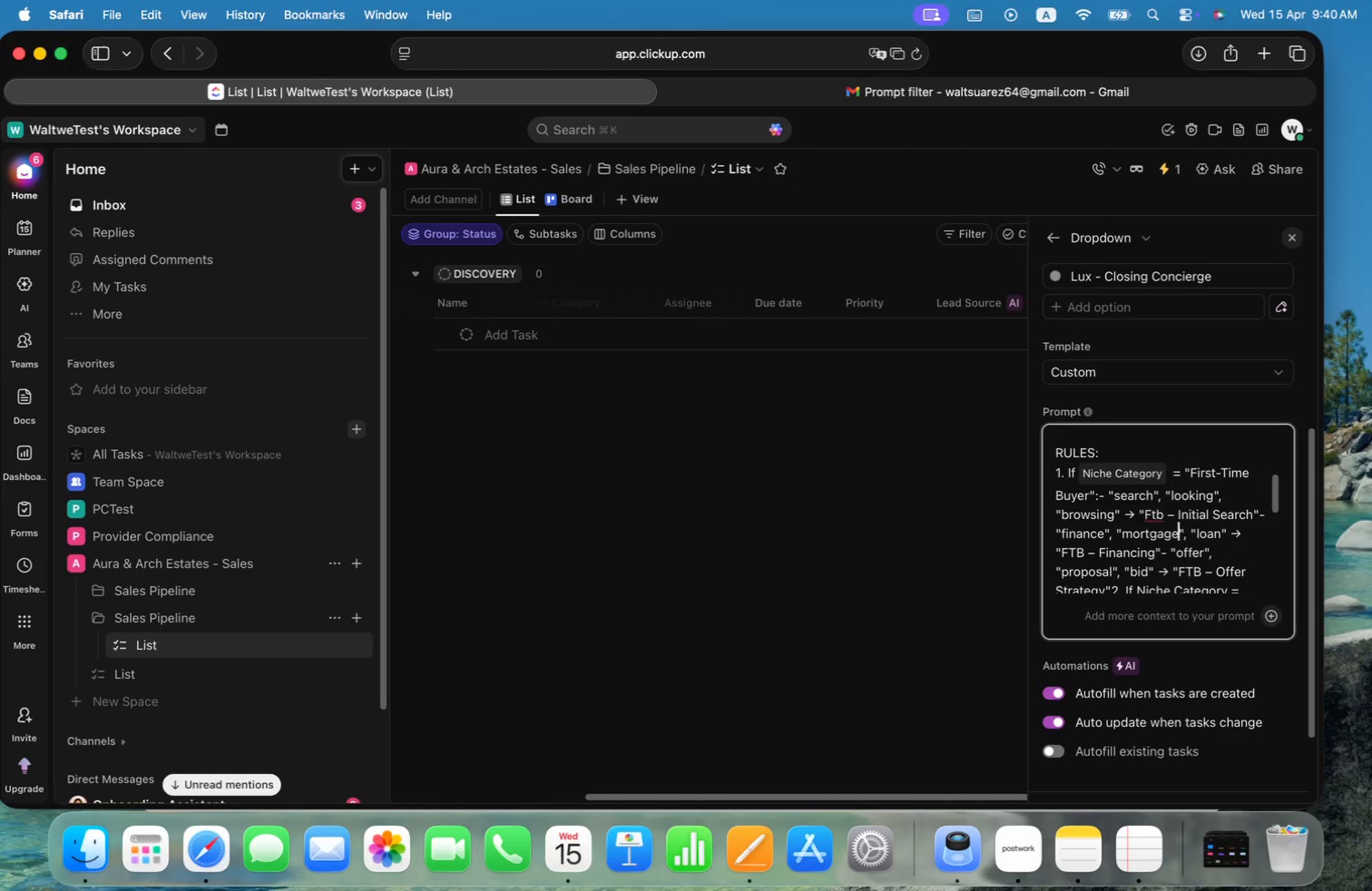 
key(Alt+ArrowRight)
 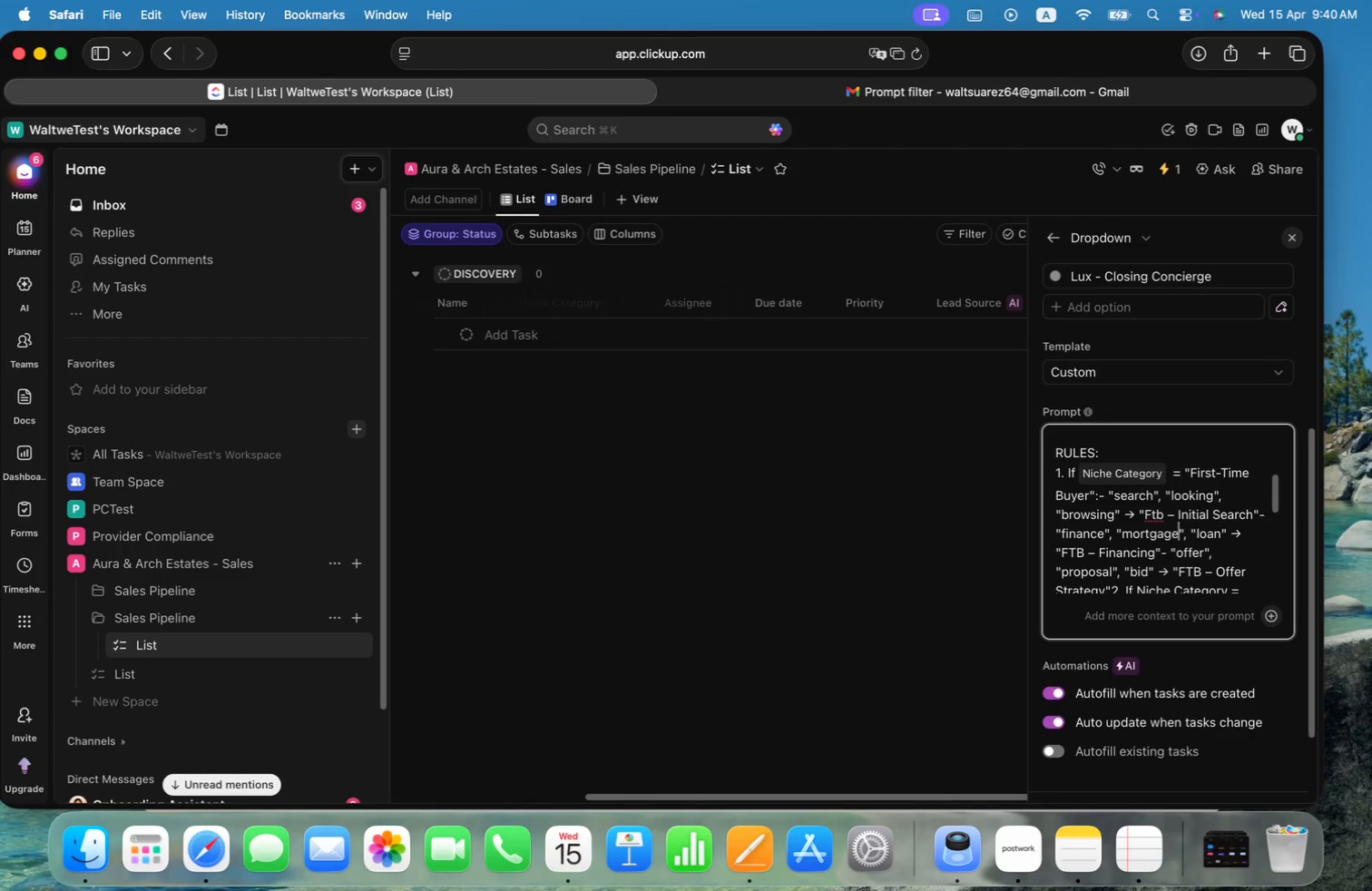 
key(Alt+ArrowRight)
 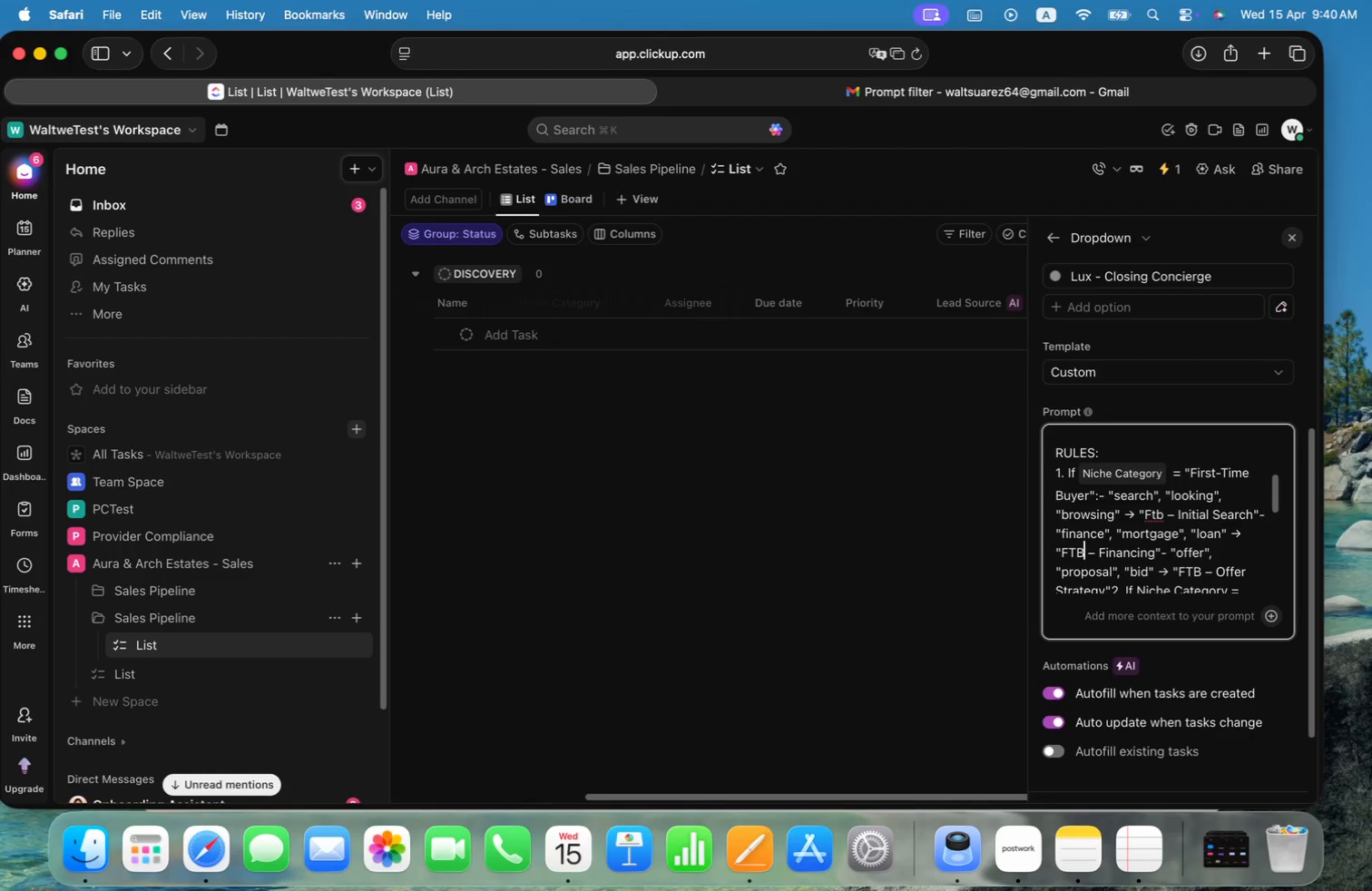 
key(Alt+ArrowRight)
 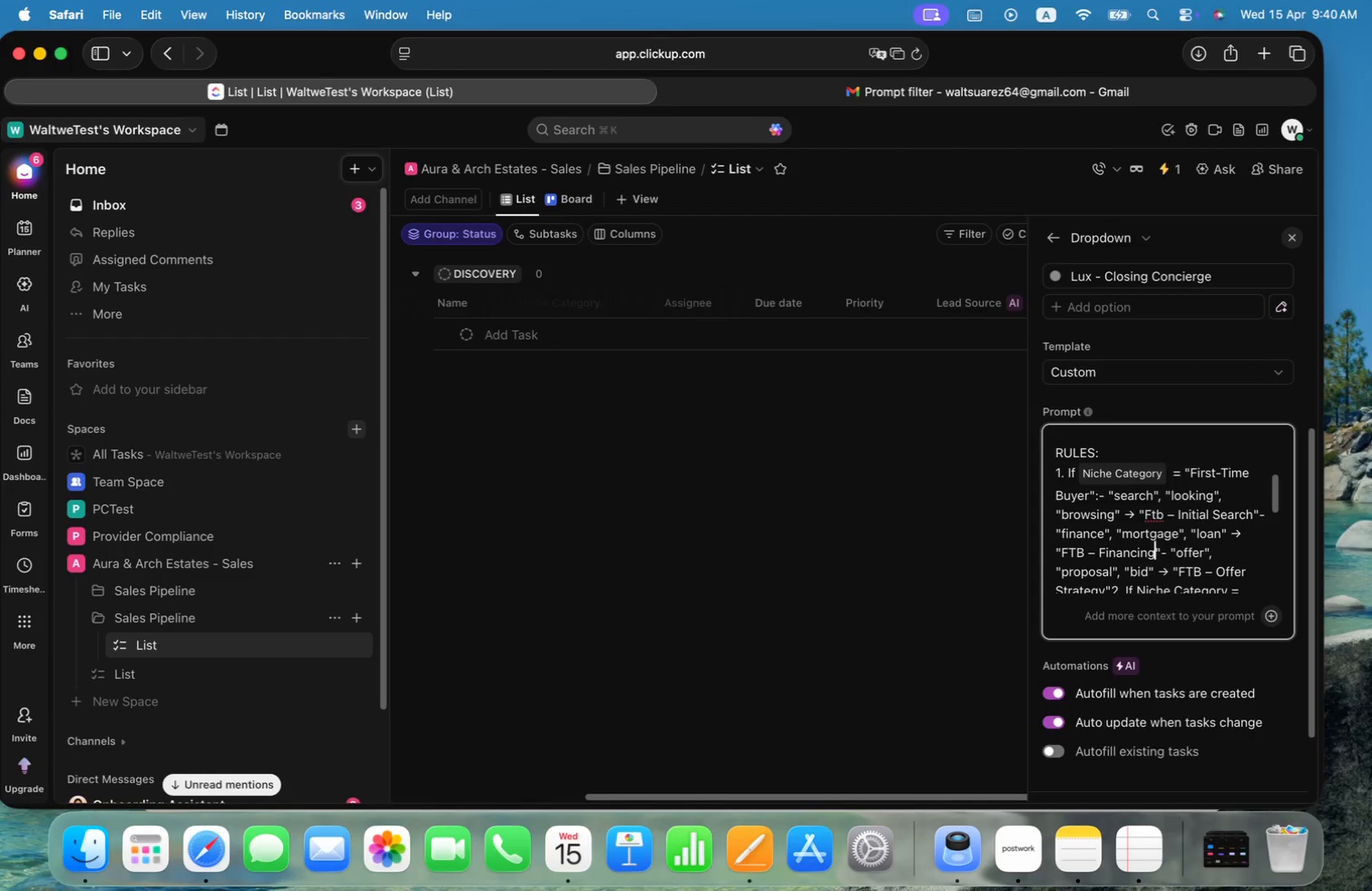 
key(Alt+ArrowRight)
 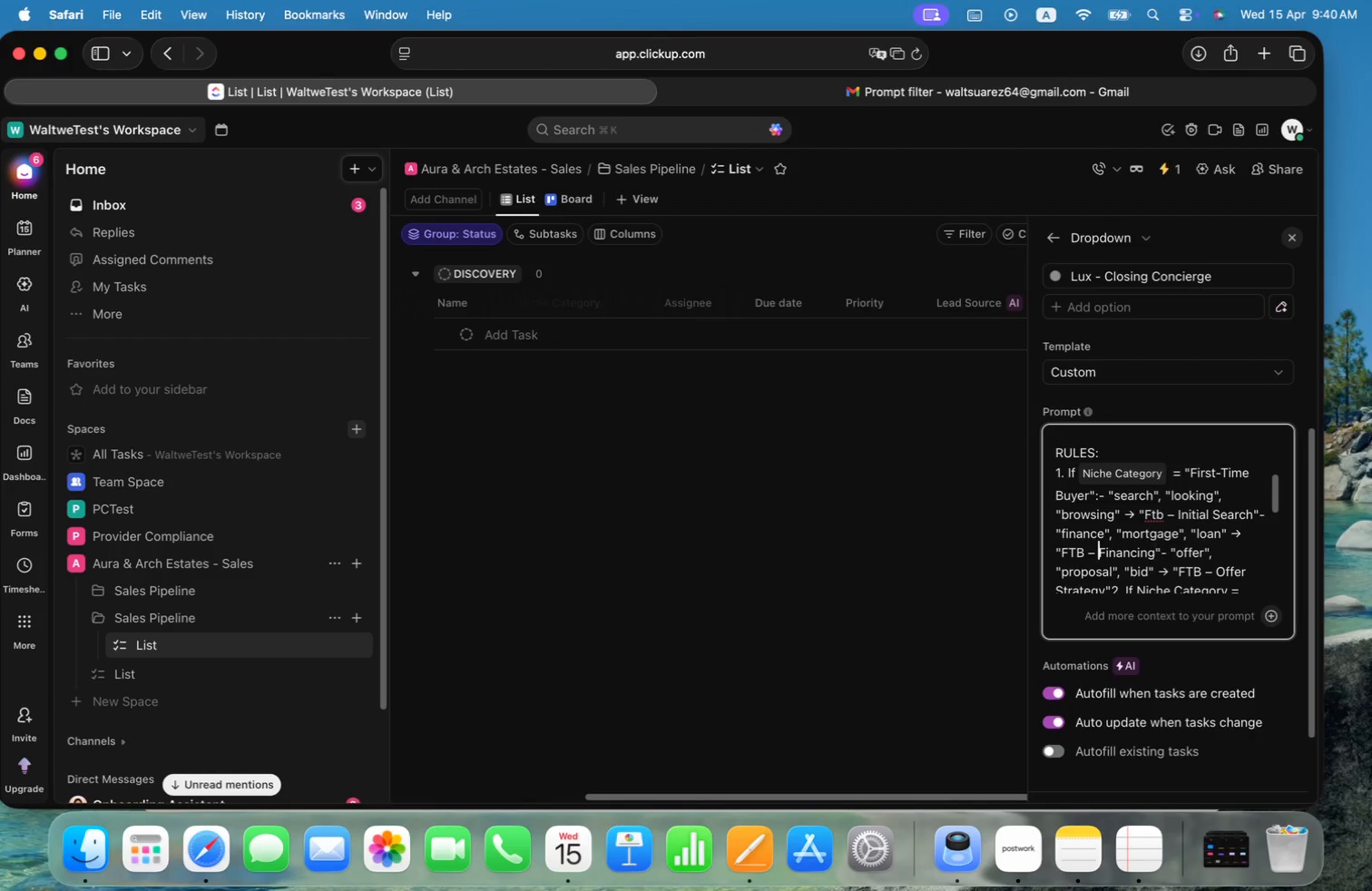 
key(Alt+ArrowLeft)
 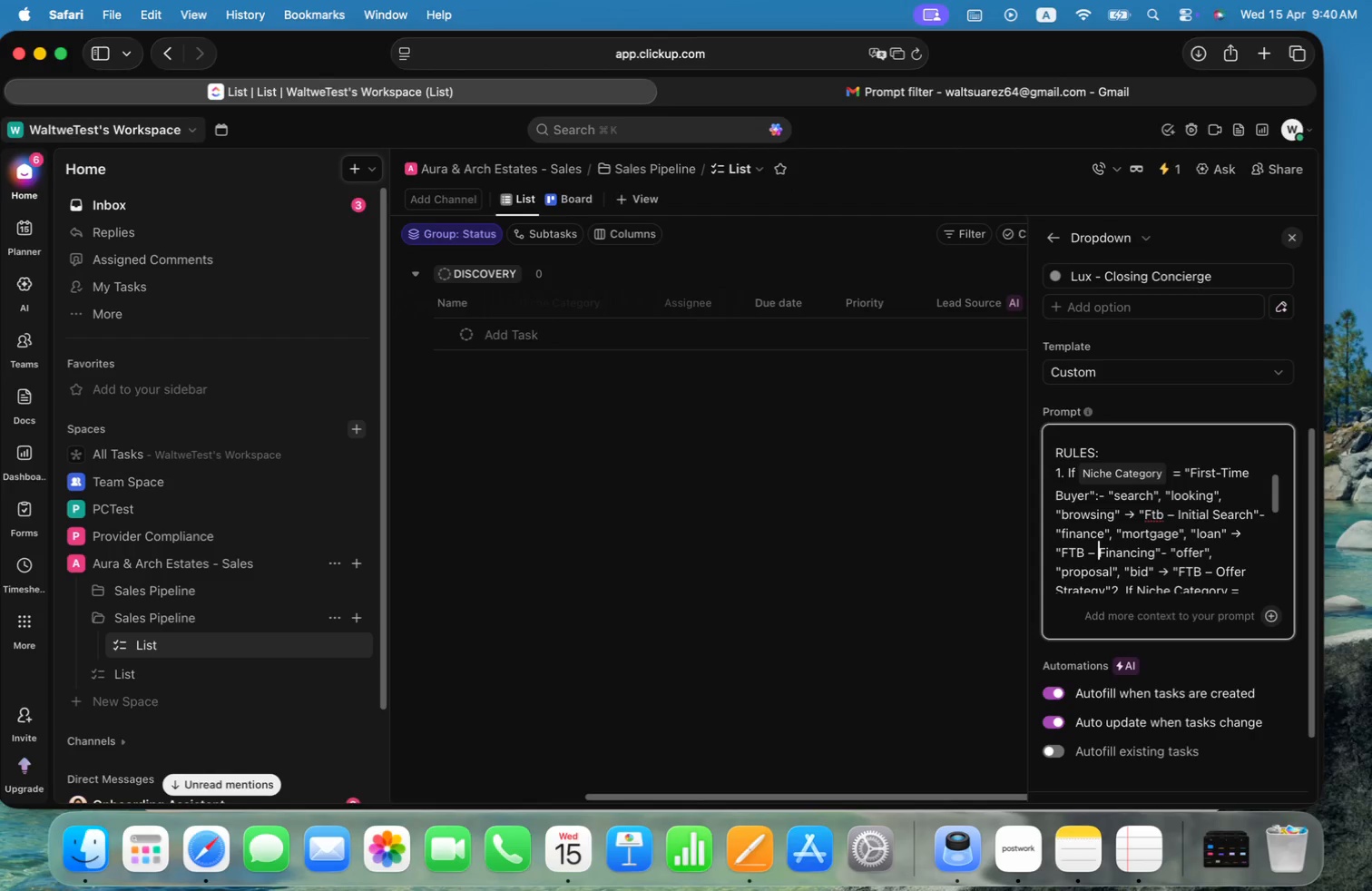 
key(Alt+ArrowLeft)
 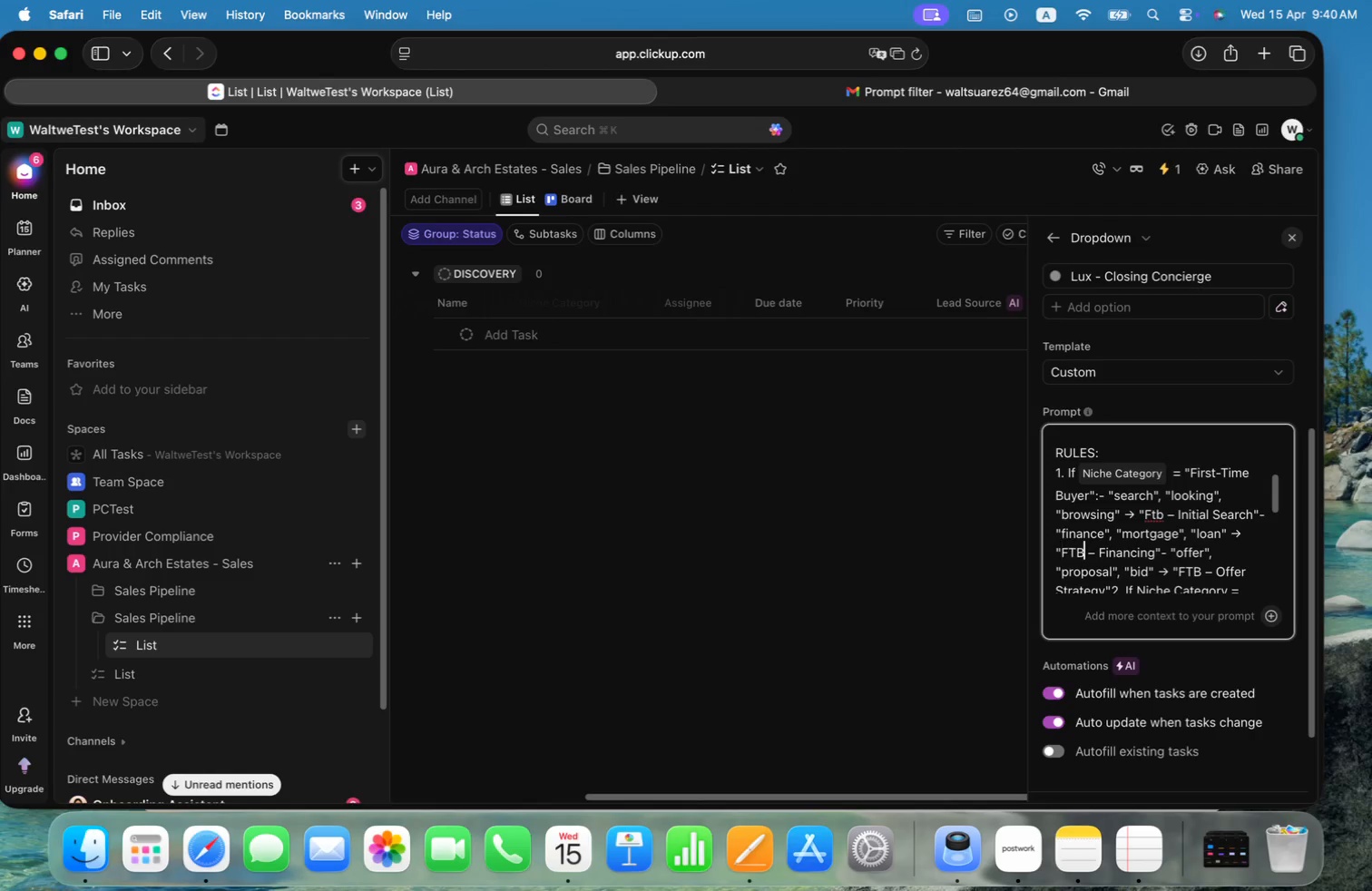 
key(Alt+ArrowRight)
 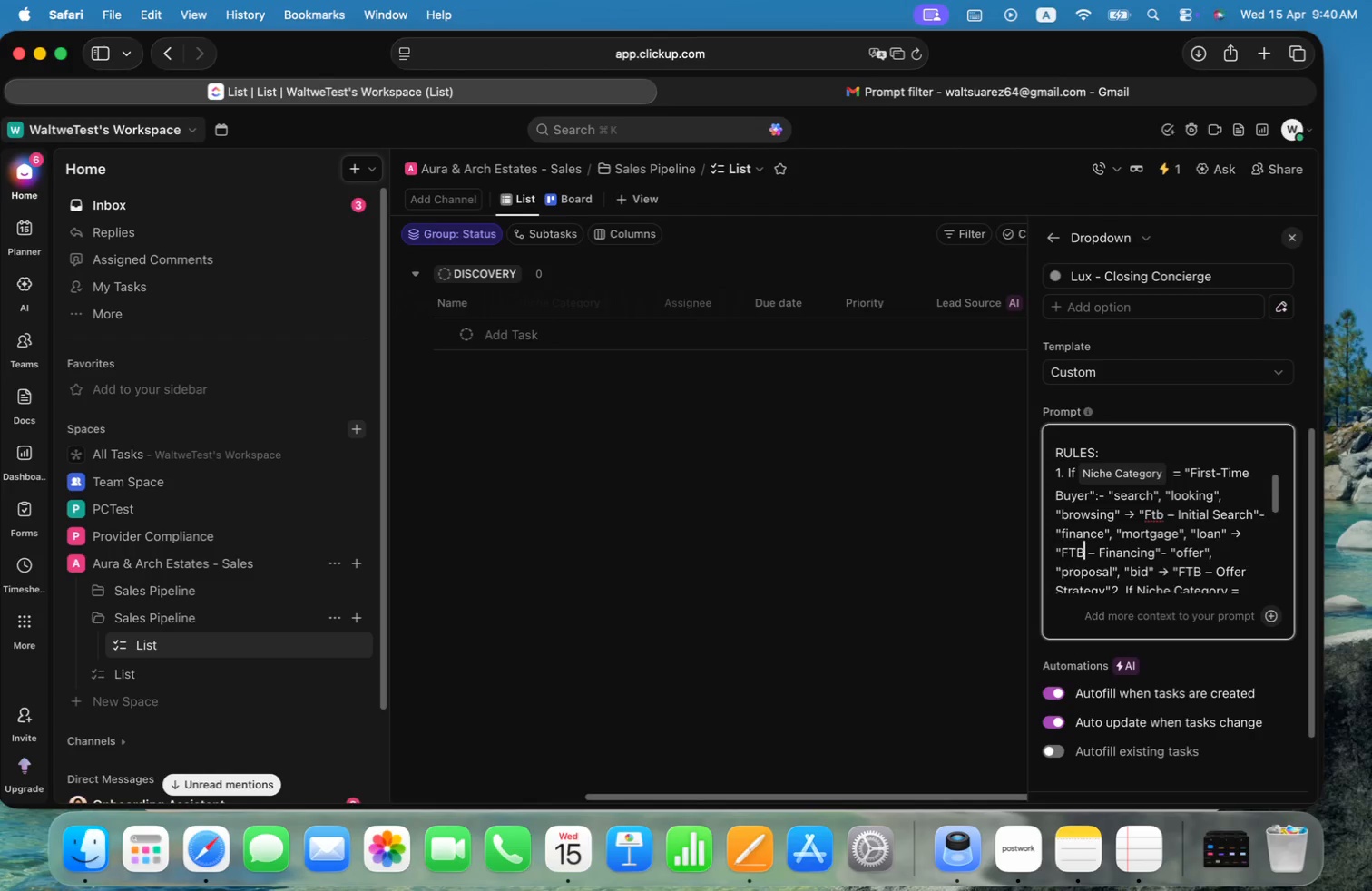 
key(Backspace)
key(Backspace)
type(tb)
 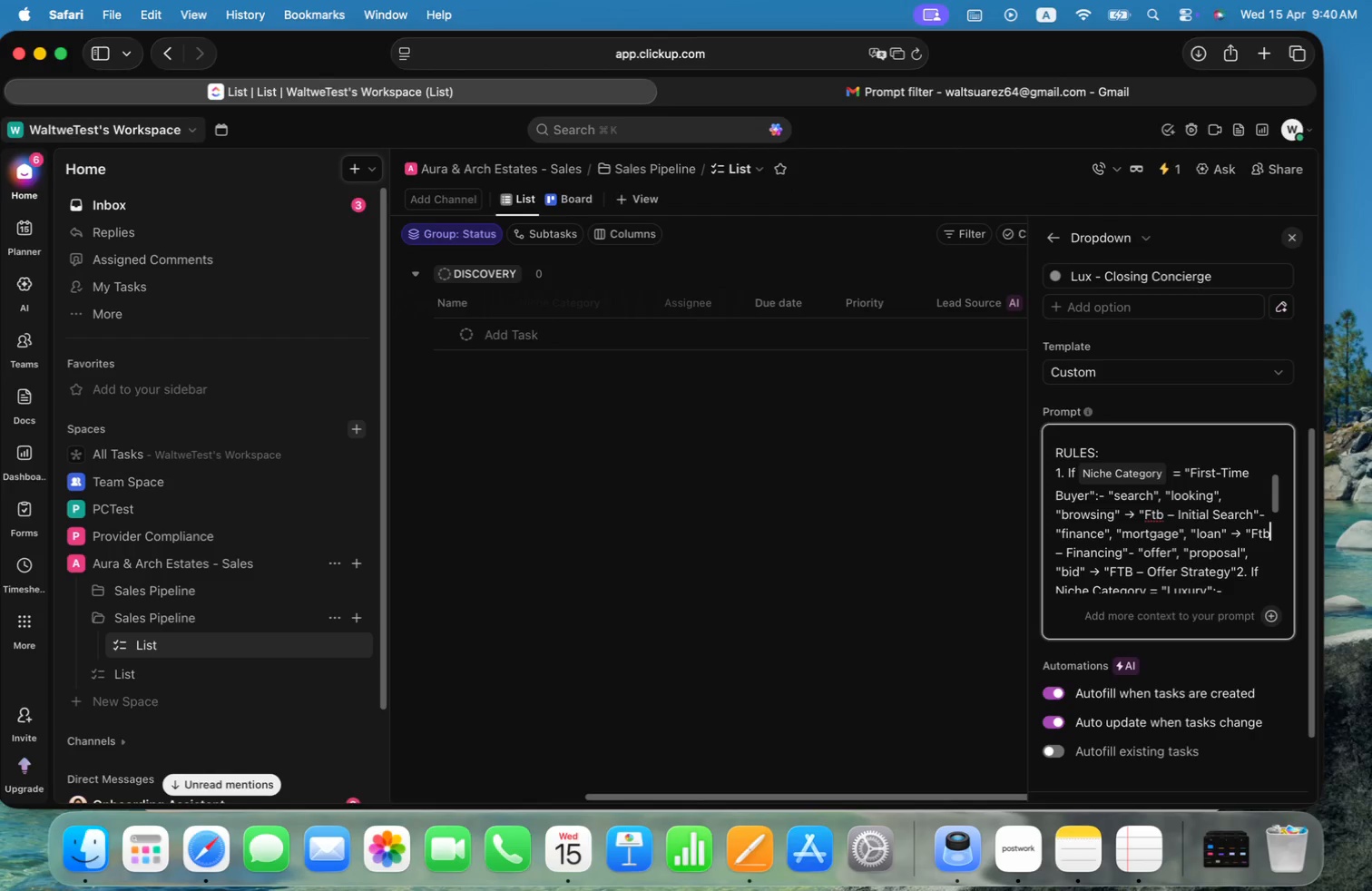 
key(Alt+ArrowRight)
 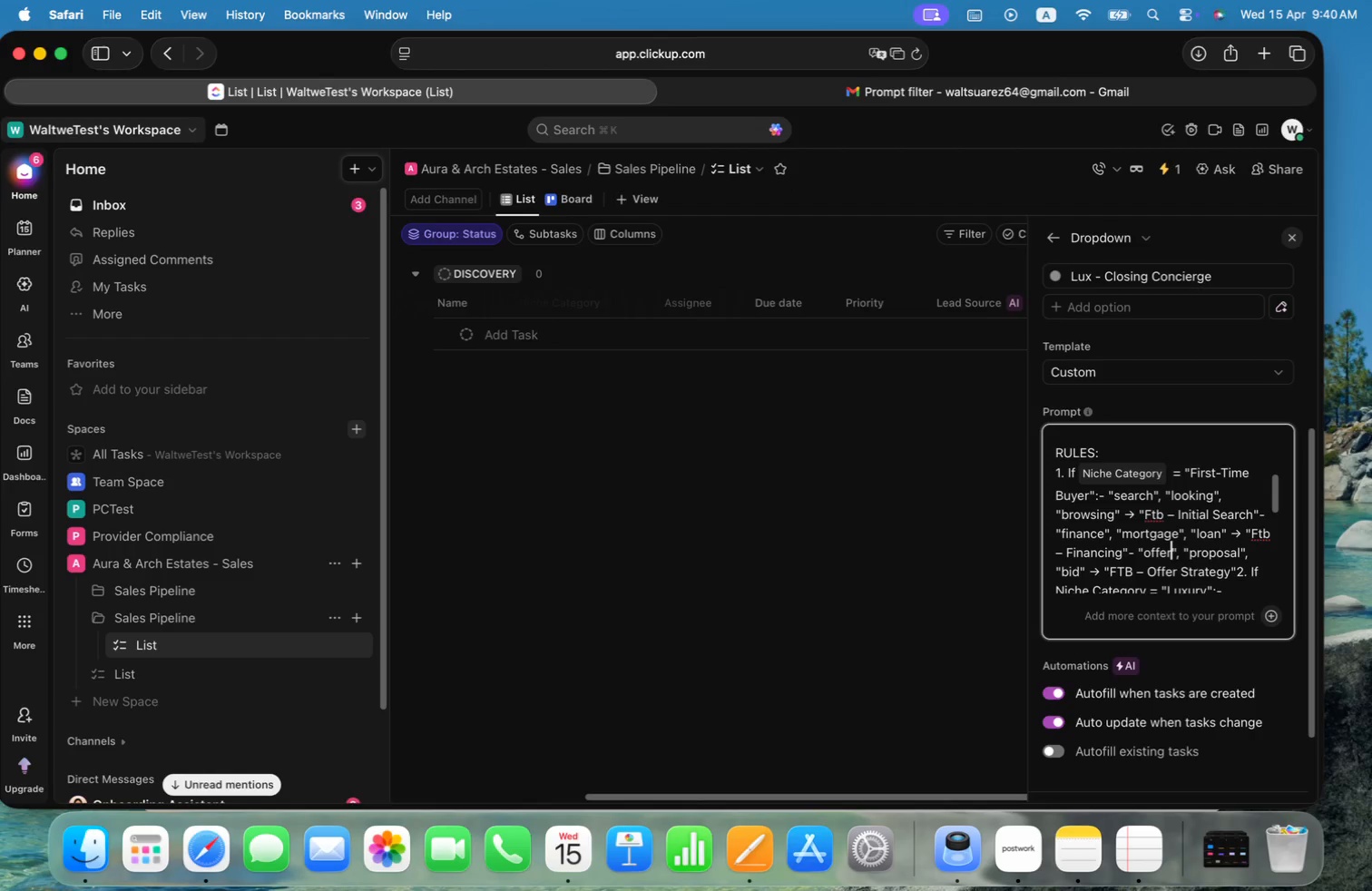 
key(Alt+ArrowRight)
 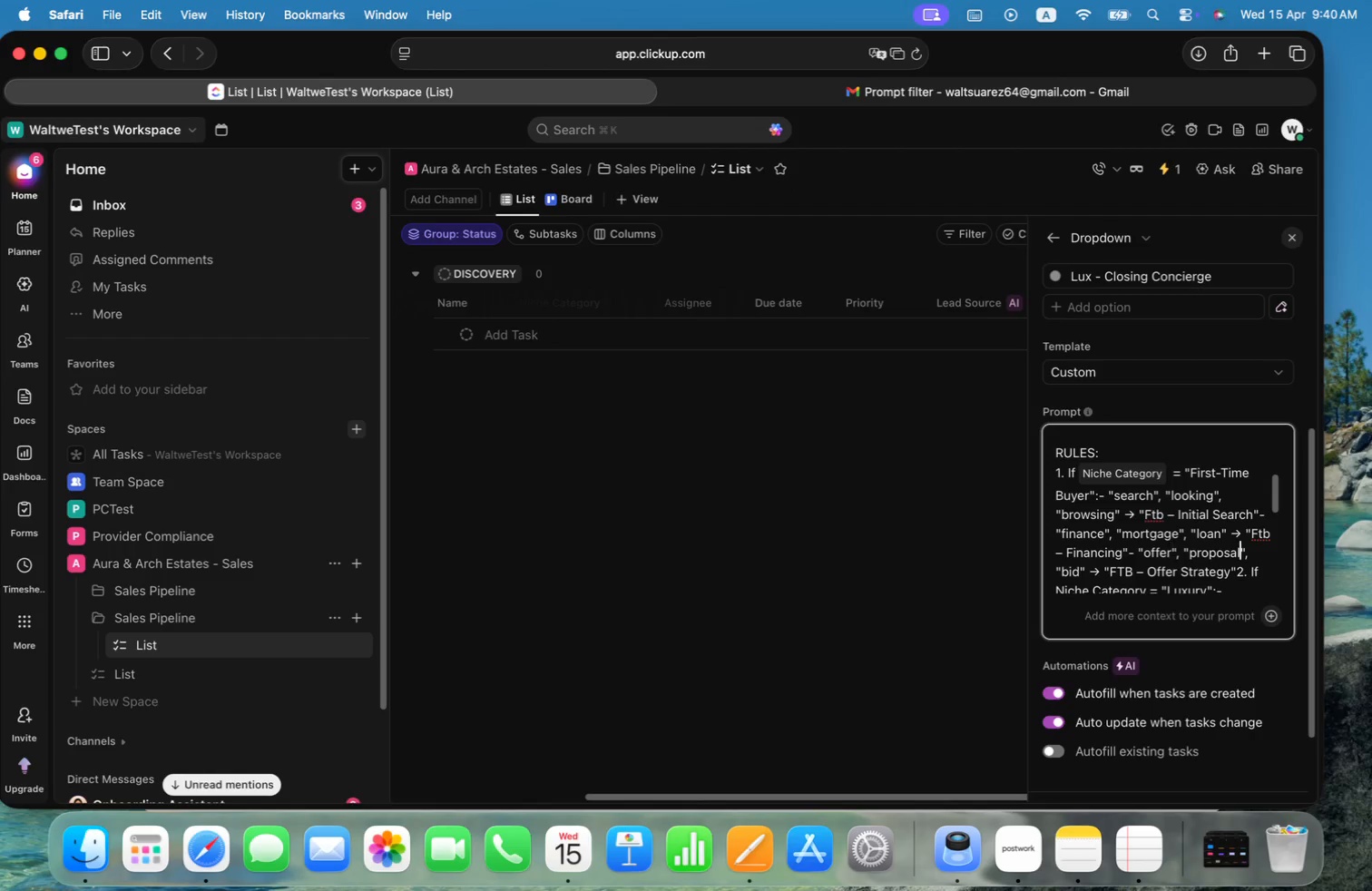 
key(Alt+ArrowRight)
 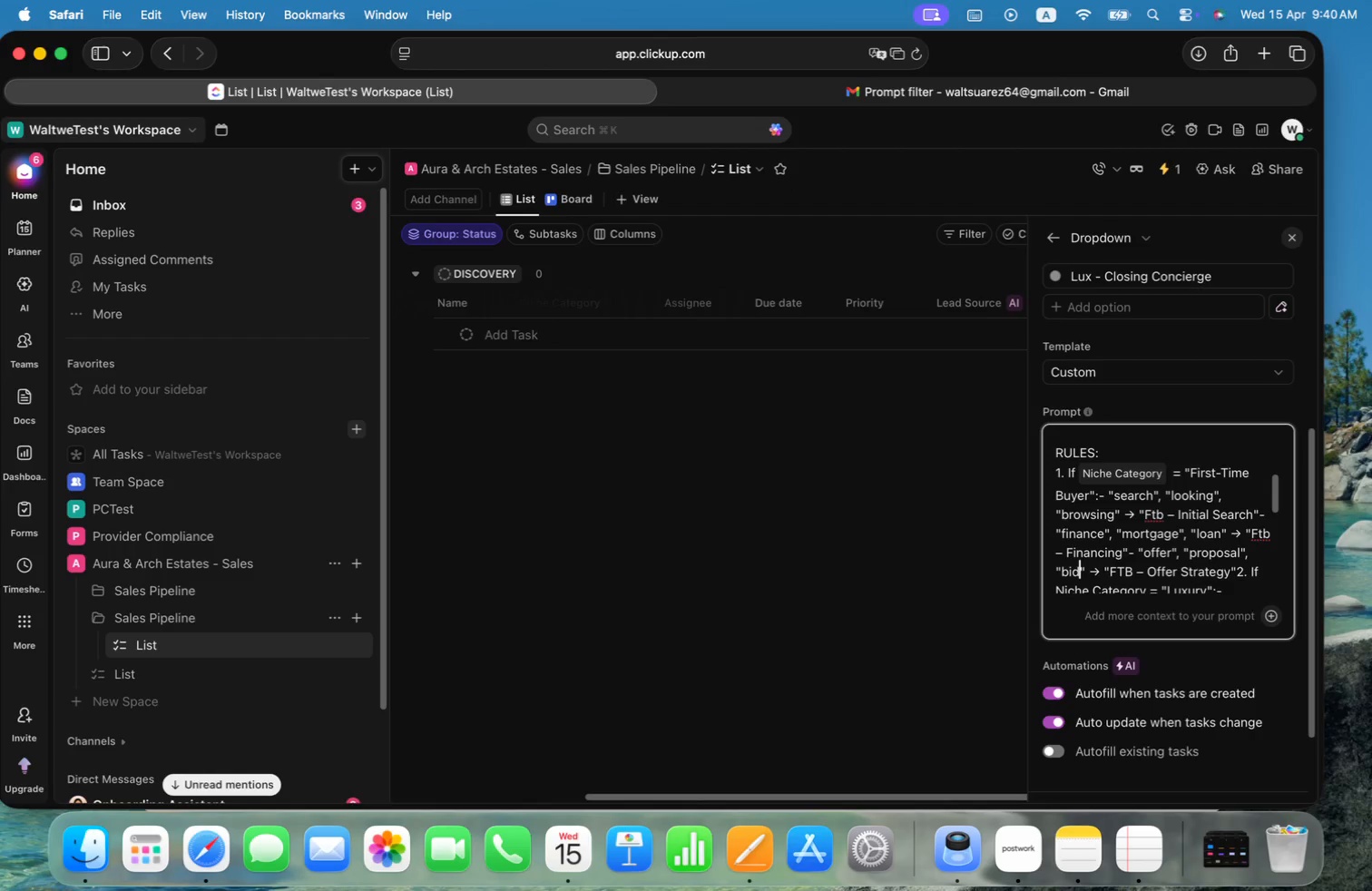 
key(Alt+ArrowRight)
 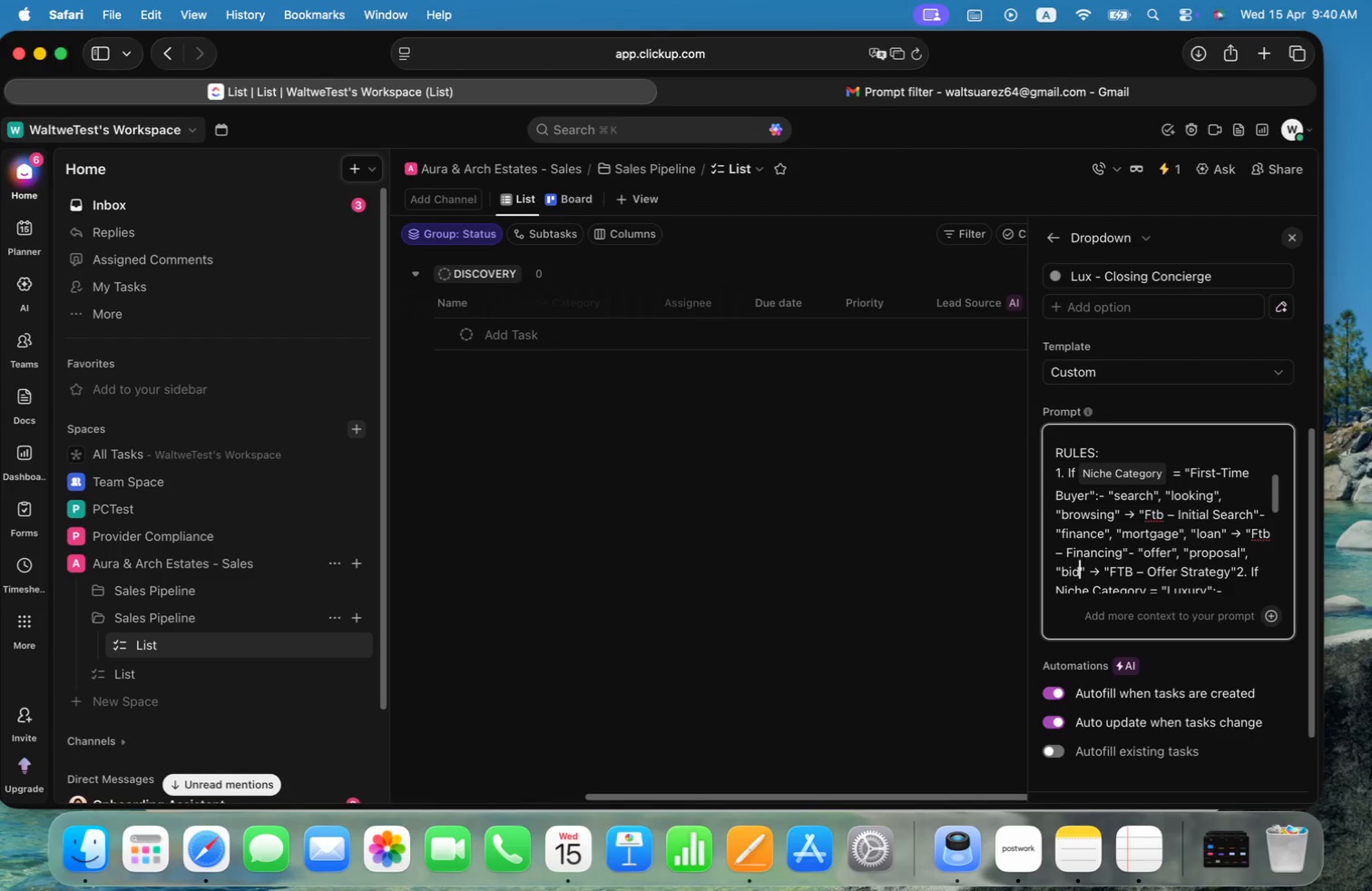 
key(Alt+ArrowRight)
 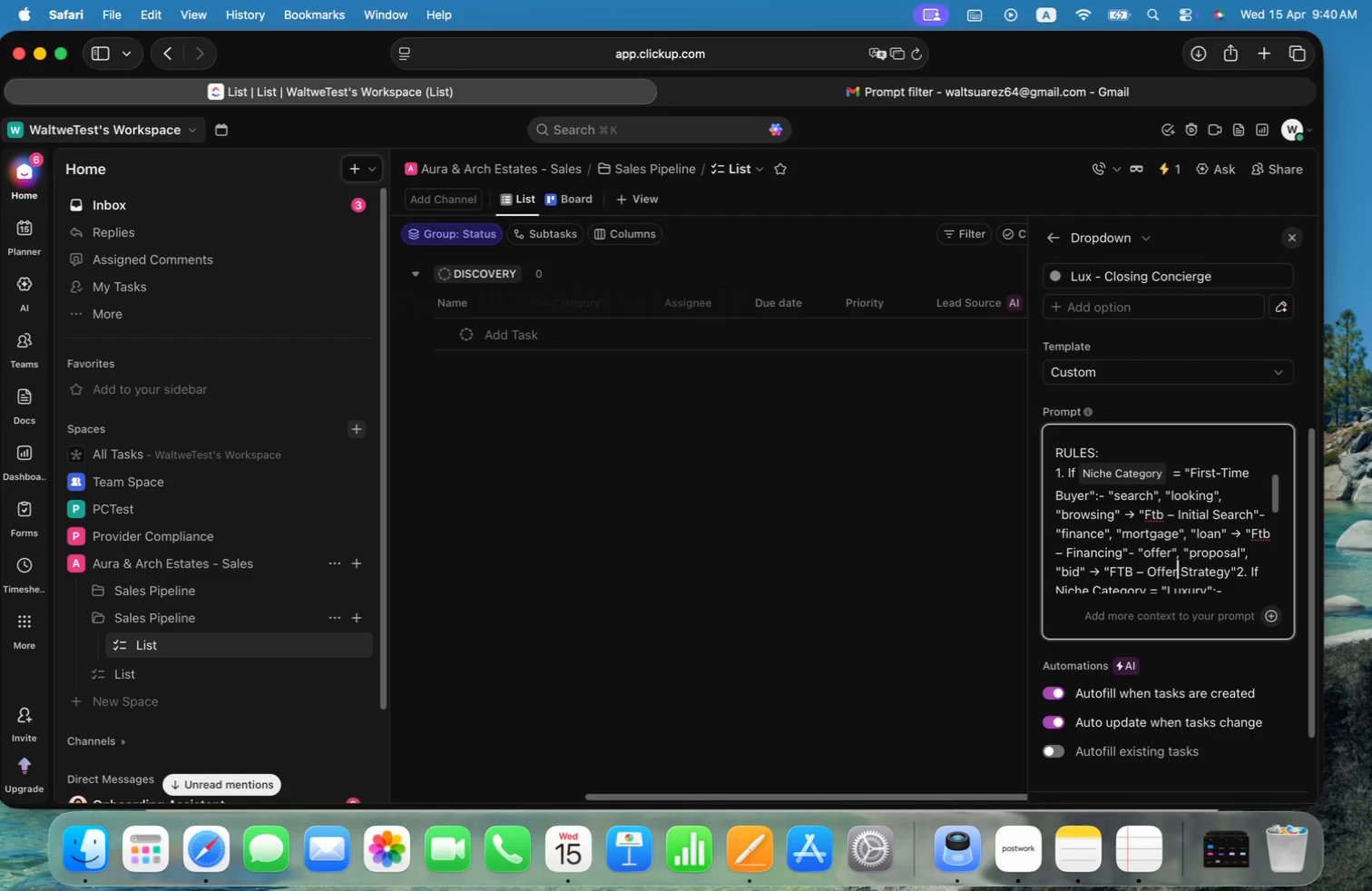 
key(Alt+ArrowRight)
 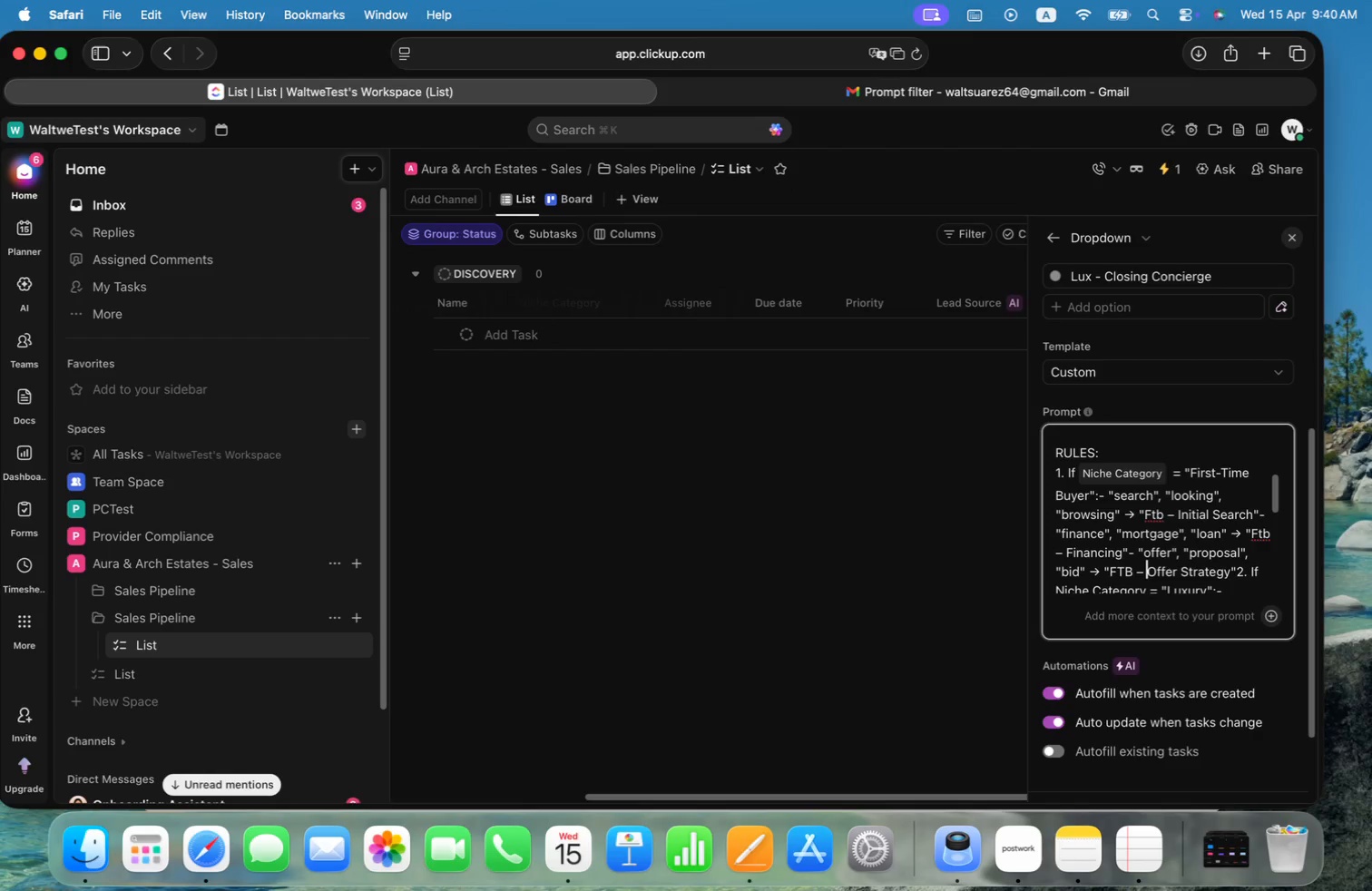 
key(Alt+ArrowLeft)
 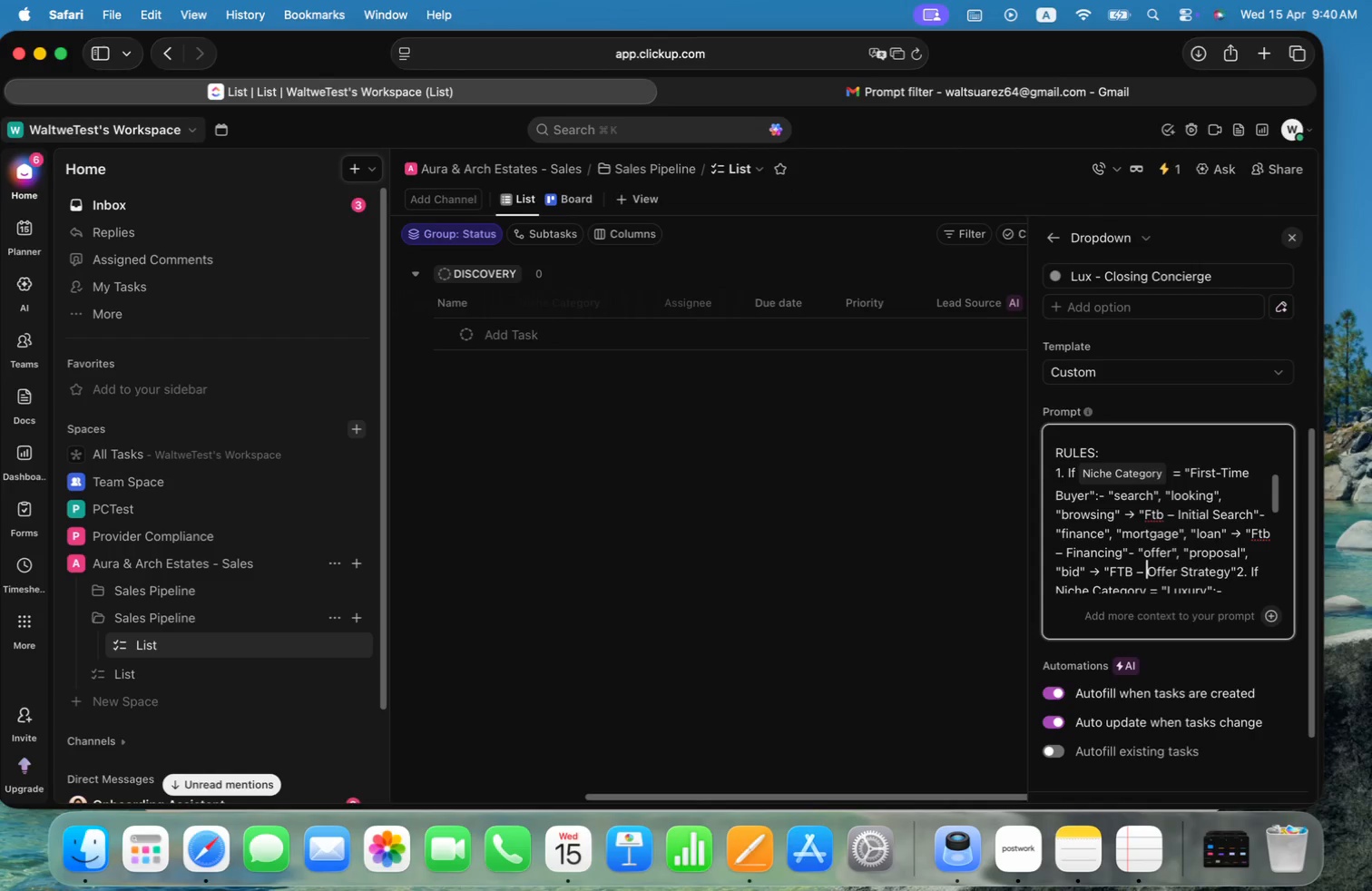 
key(ArrowLeft)
 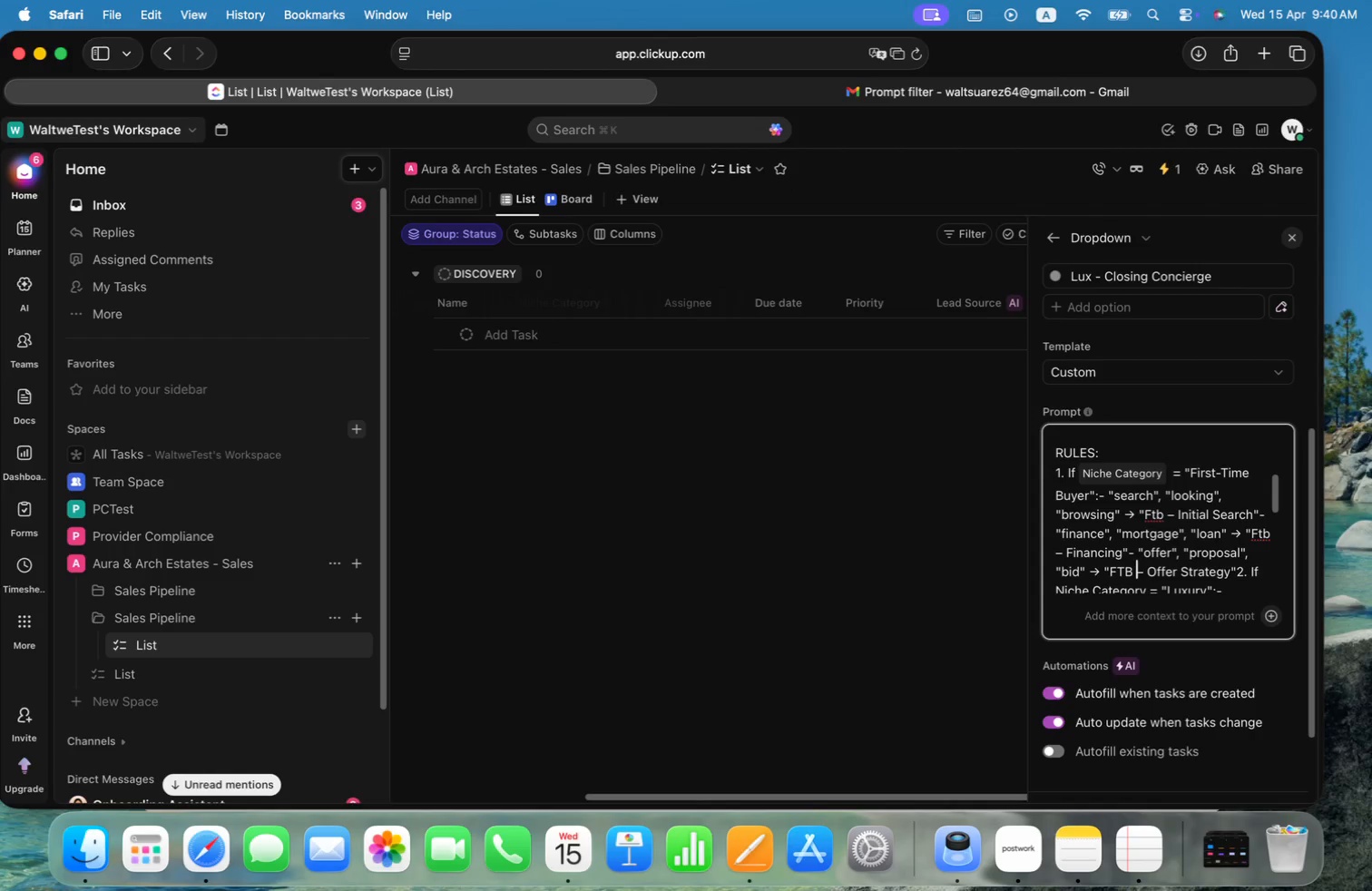 
key(ArrowLeft)
 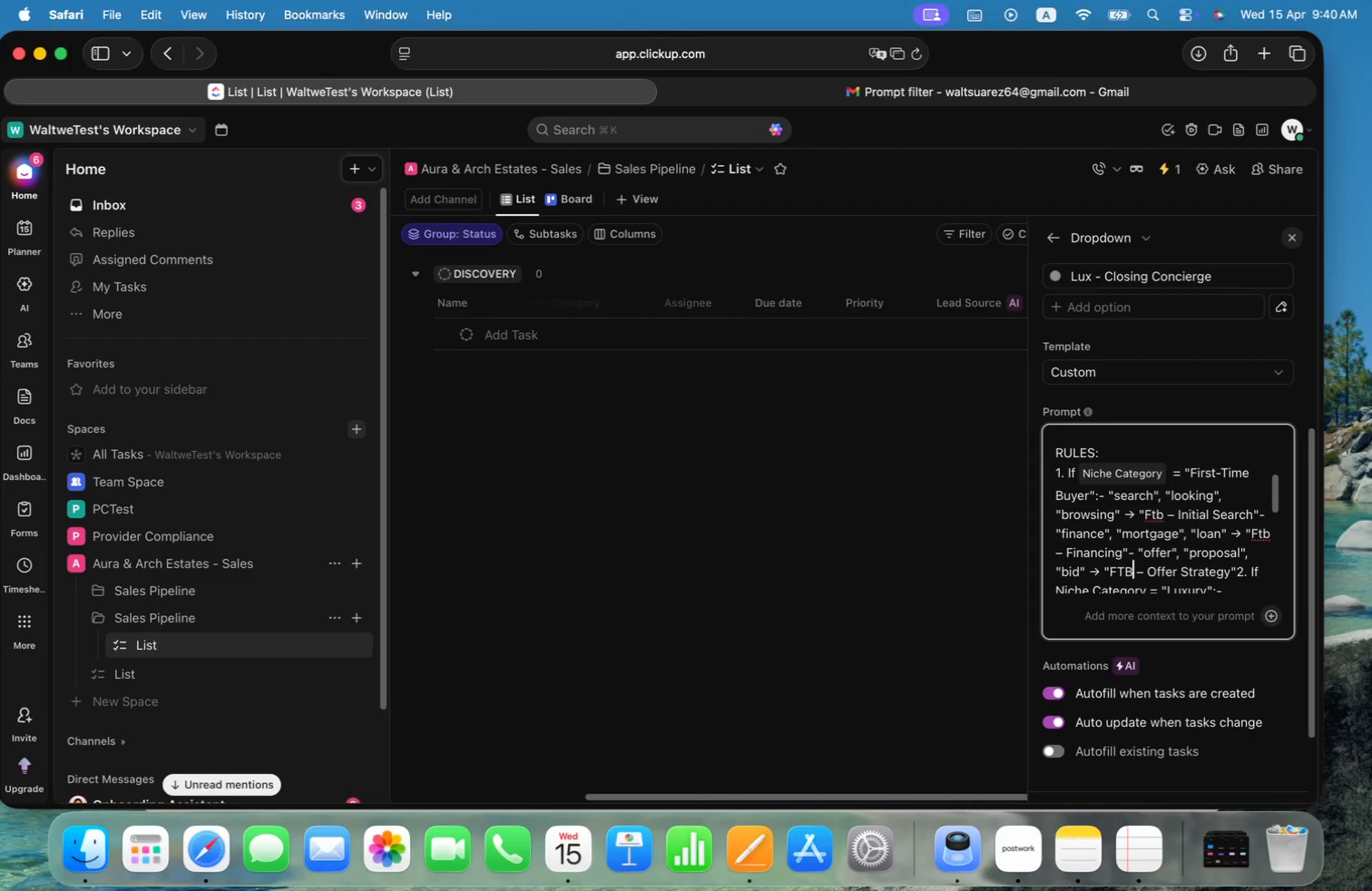 
key(ArrowLeft)
 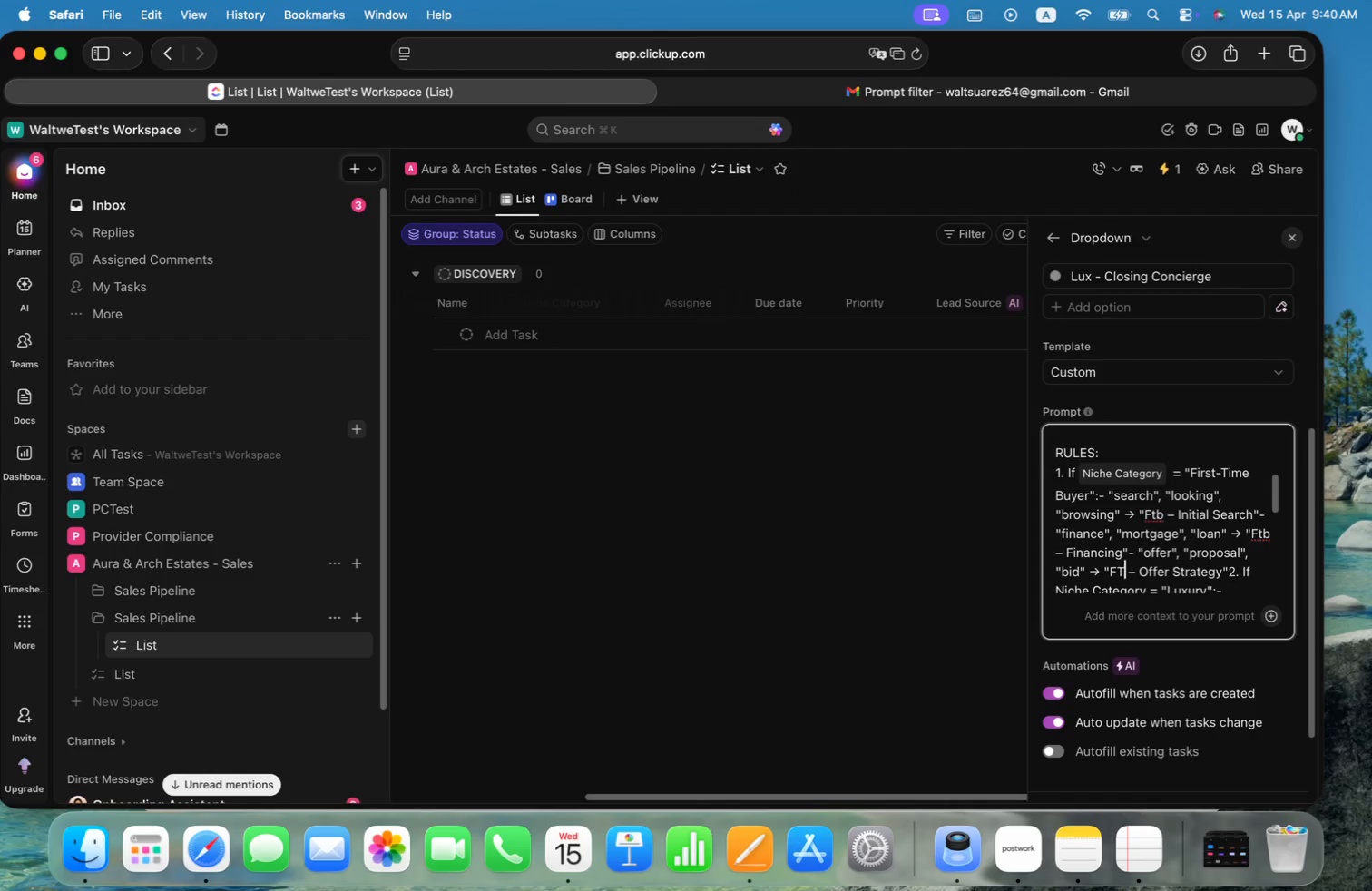 
key(Backspace)
key(Backspace)
type(tb)
 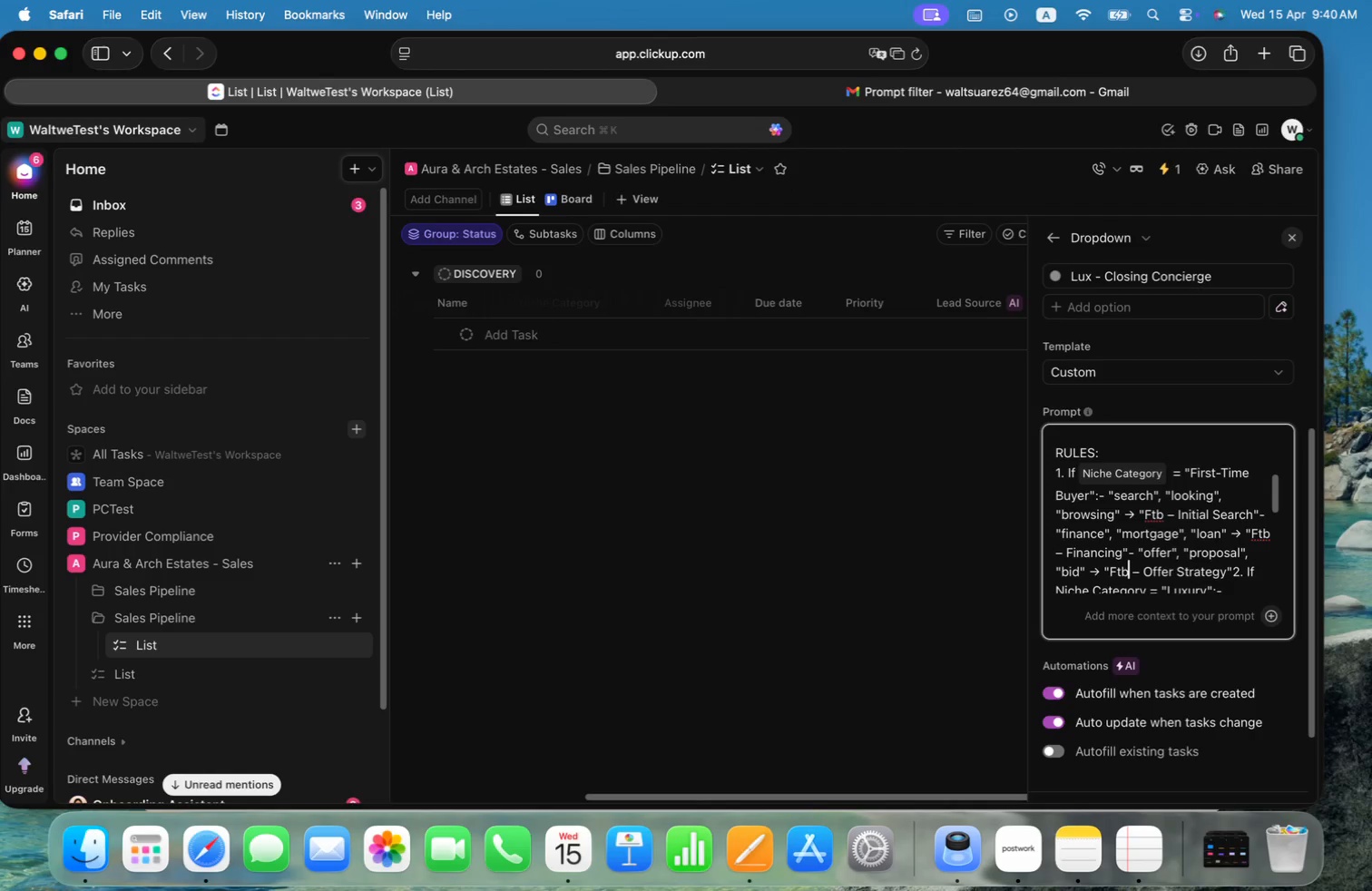 
key(Alt+ArrowRight)
 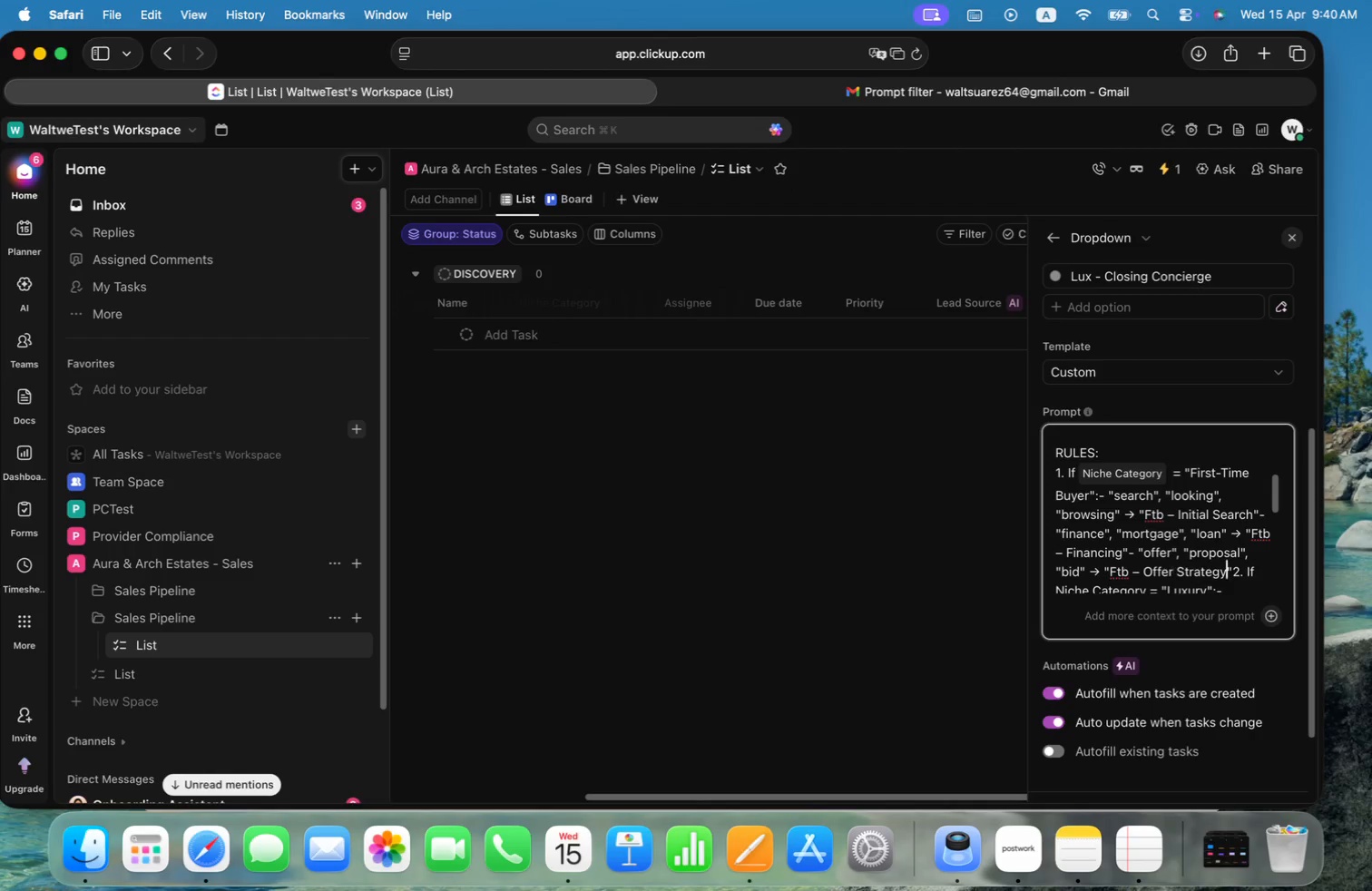 
key(Alt+ArrowRight)
 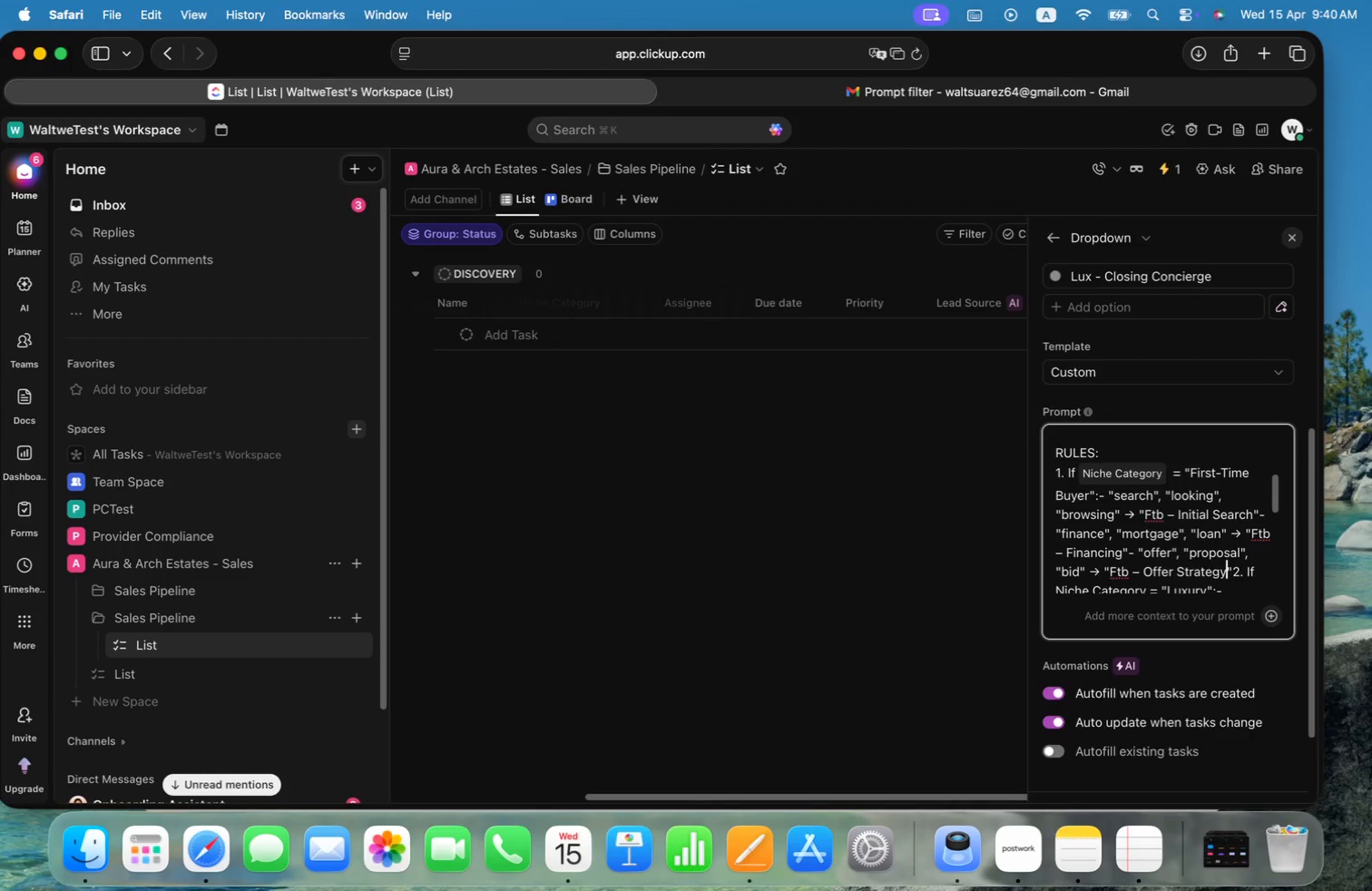 
key(Alt+ArrowRight)
 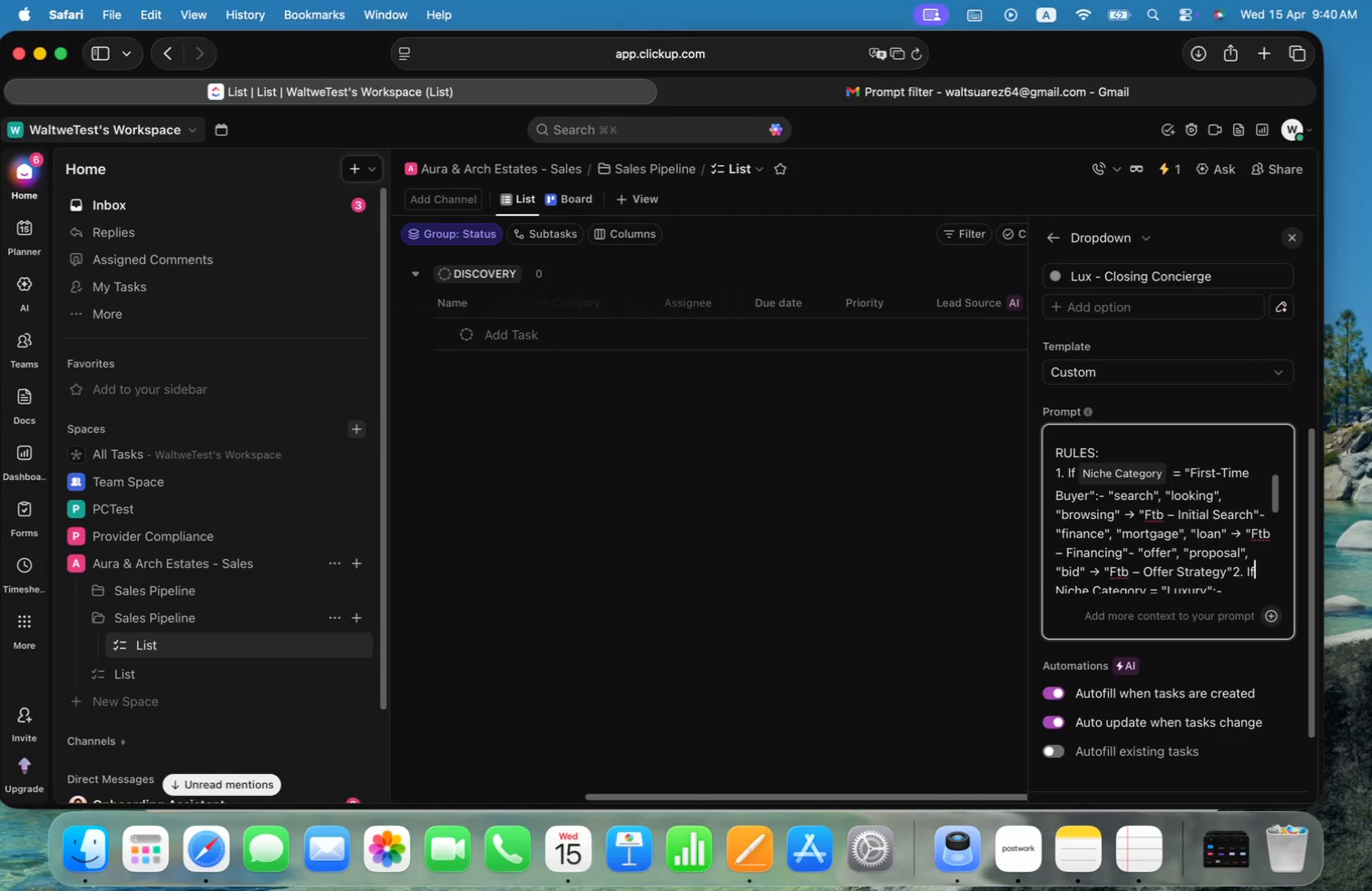 
key(Alt+ArrowRight)
 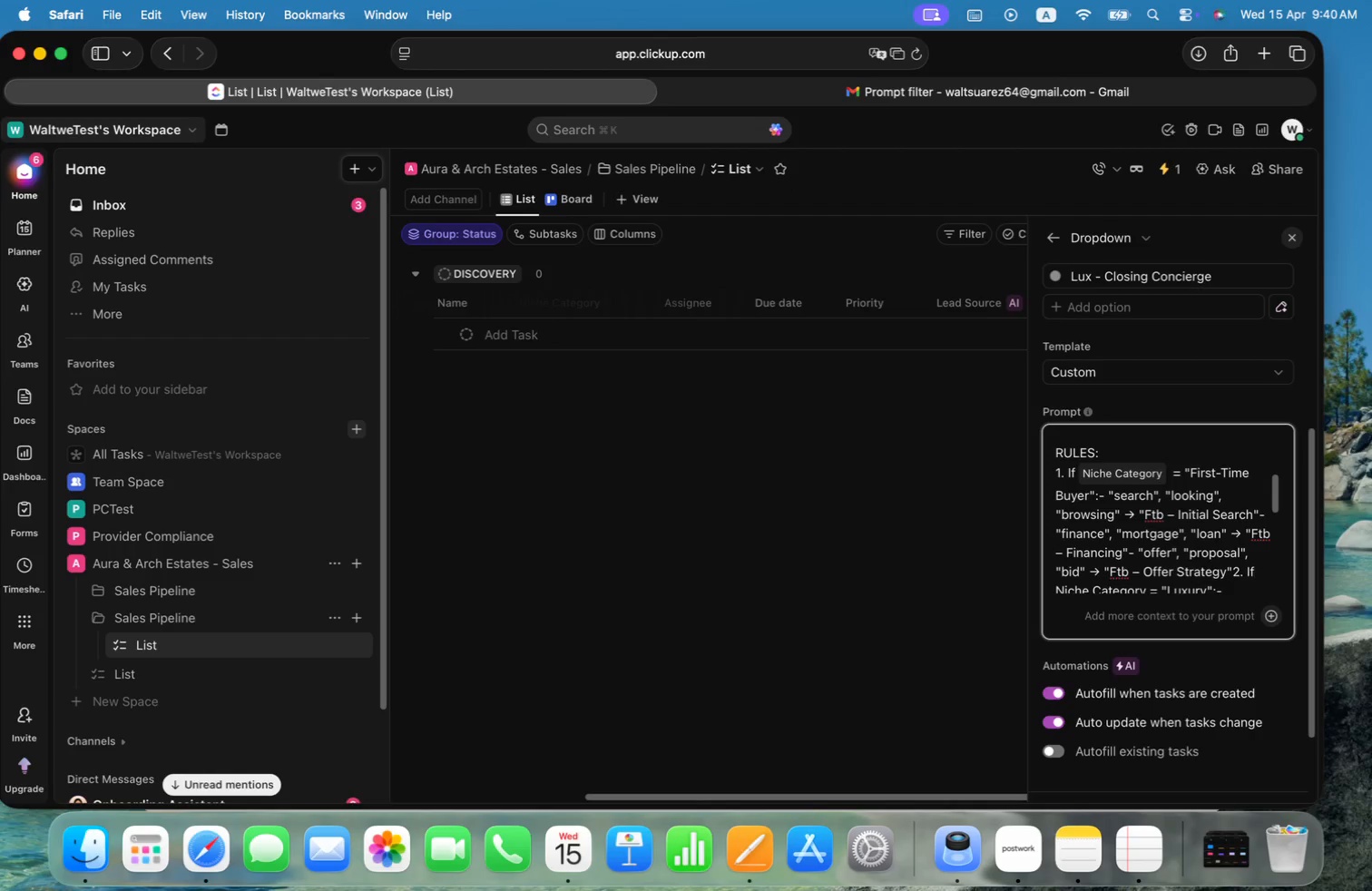 
key(ArrowLeft)
 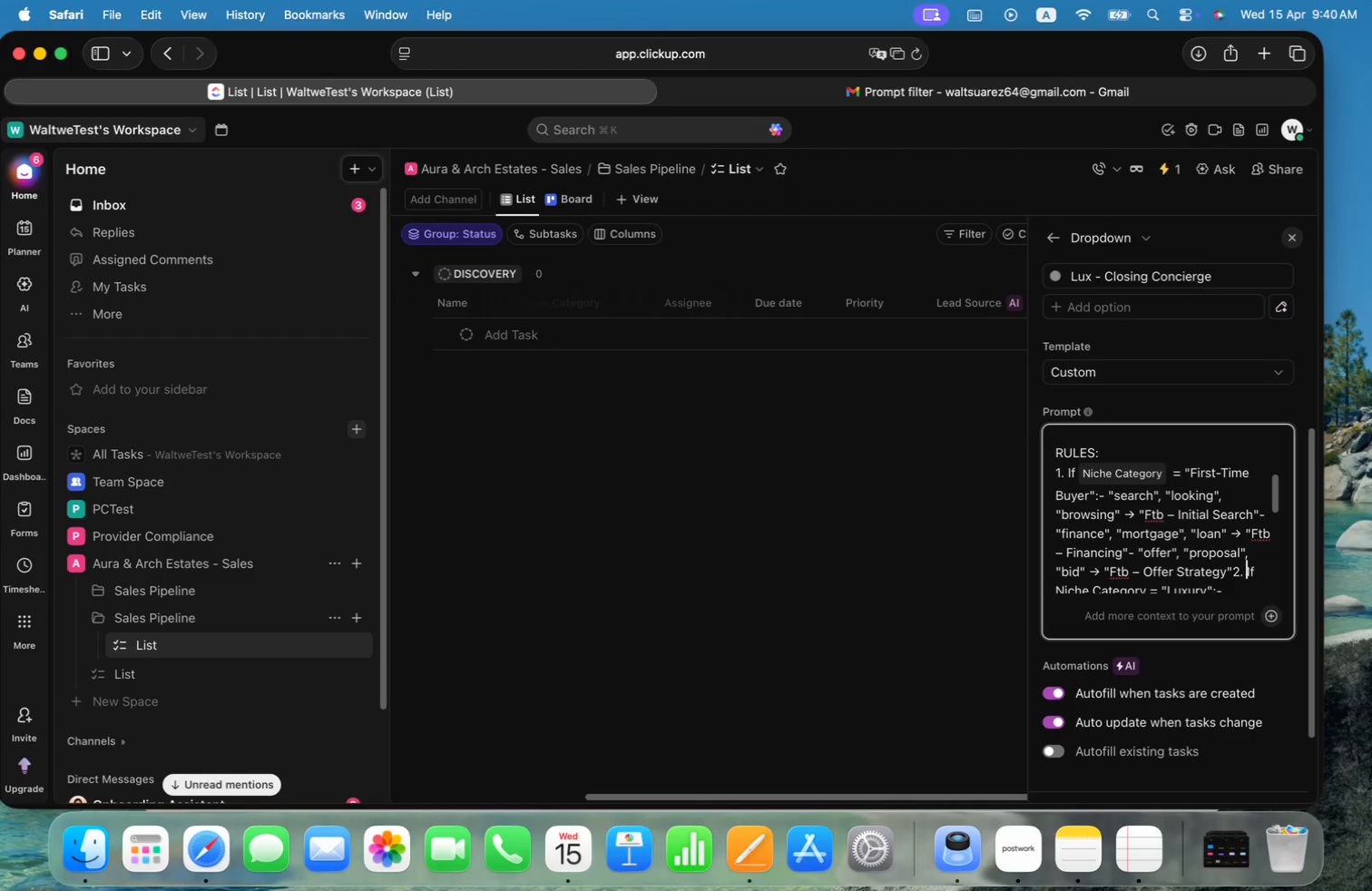 
key(ArrowLeft)
 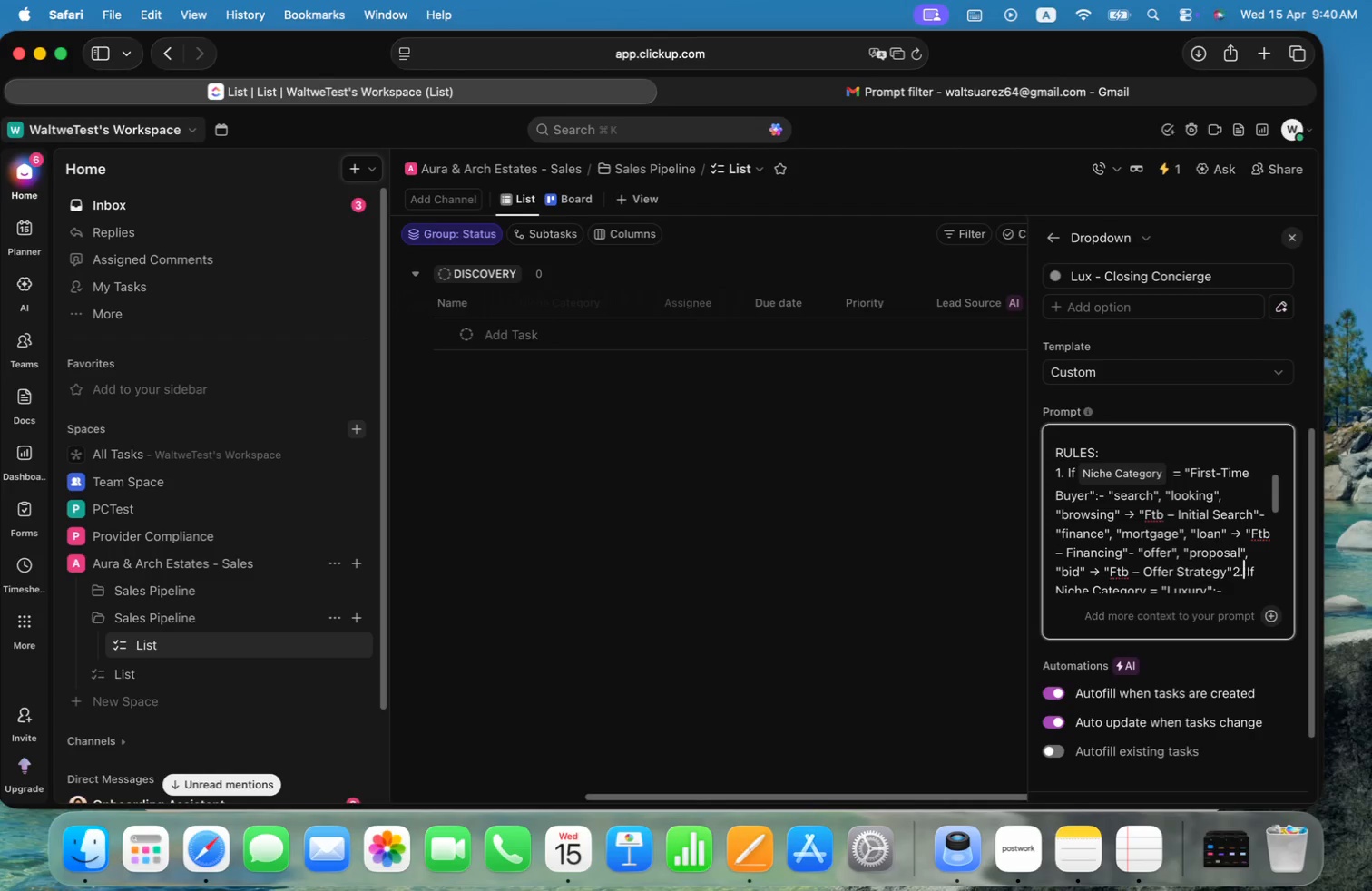 
key(ArrowLeft)
 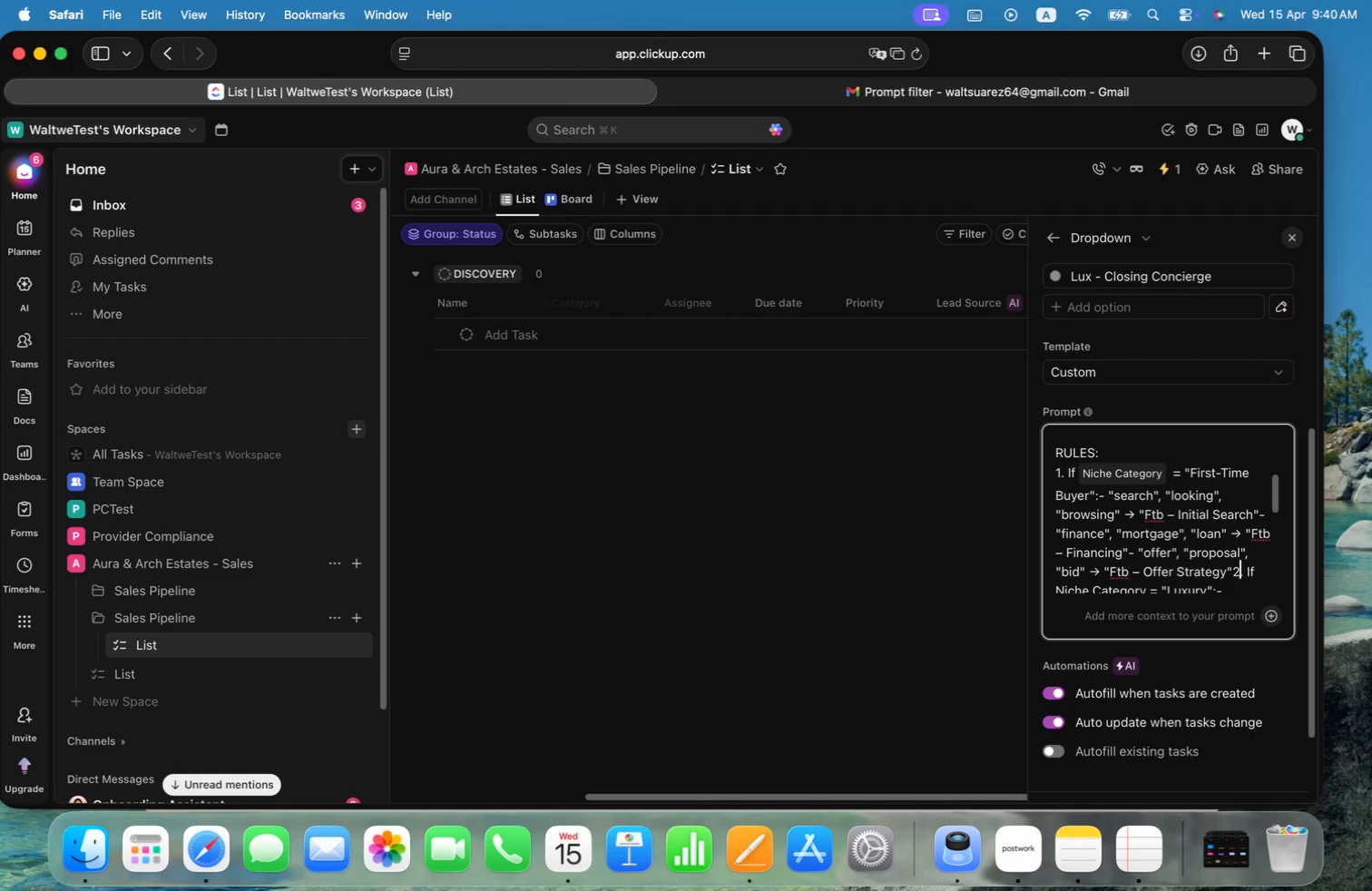 
key(ArrowLeft)
 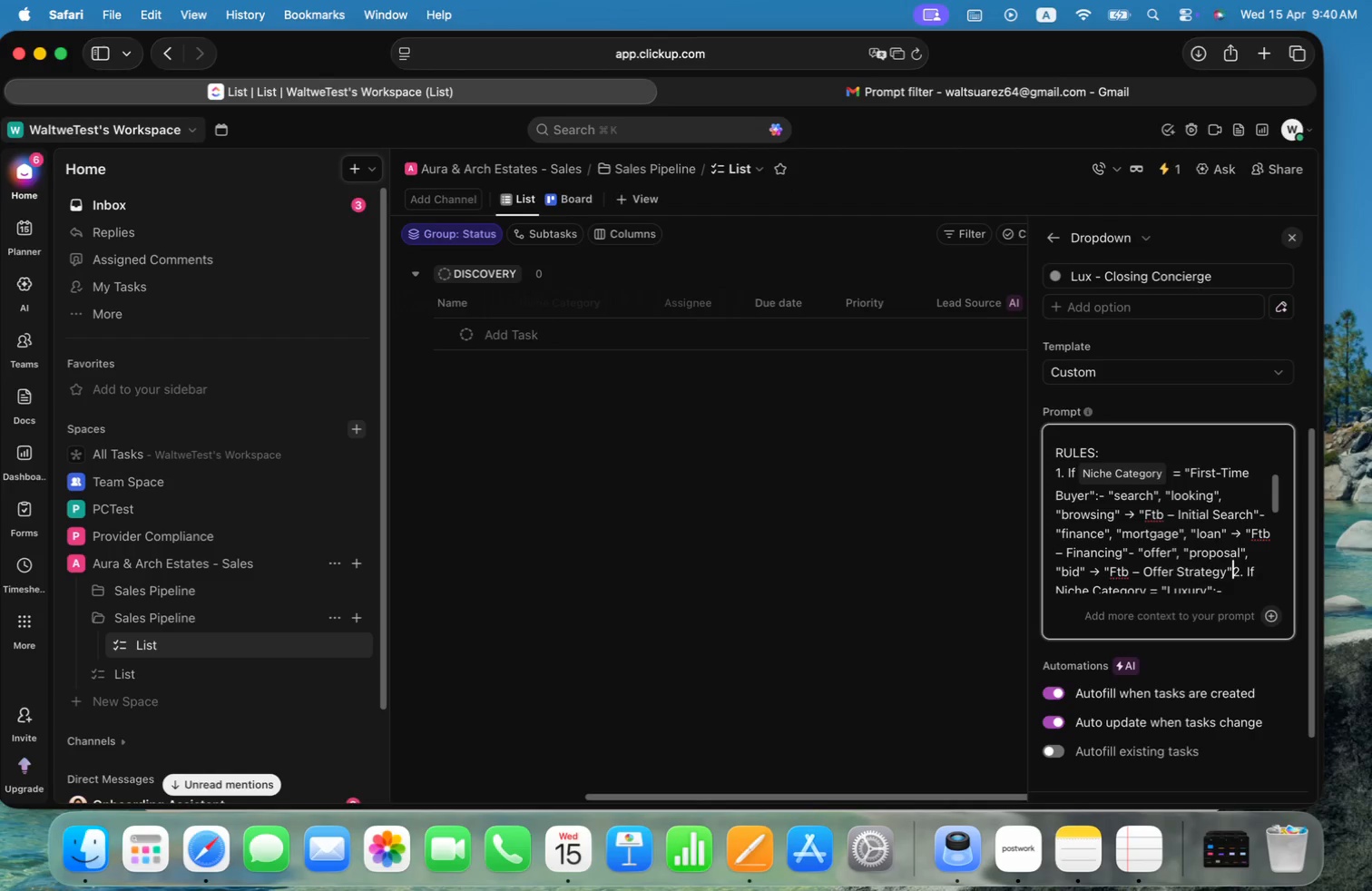 
key(ArrowLeft)
 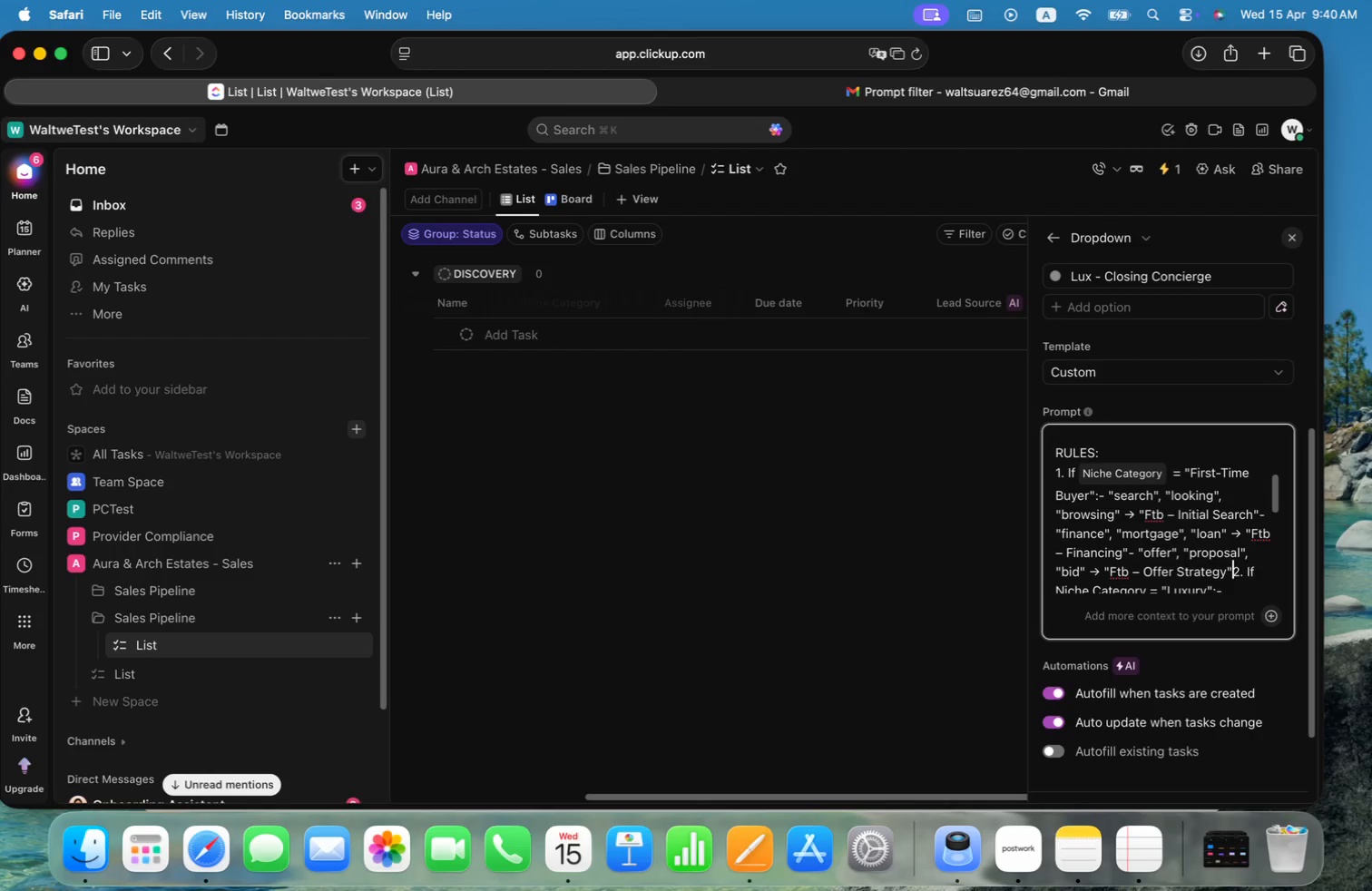 
key(Enter)
 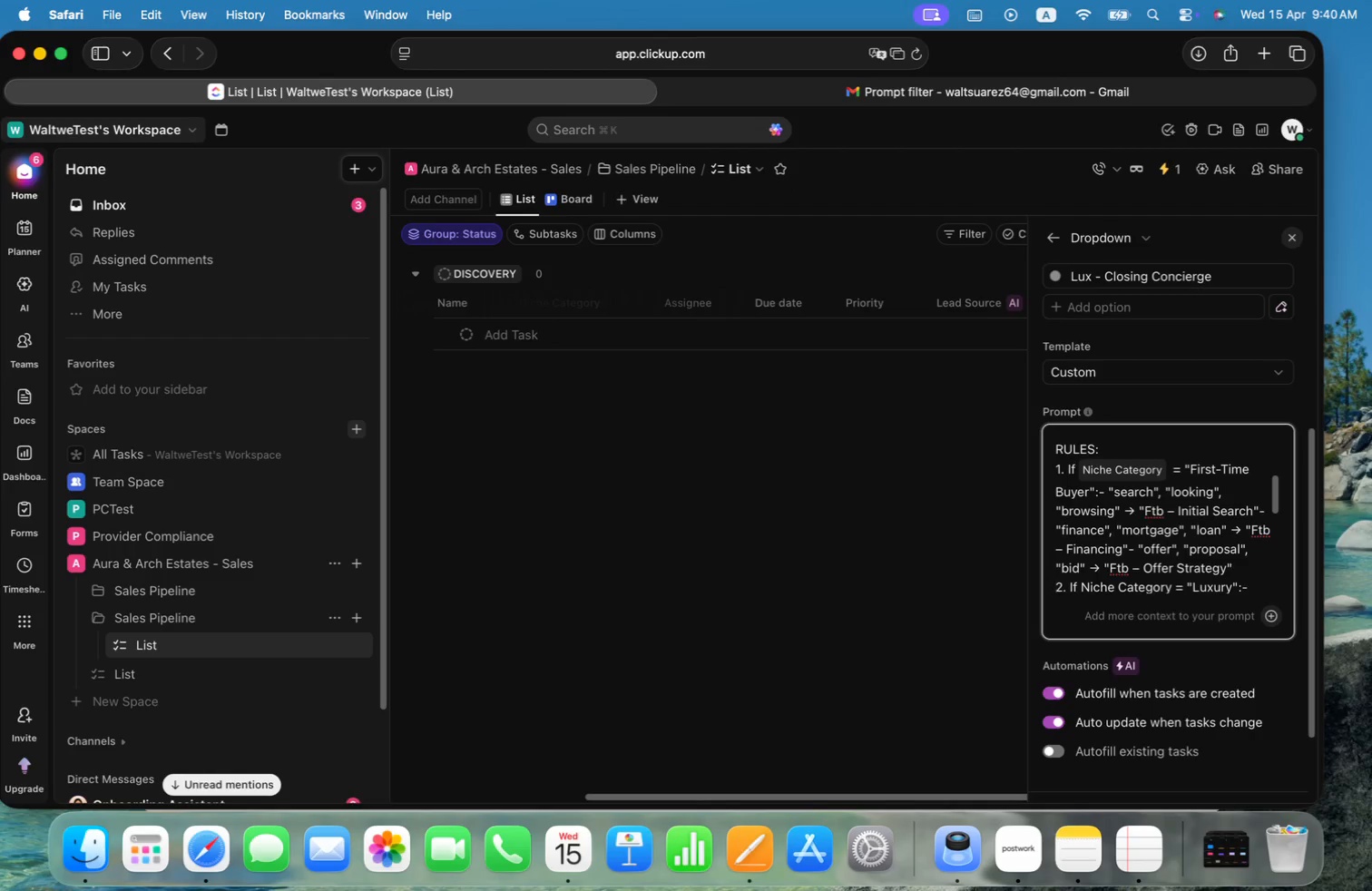 
key(Alt+ArrowRight)
 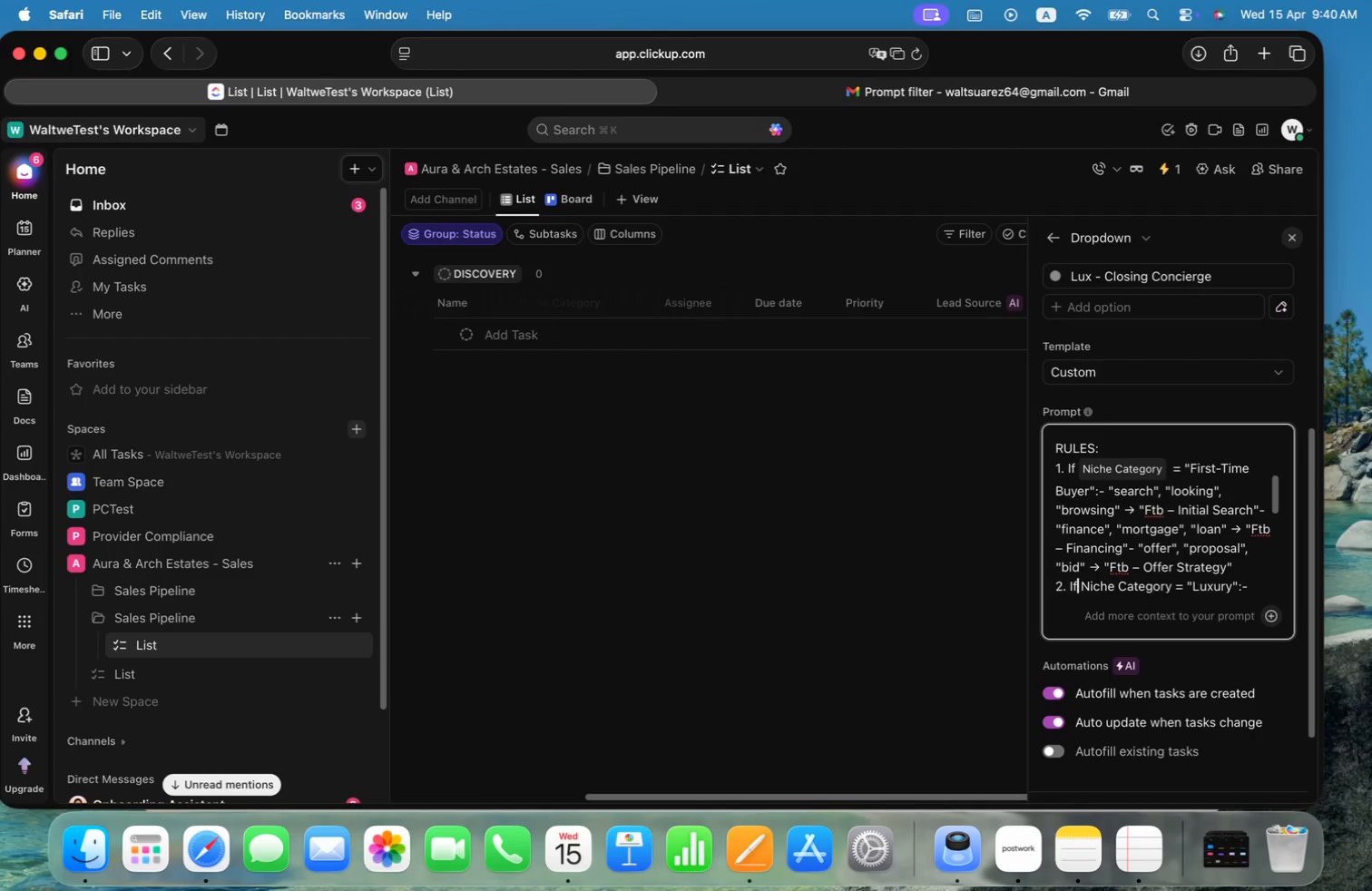 
key(Alt+ArrowRight)
 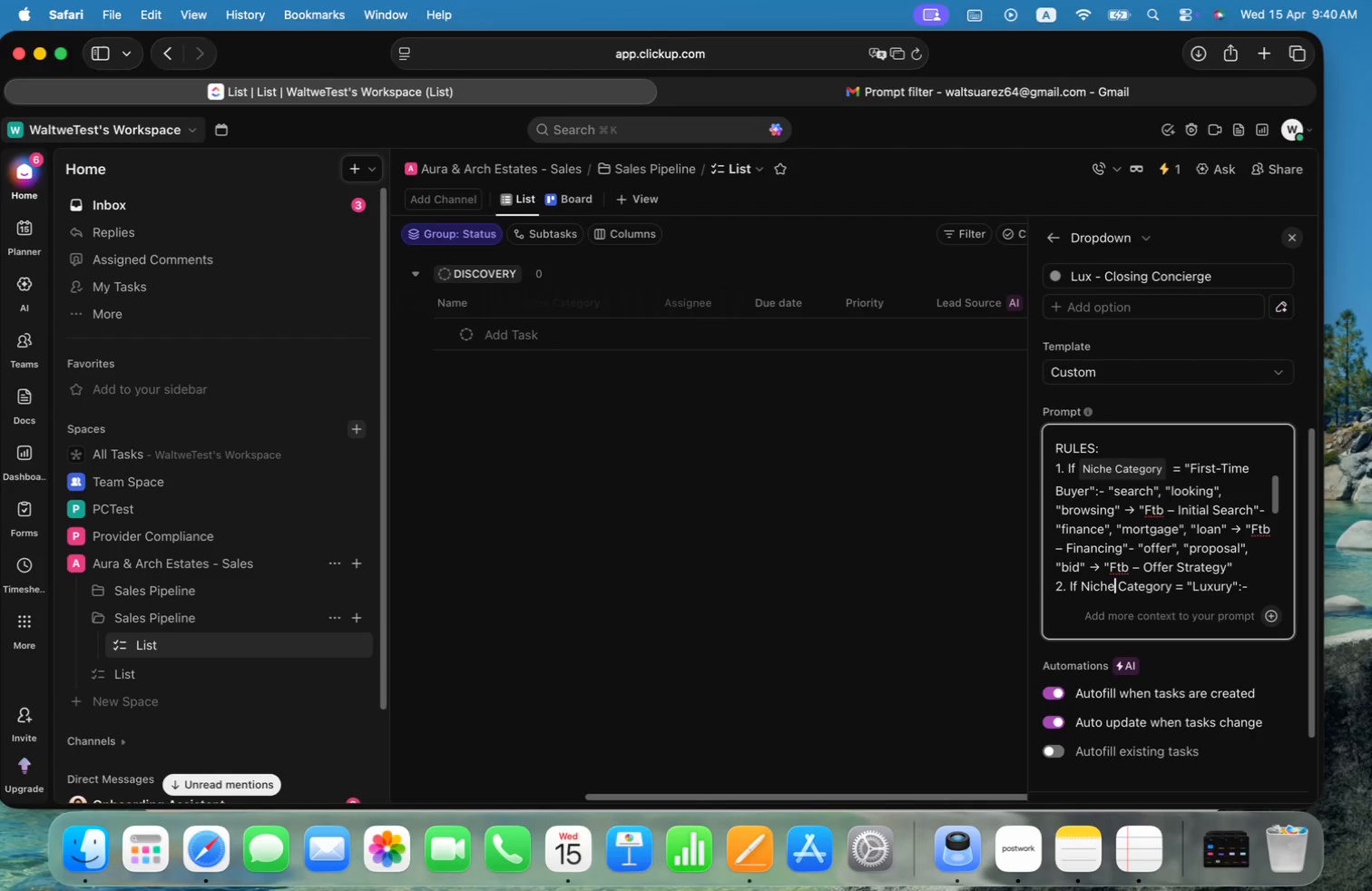 
key(Alt+ArrowRight)
 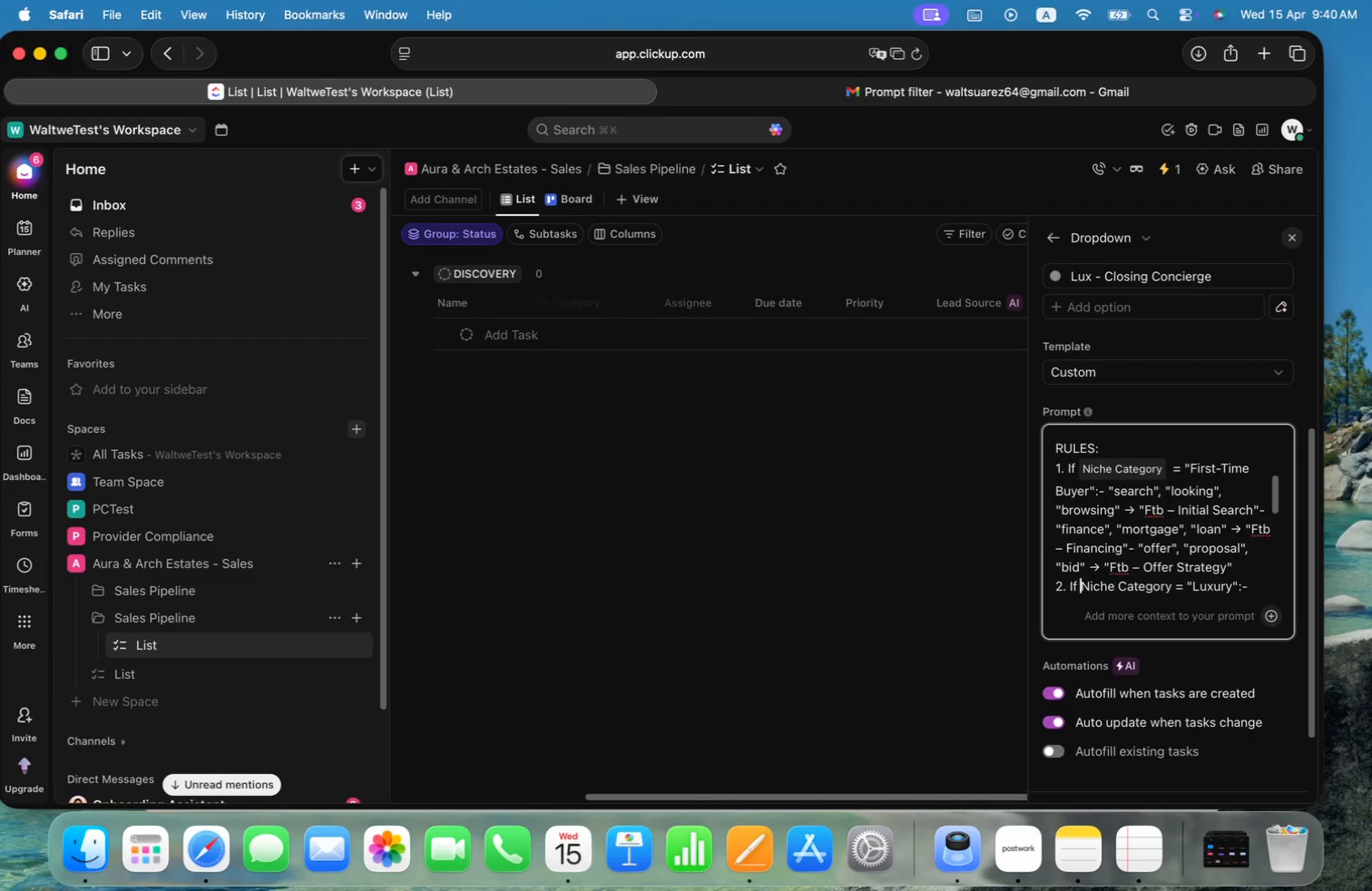 
key(Alt+ArrowLeft)
 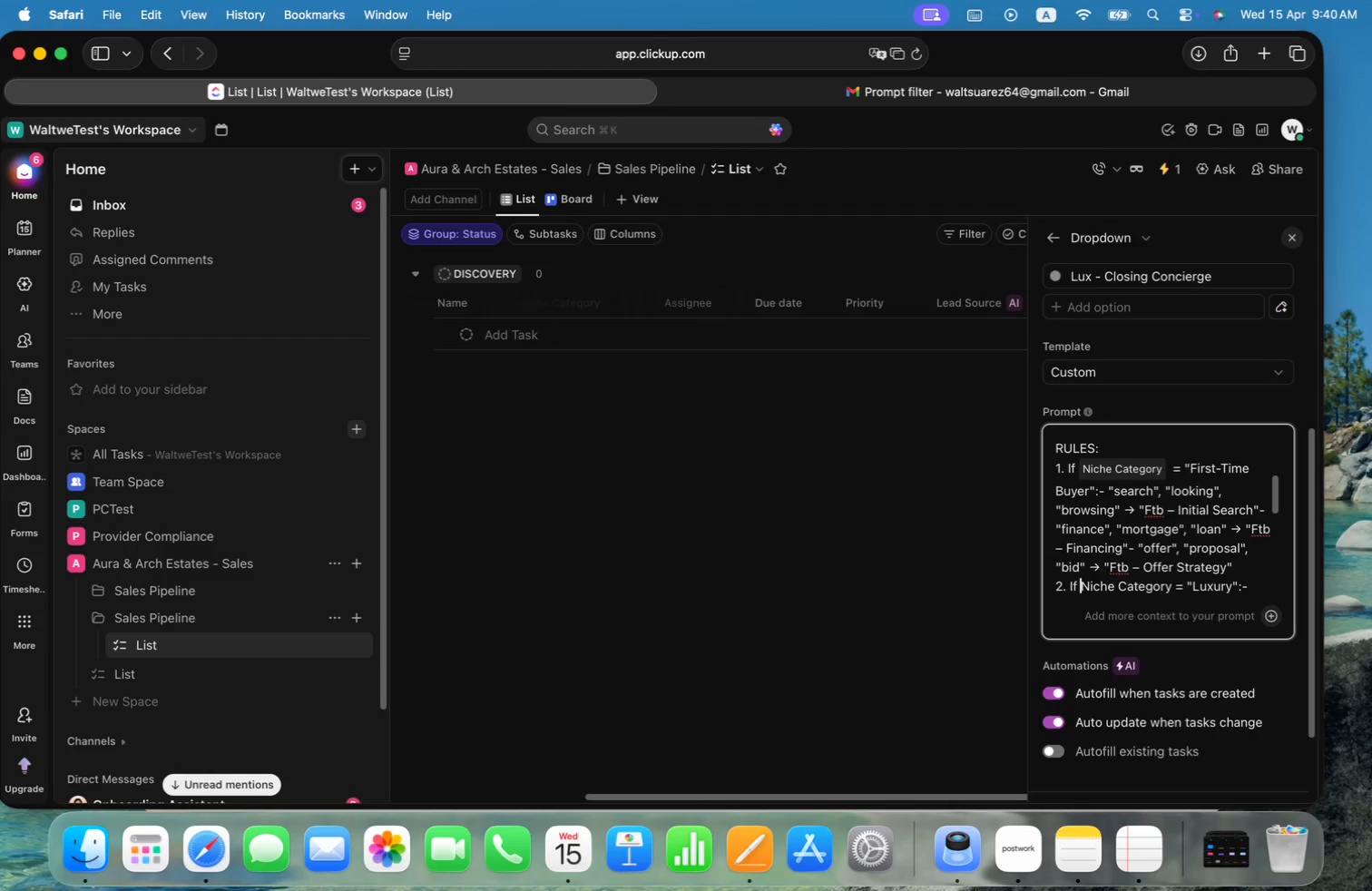 
key(Alt+Shift+ArrowRight)
 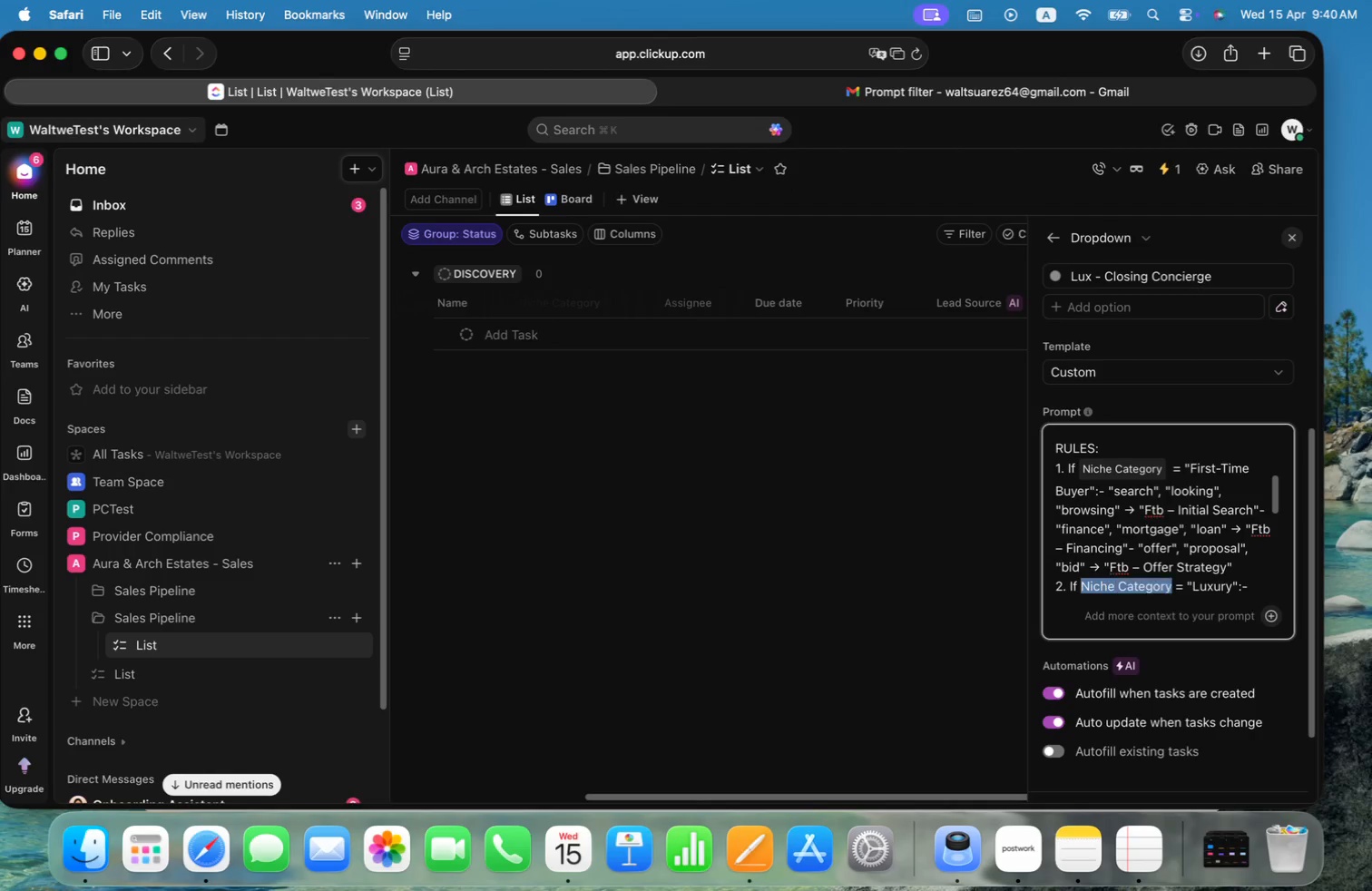 
key(Alt+Shift+ArrowRight)
 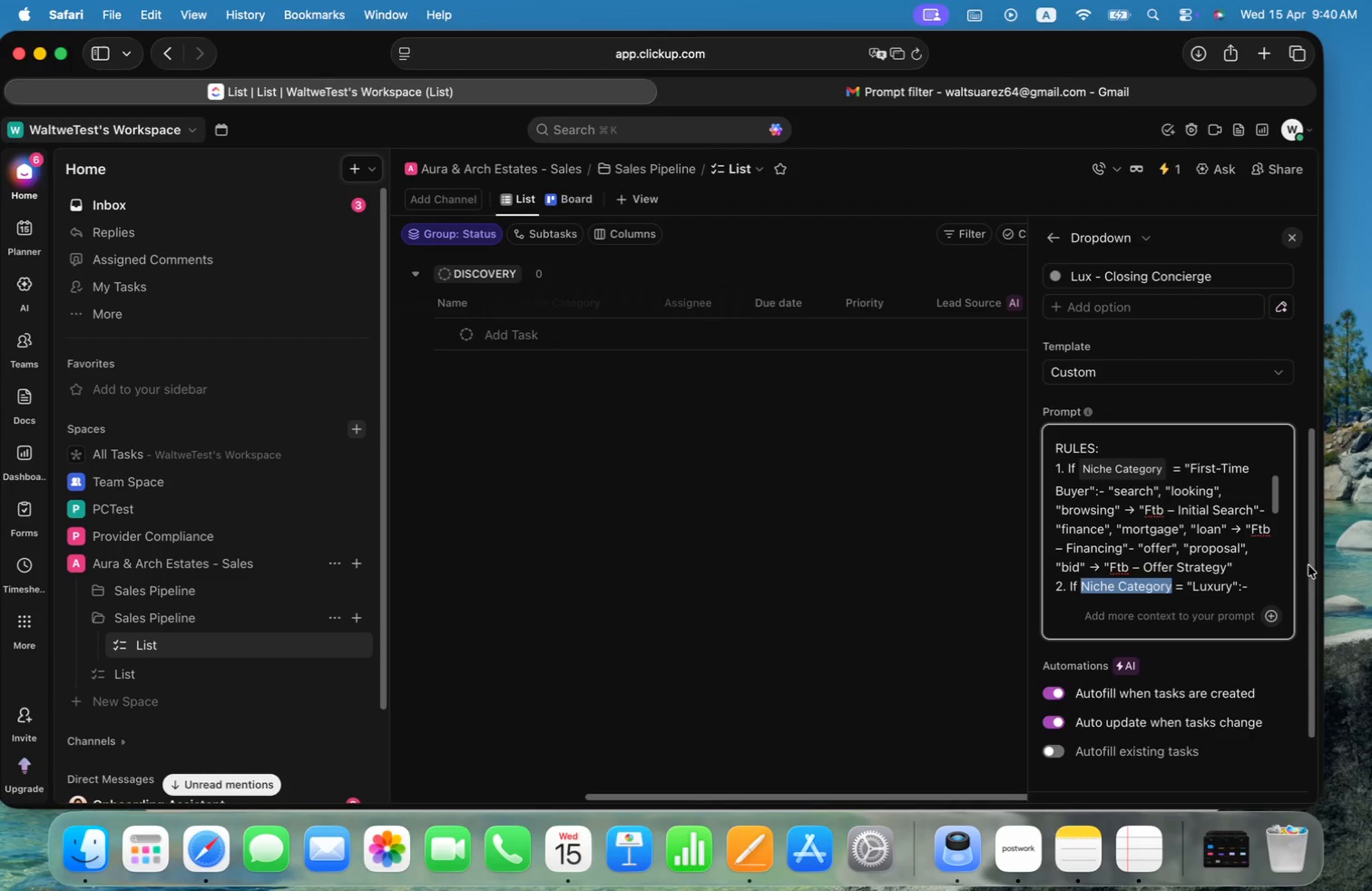 
left_click([1270, 613])
 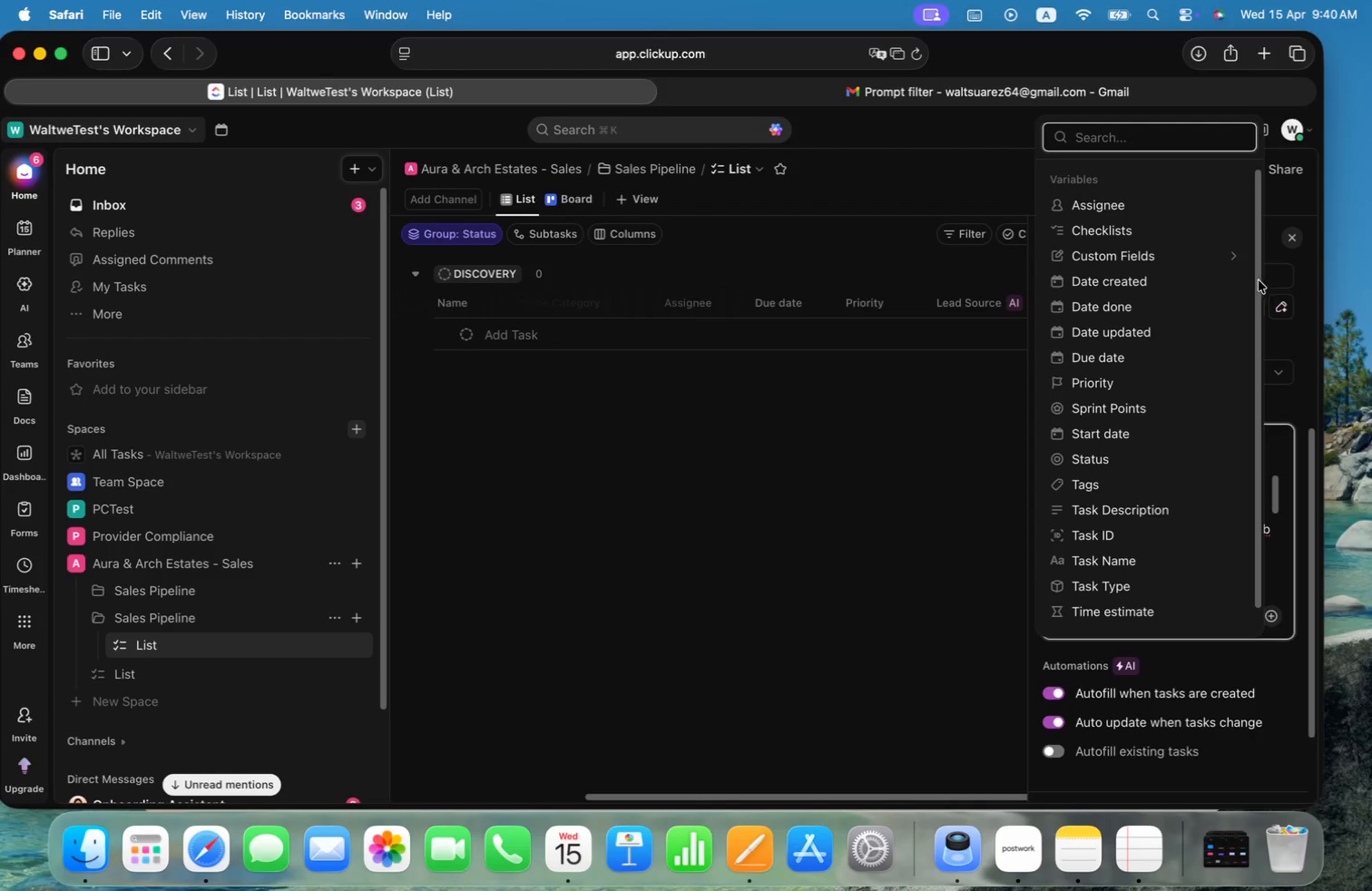 
left_click([1238, 252])
 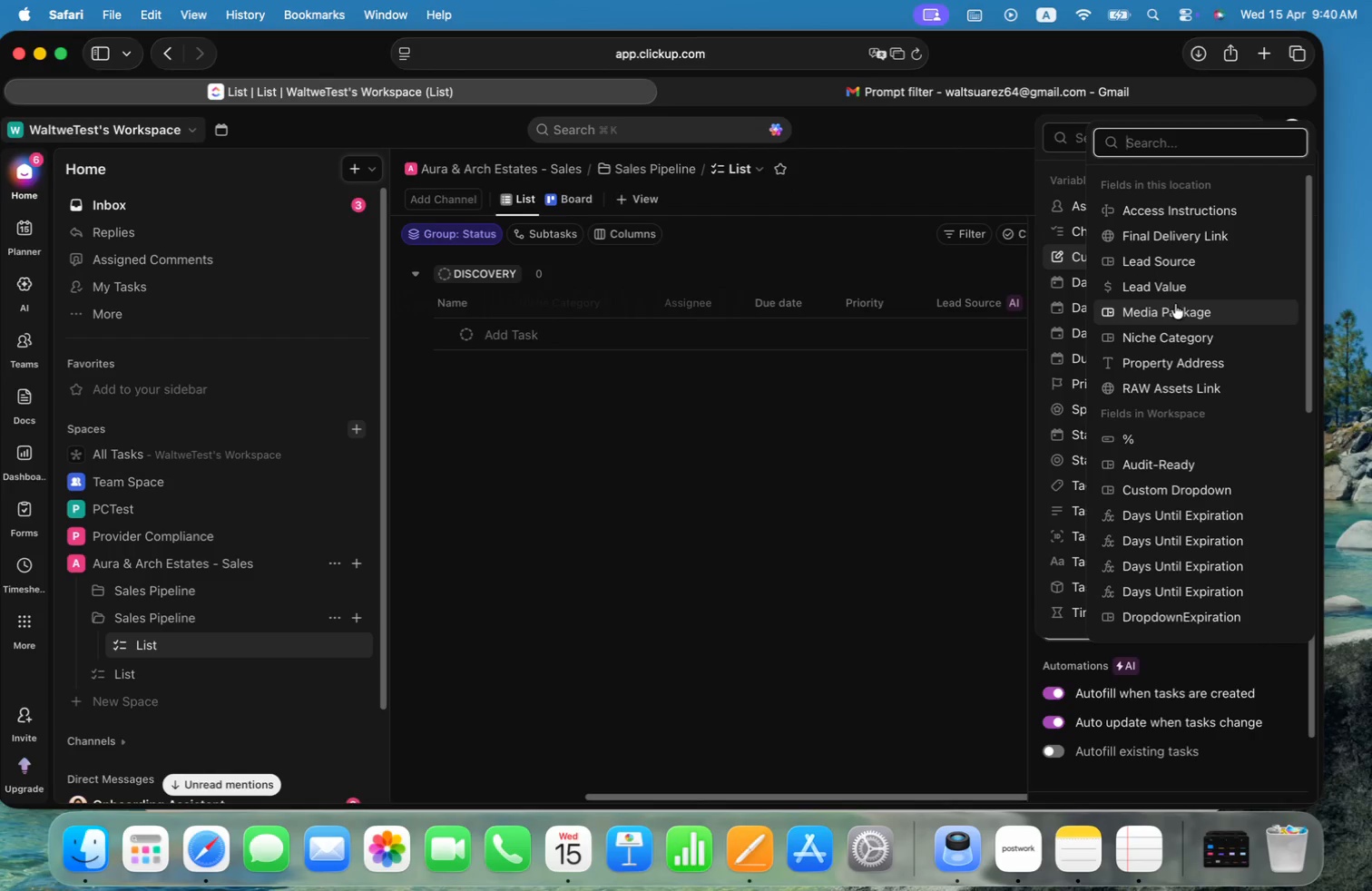 
left_click([1158, 331])
 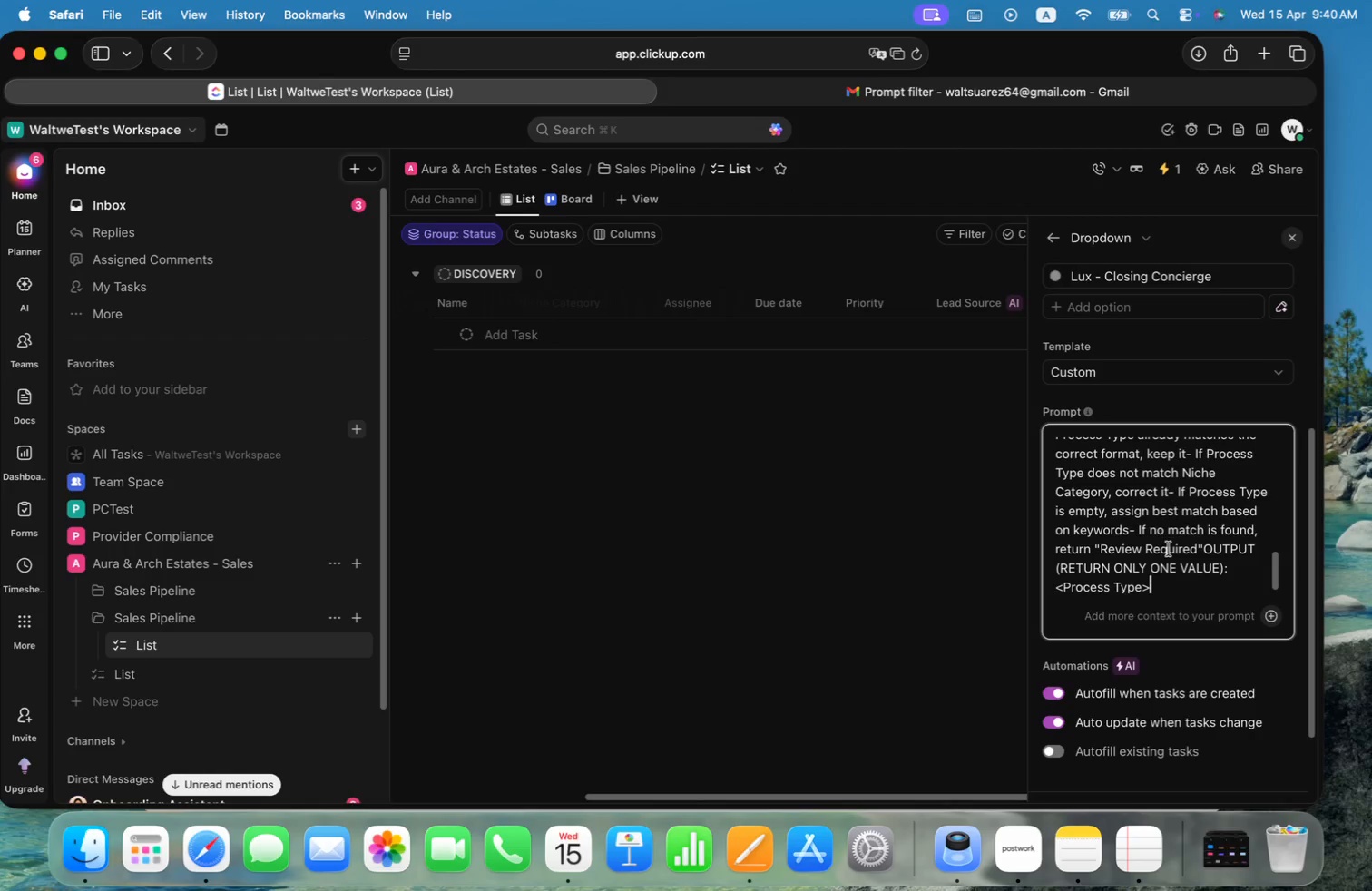 
scroll: coordinate [1169, 549], scroll_direction: up, amount: 34.0
 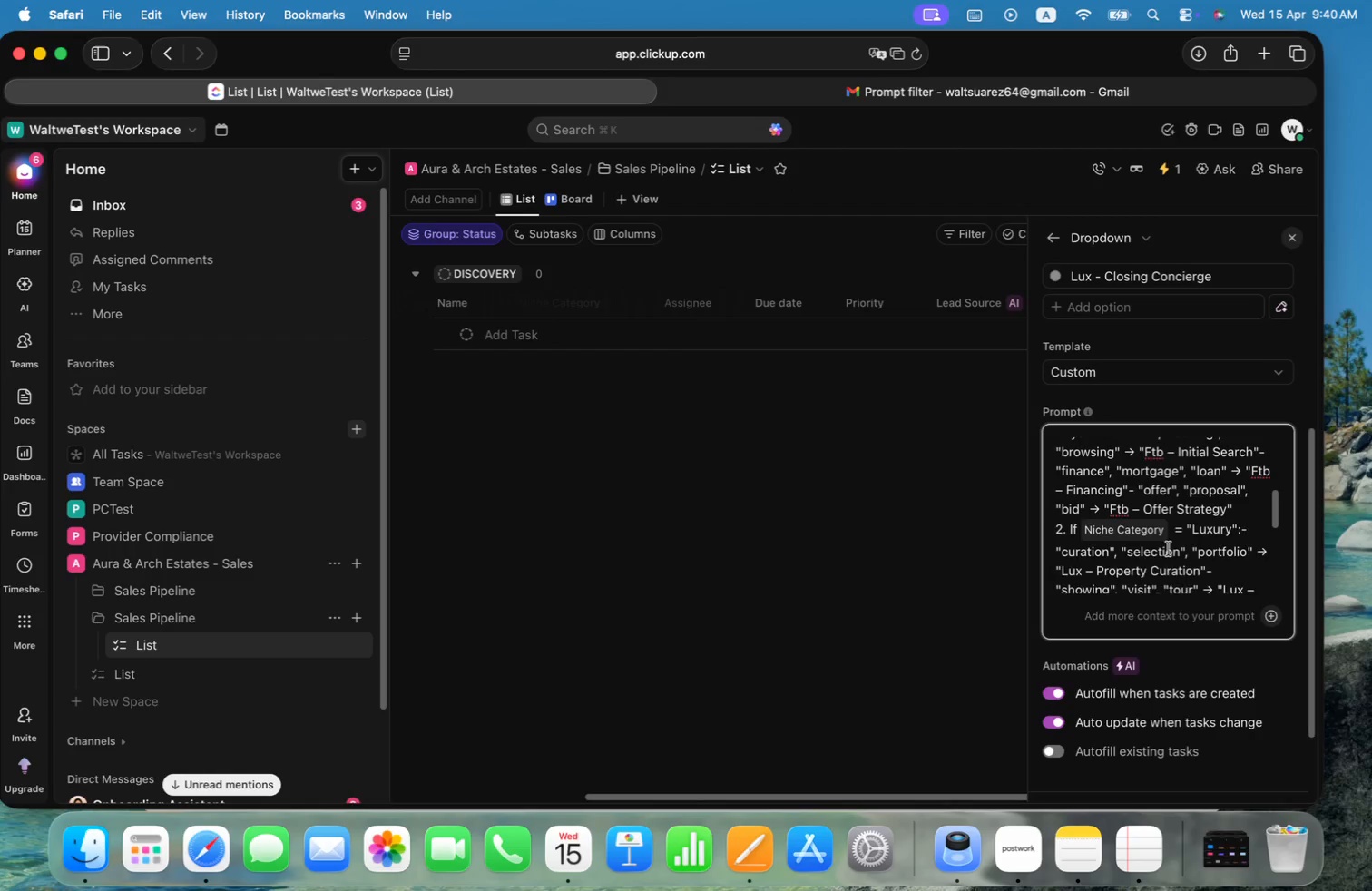 
scroll: coordinate [1199, 552], scroll_direction: down, amount: 9.0
 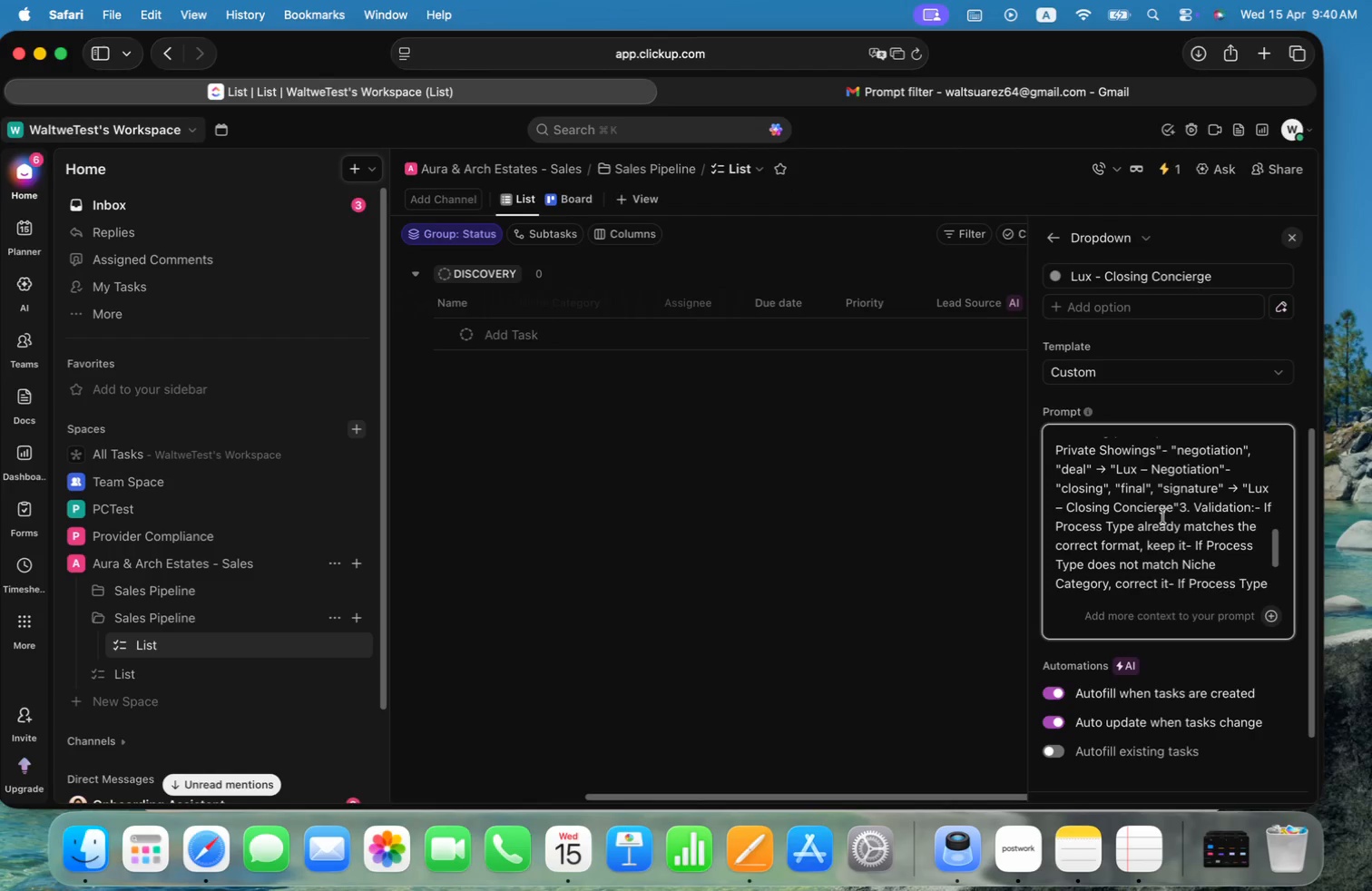 
left_click([1182, 509])
 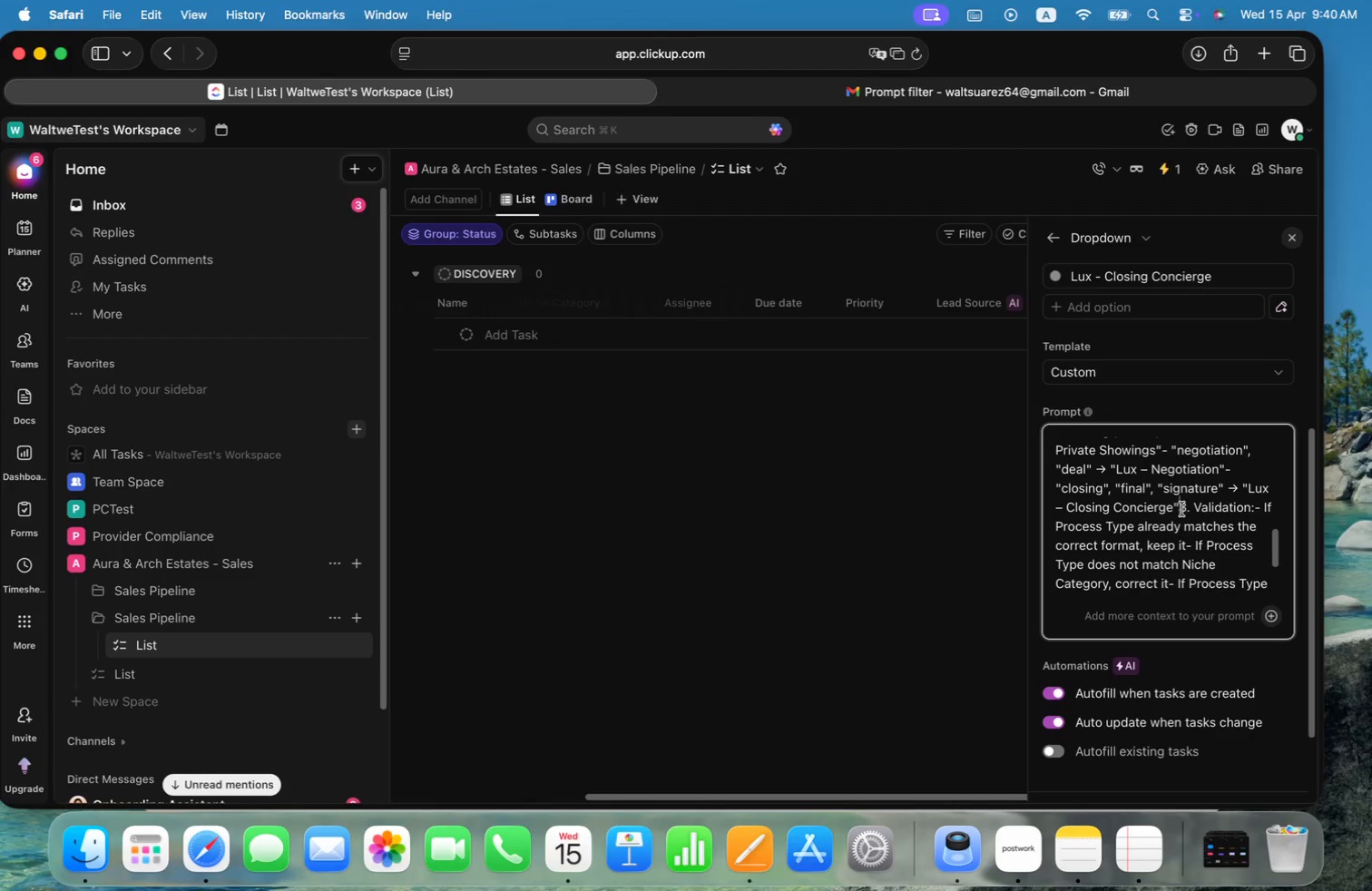 
key(Enter)
 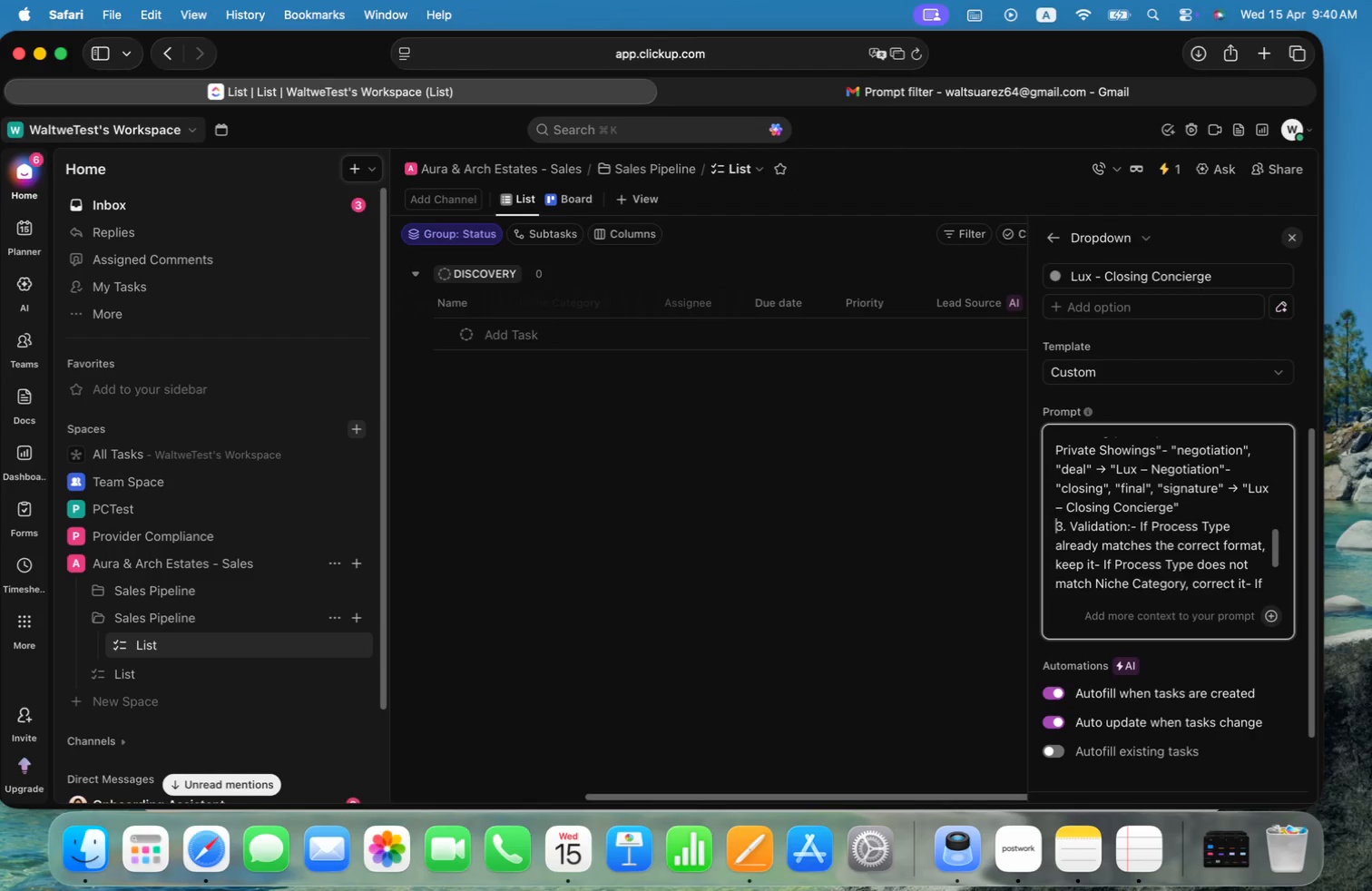 
key(Alt+ArrowRight)
 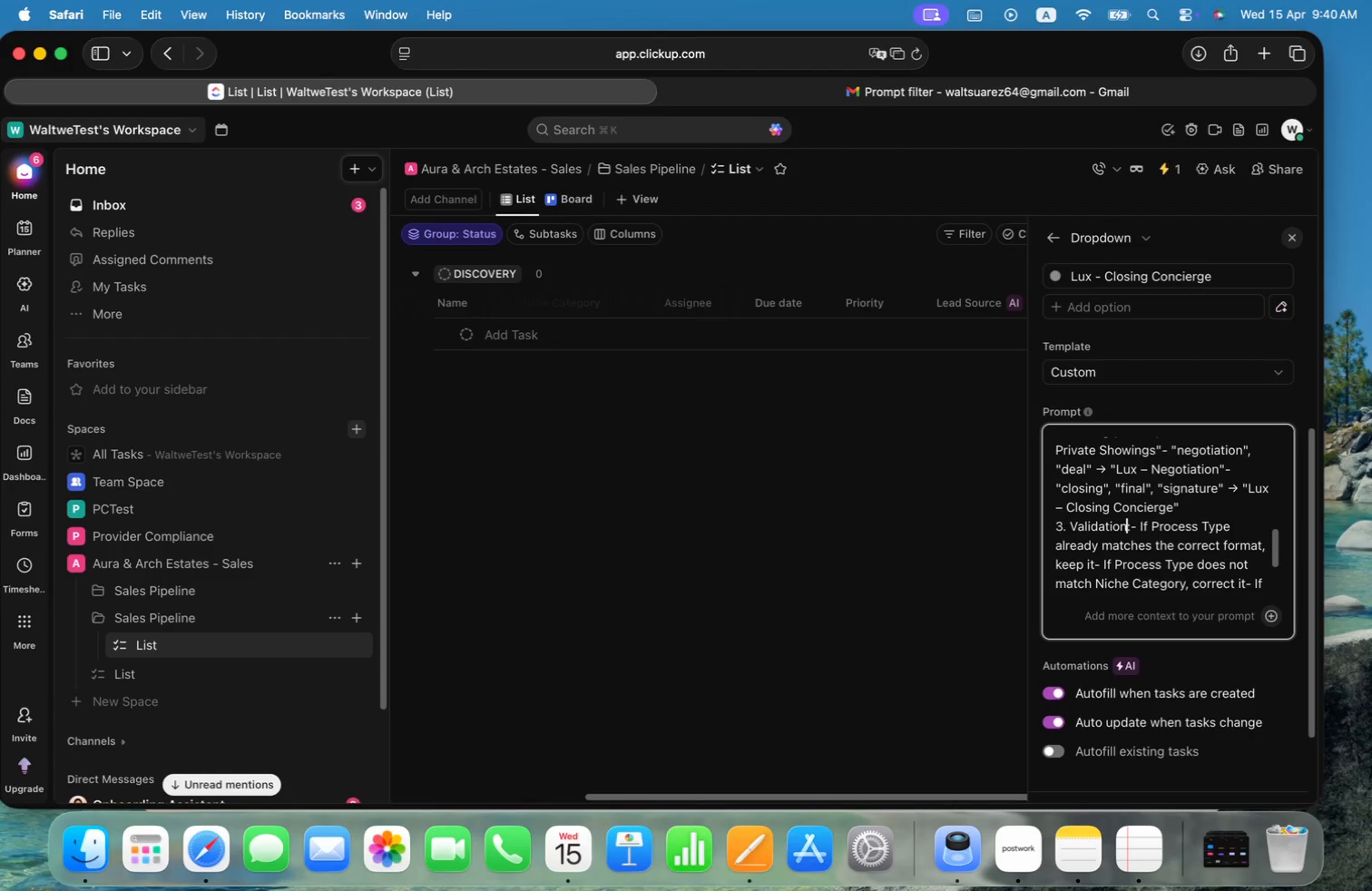 
key(Alt+ArrowRight)
 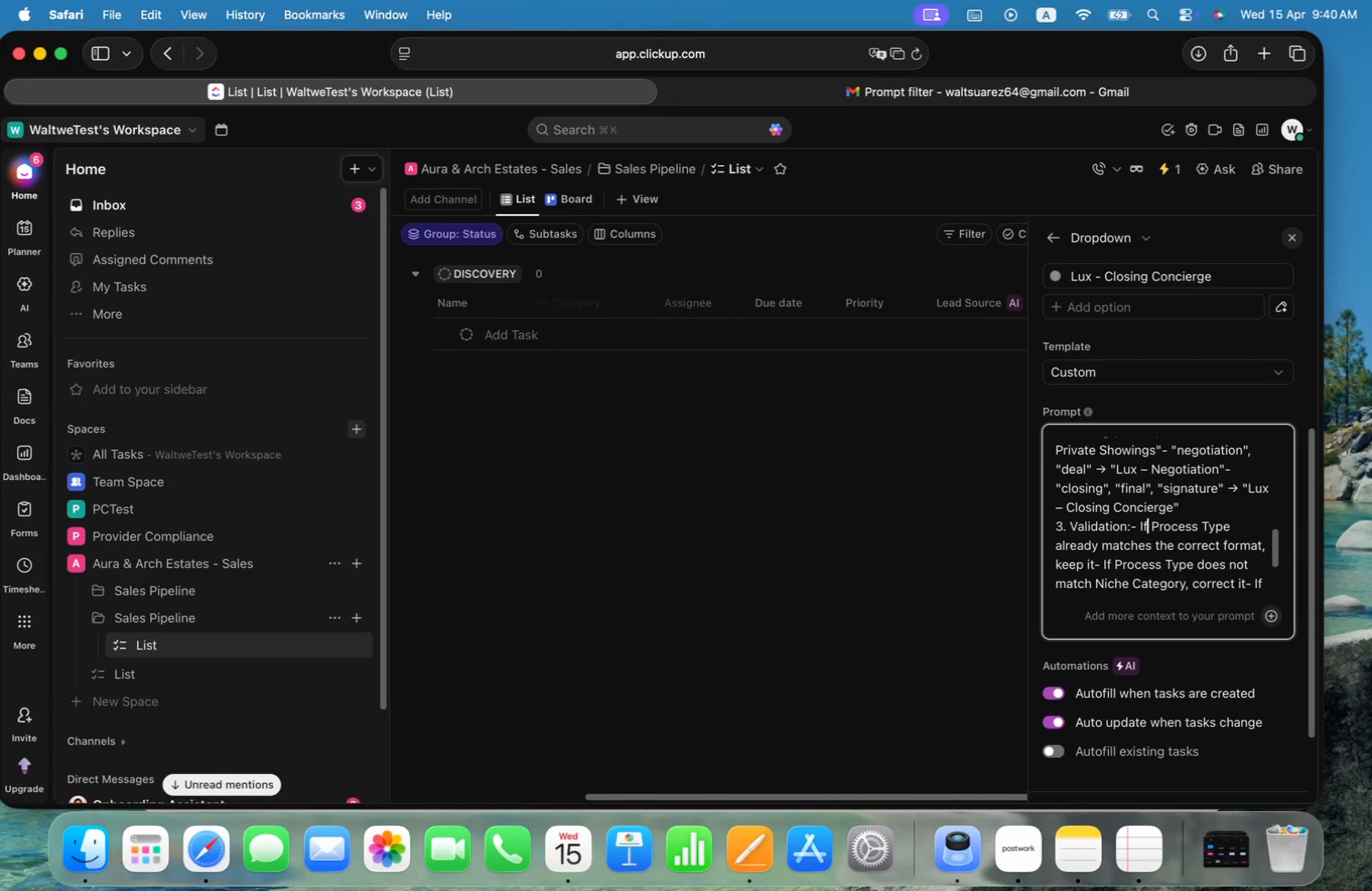 
key(Alt+ArrowRight)
 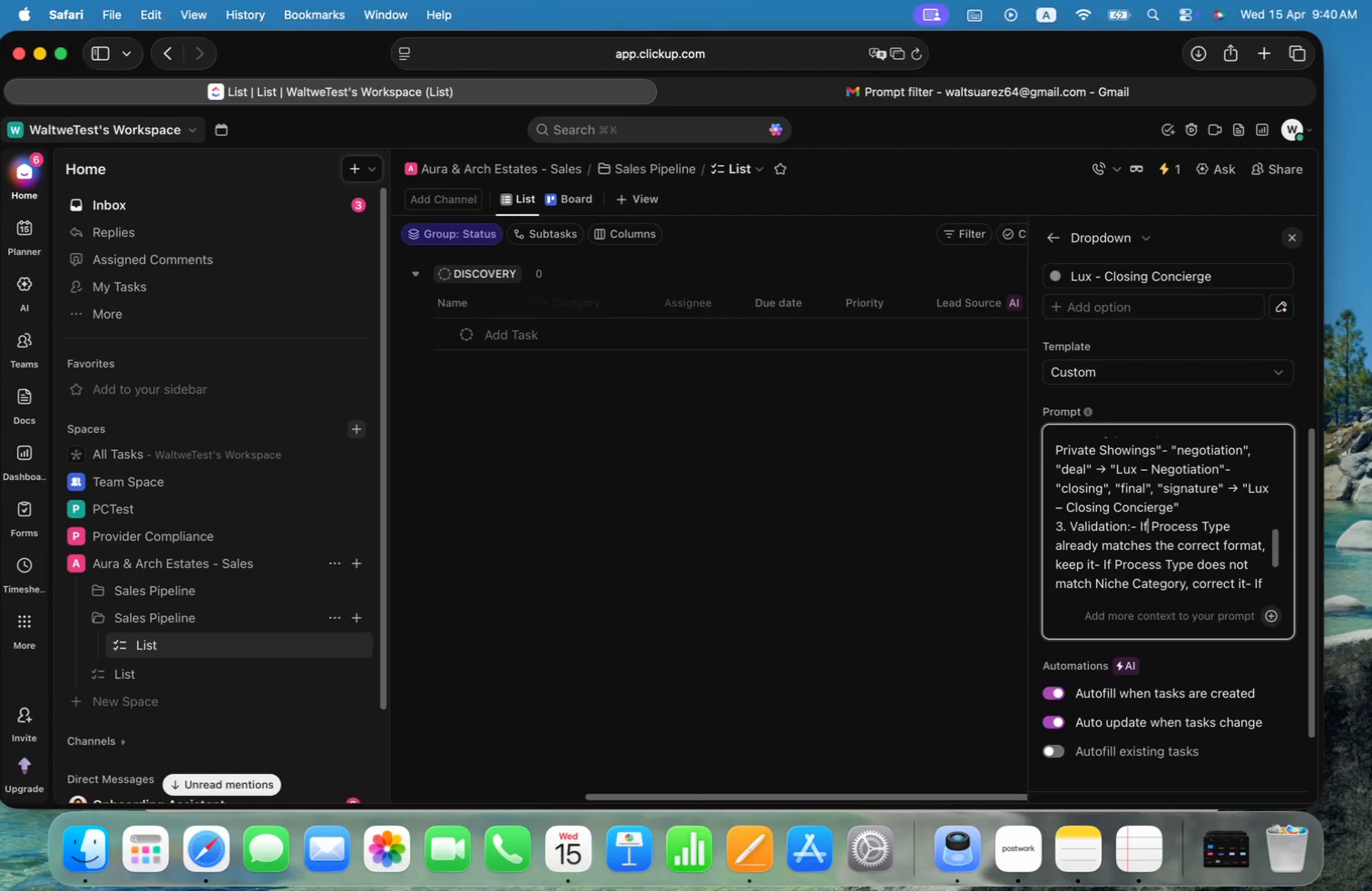 
hold_key(key=ArrowRight, duration=0.39)
 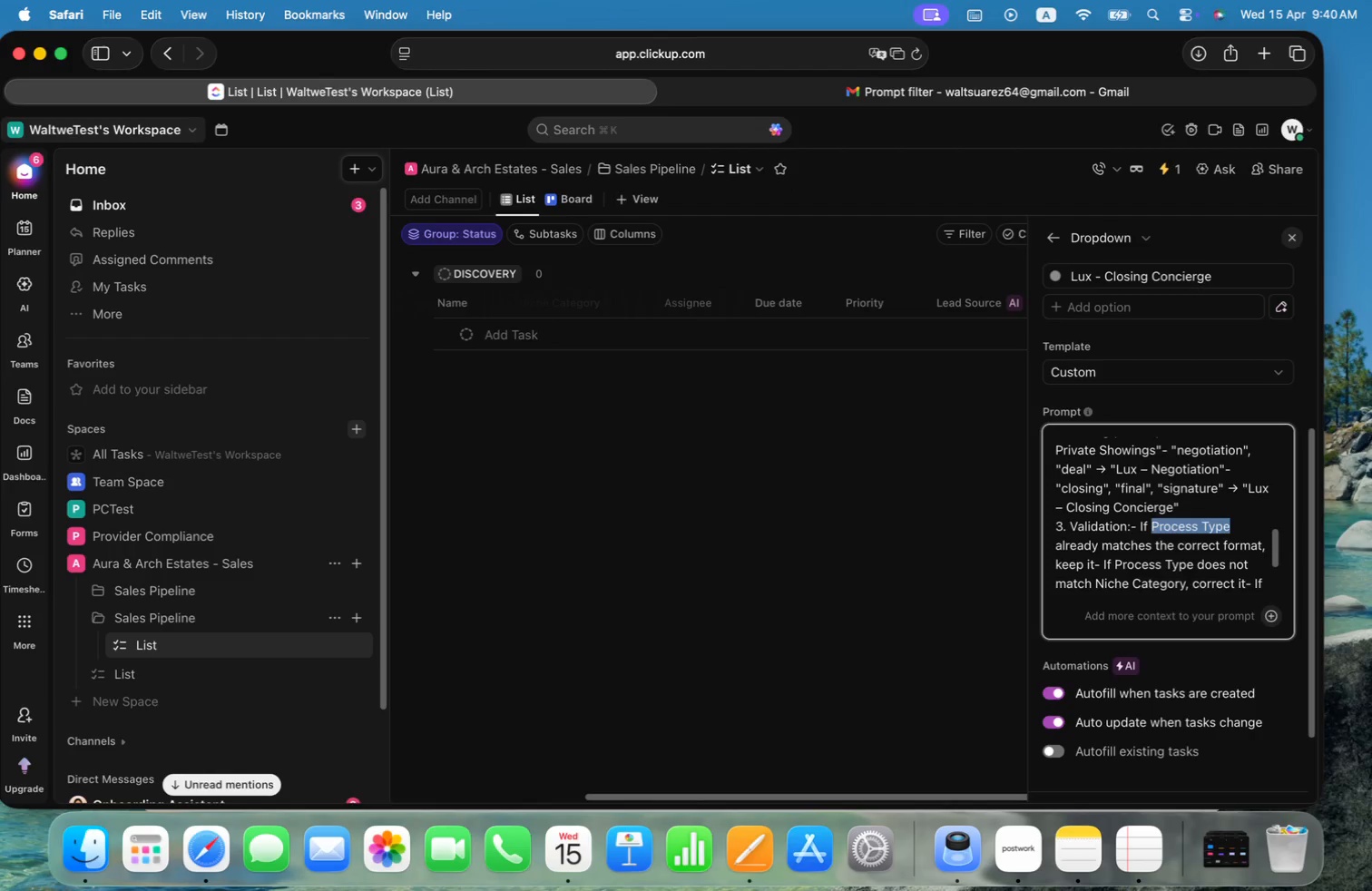 
key(Alt+Shift+ArrowRight)
 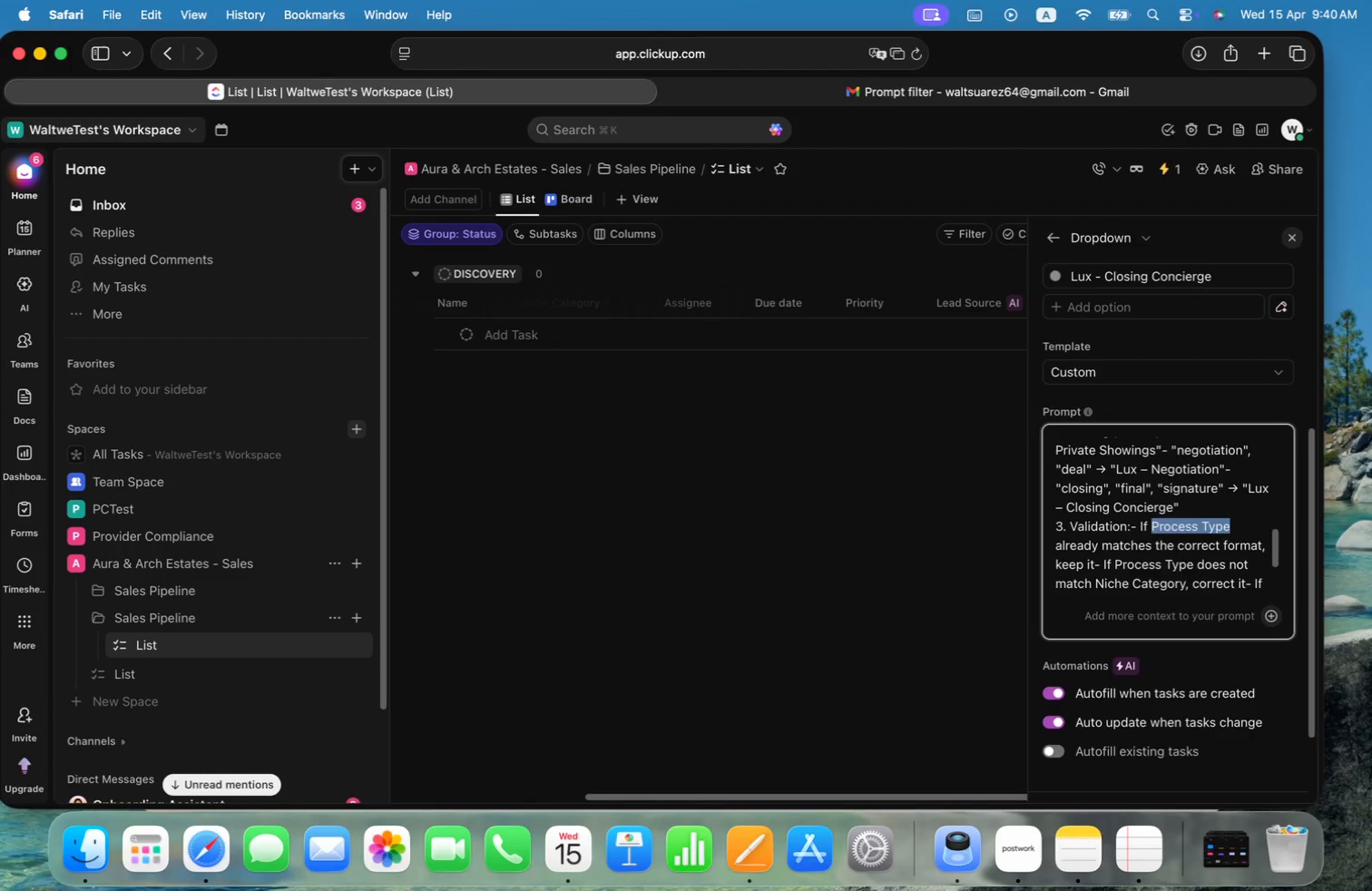 
hold_key(key=CommandLeft, duration=0.68)
 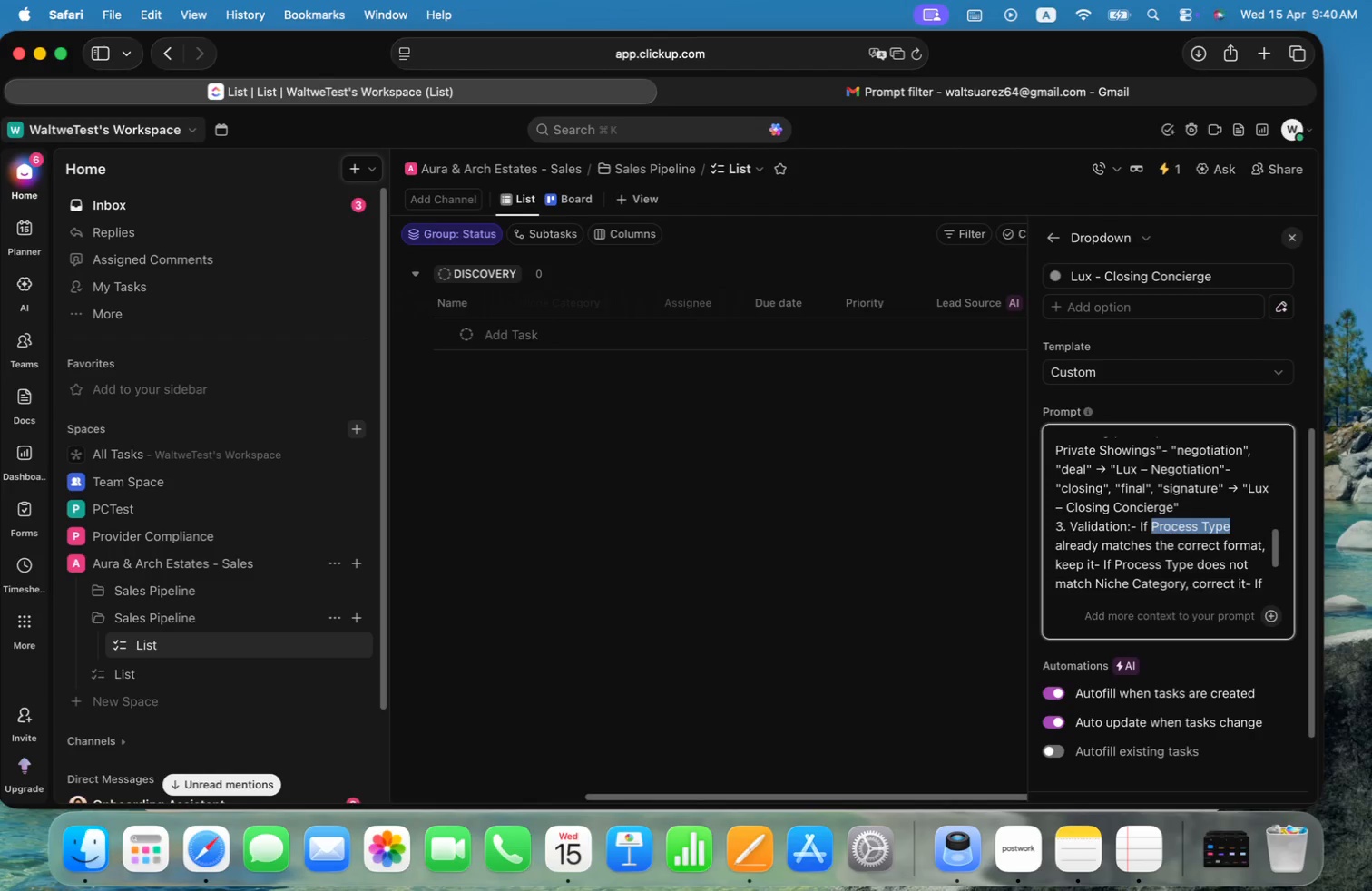 
type(CLassification)
 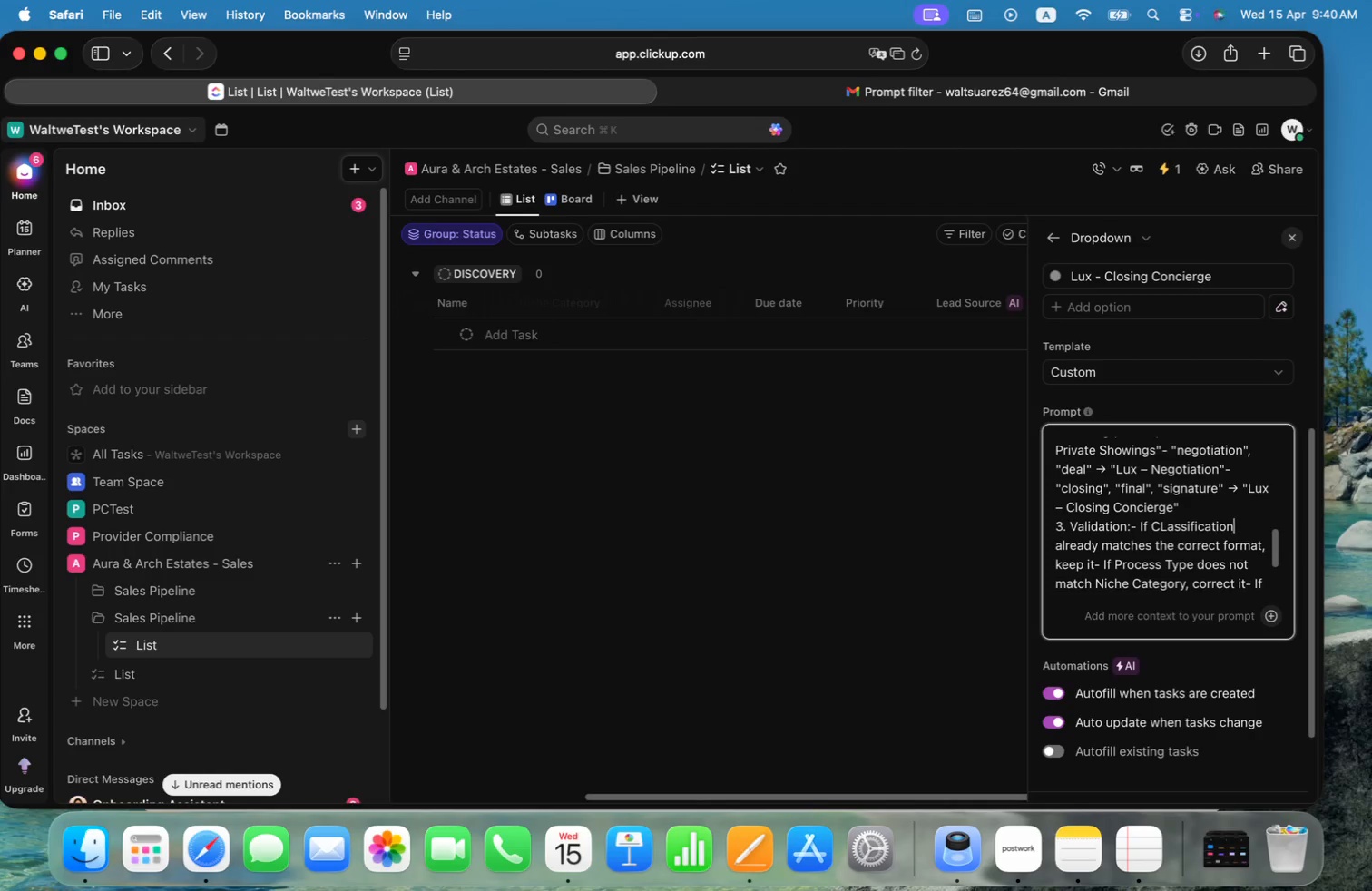 
key(Alt+ArrowLeft)
 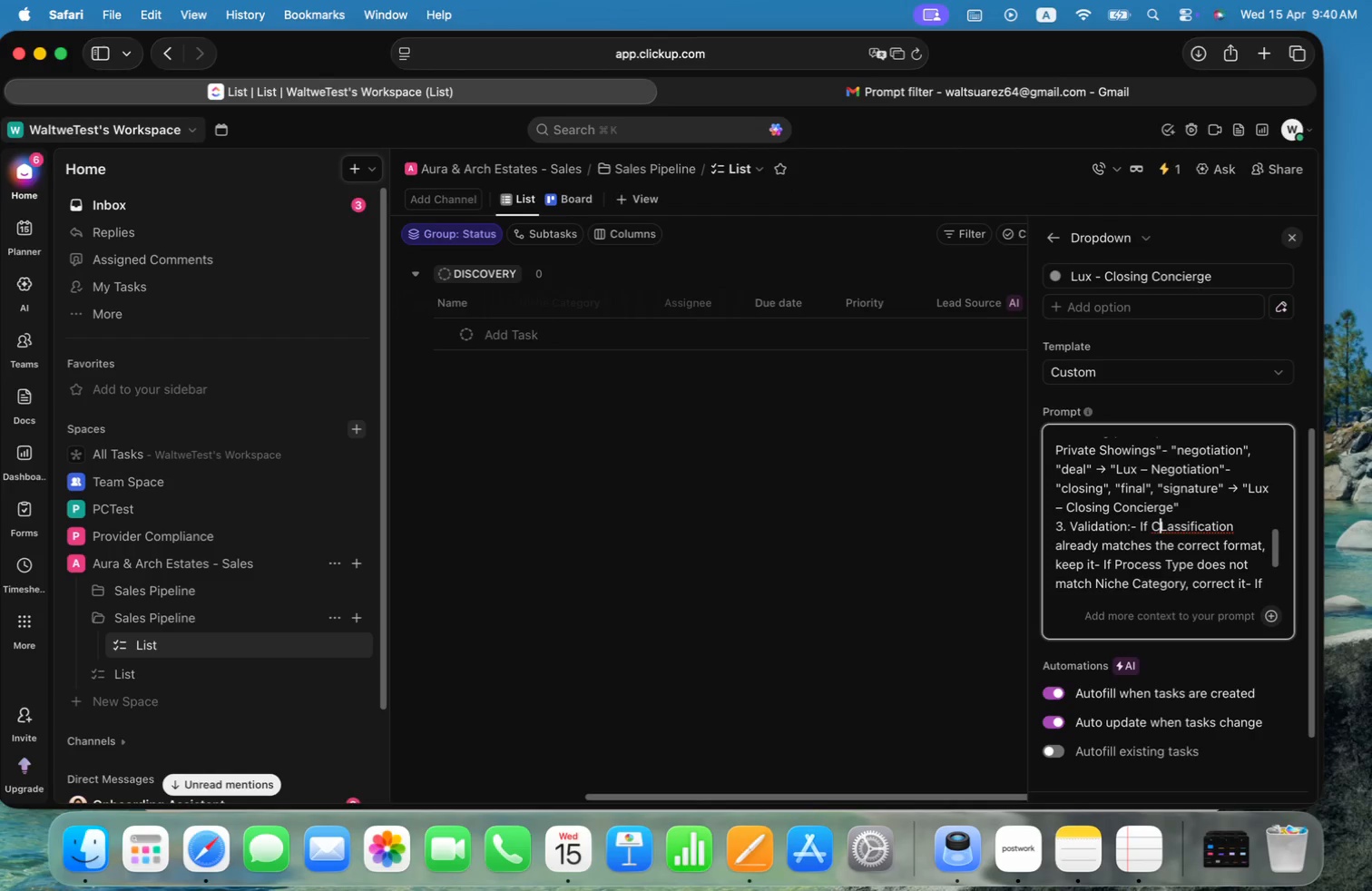 
key(ArrowRight)
 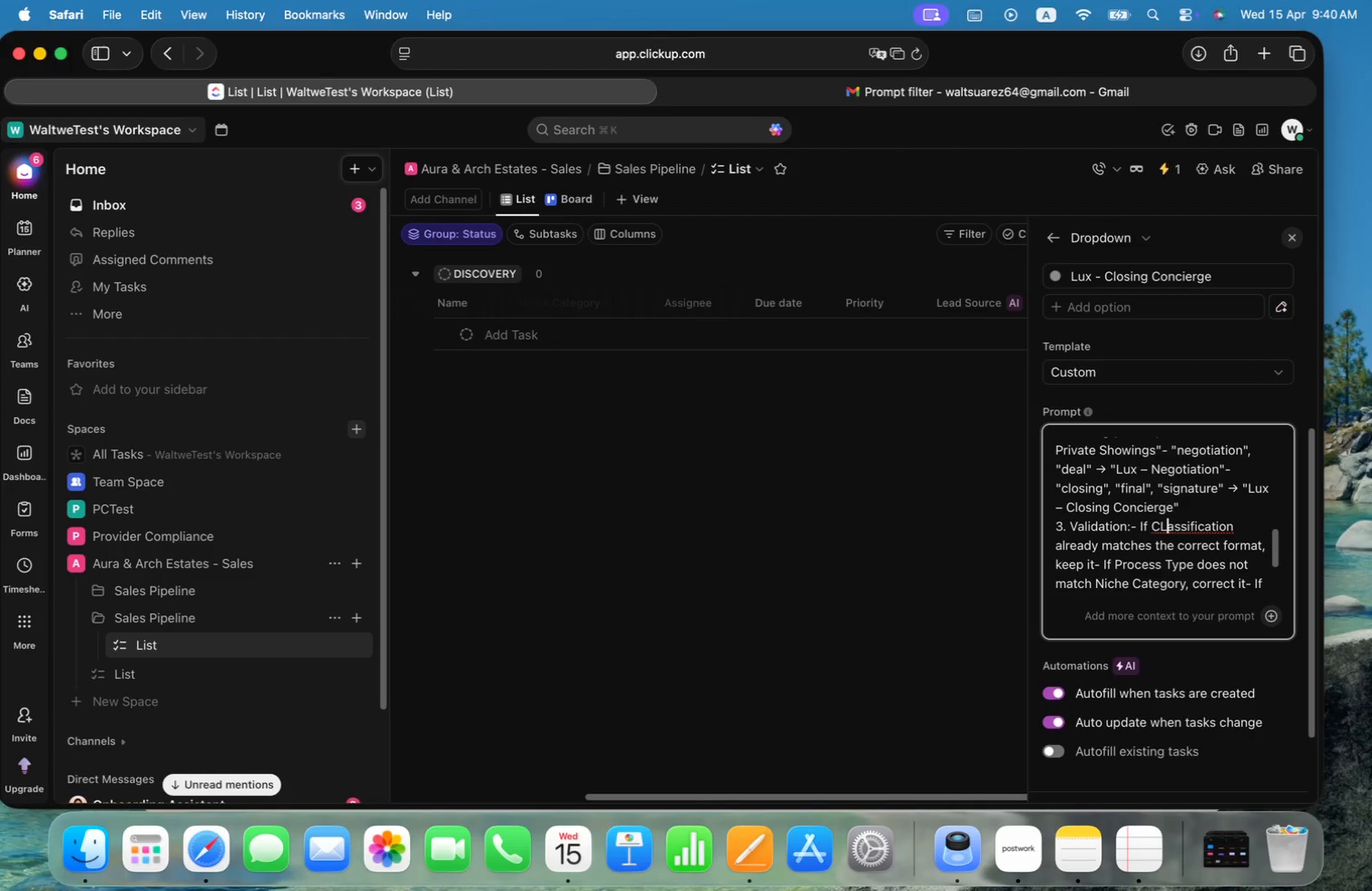 
key(ArrowRight)
 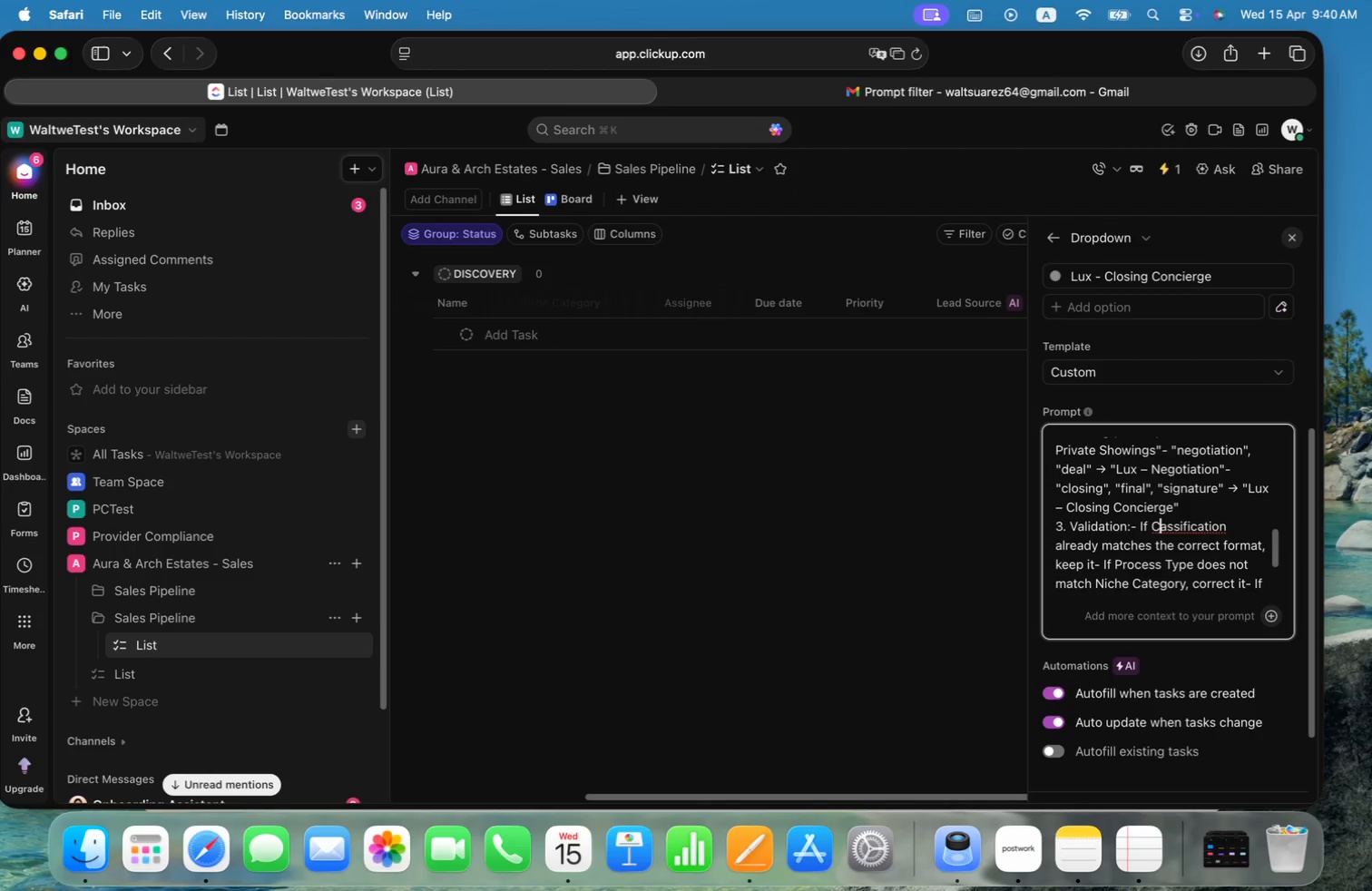 
key(Backspace)
 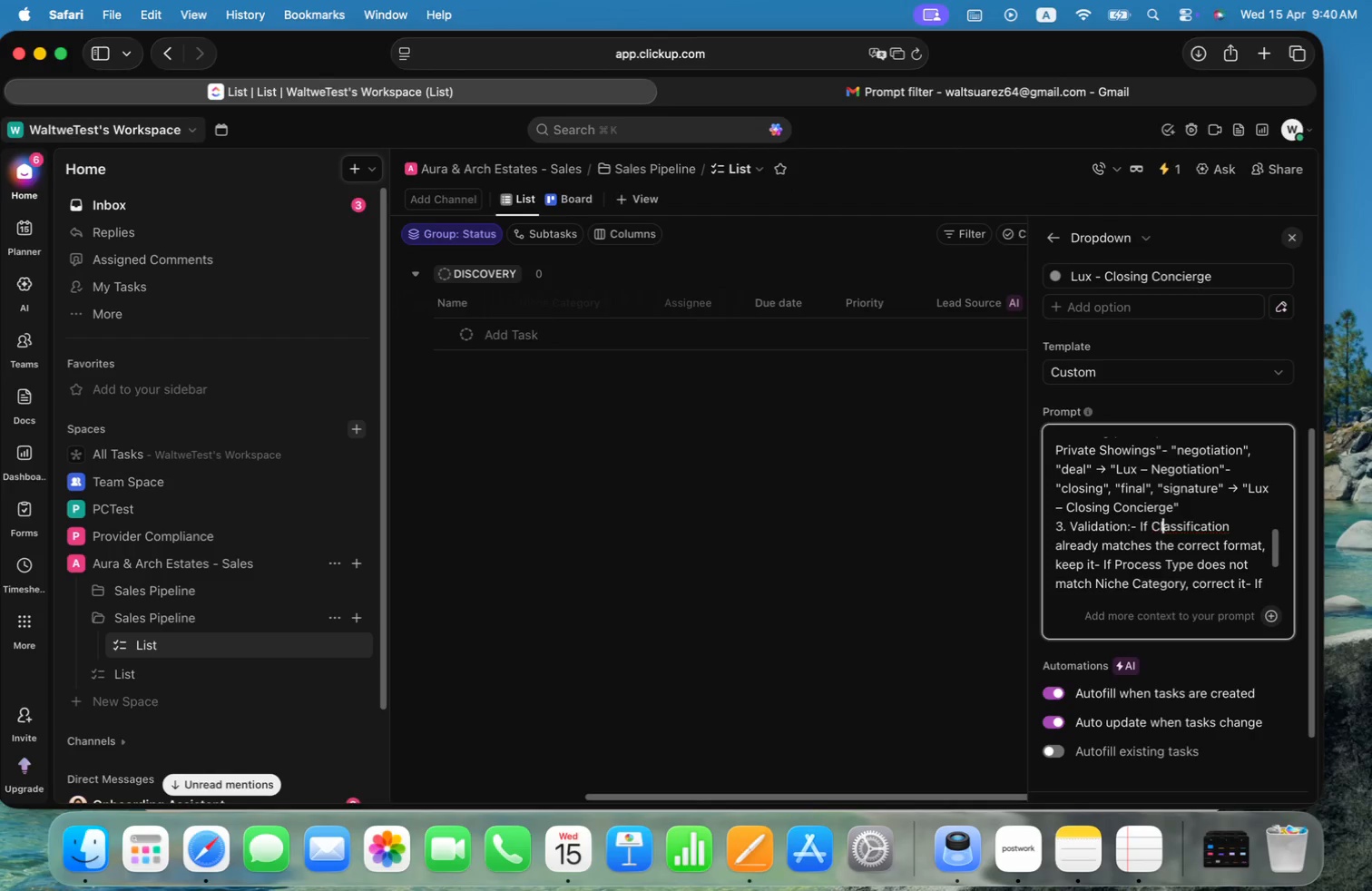 
key(L)
 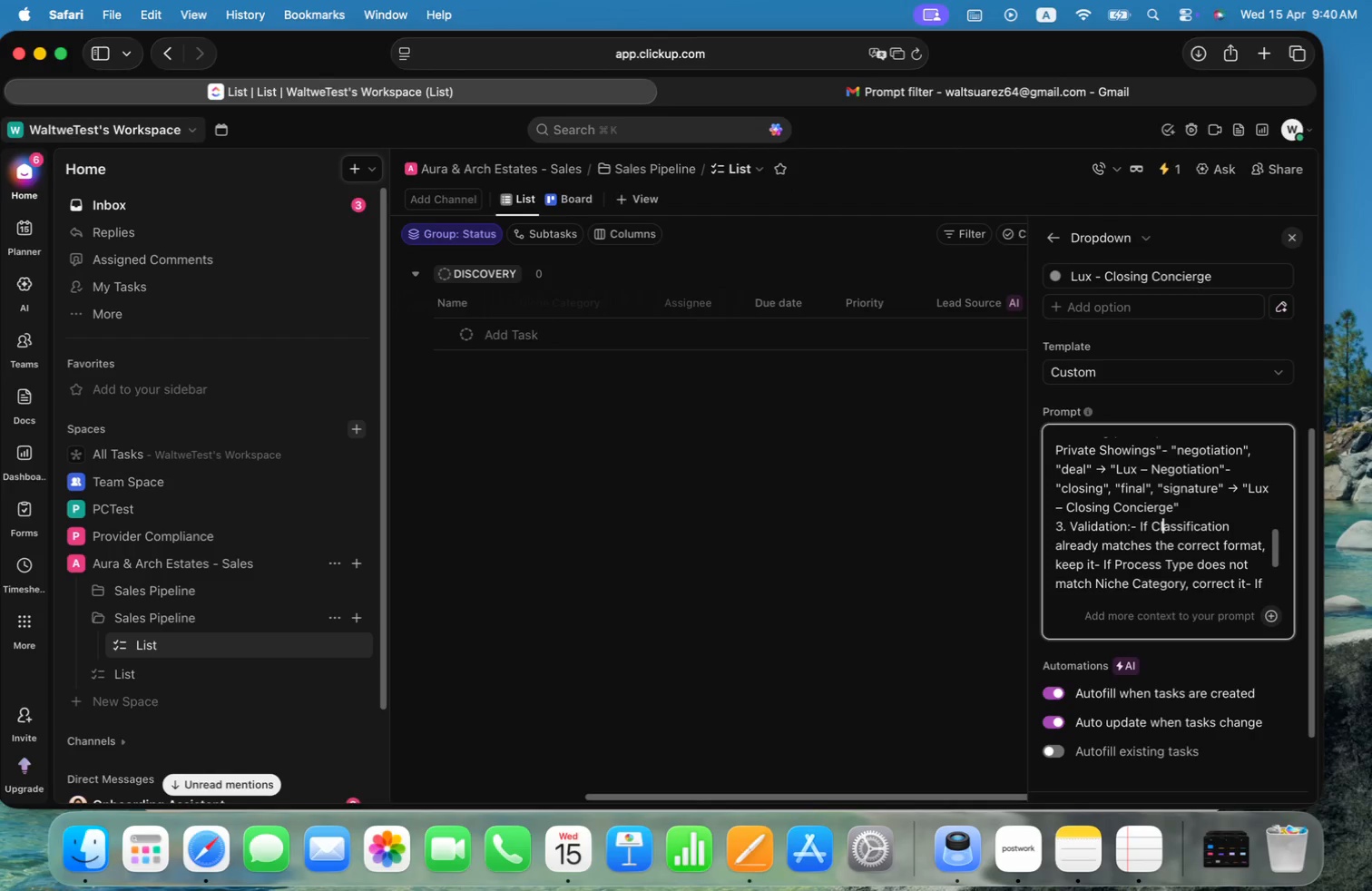 
key(Alt+ArrowRight)
 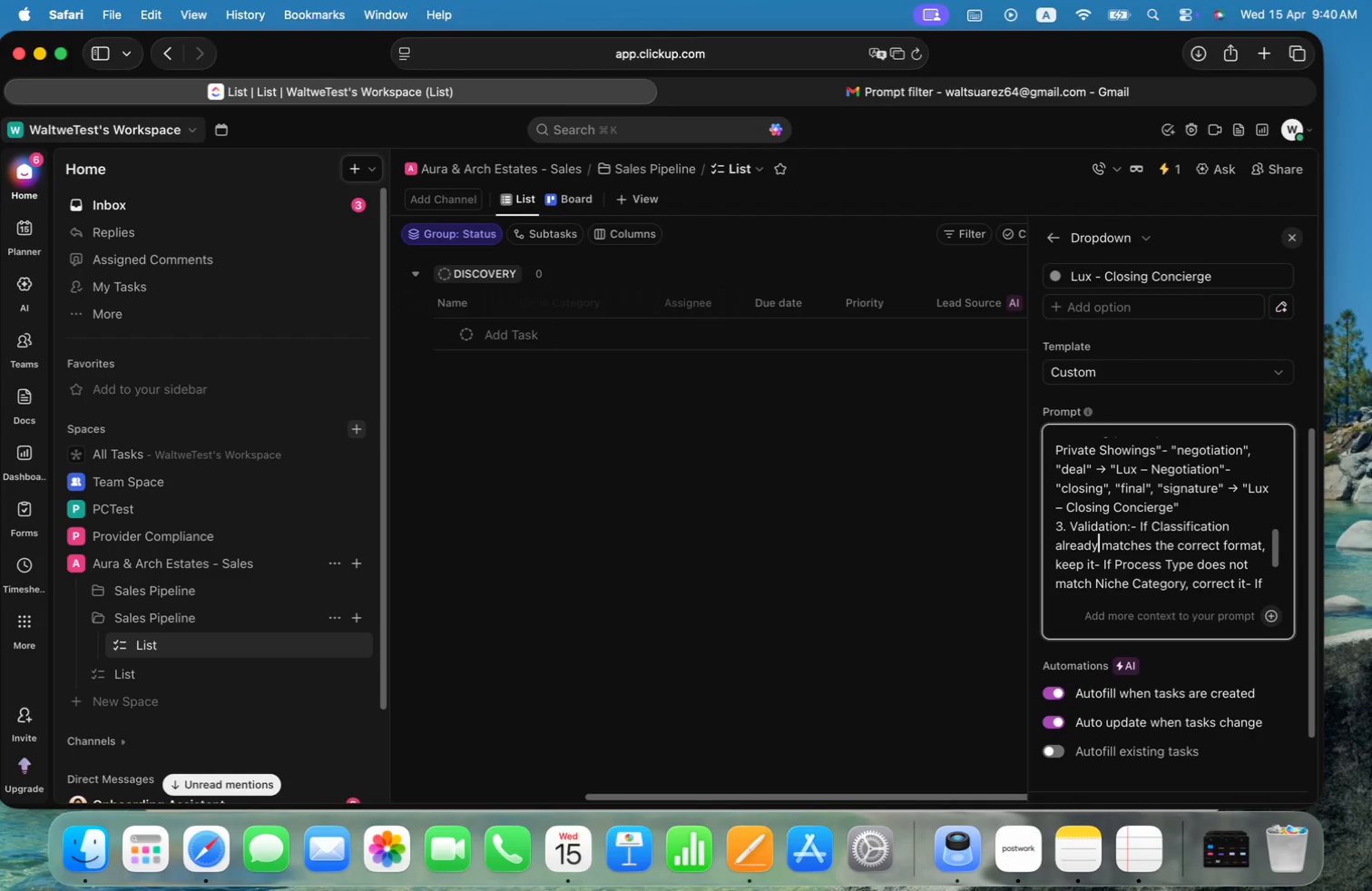 
key(Alt+ArrowRight)
 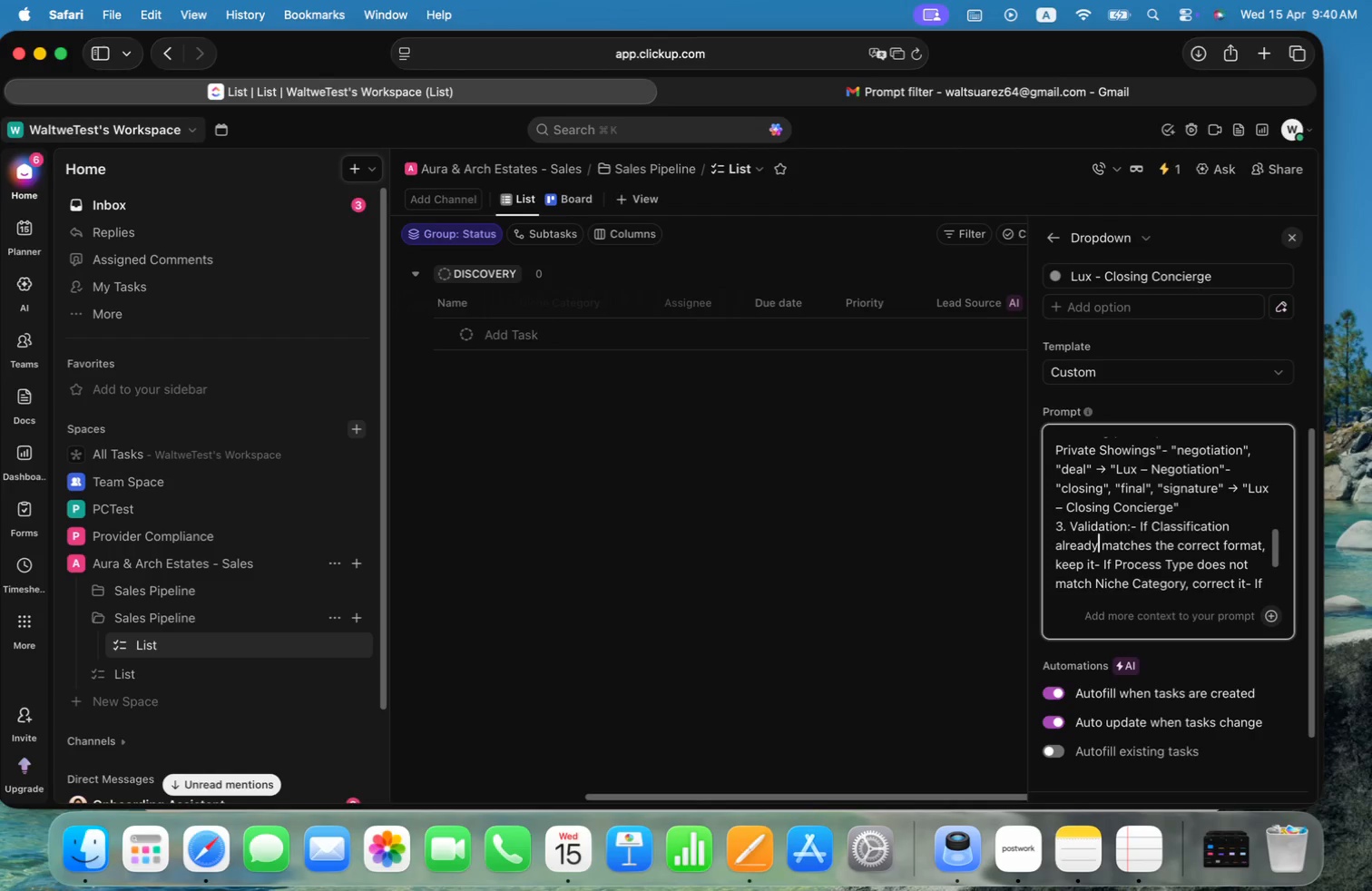 
key(Alt+ArrowRight)
 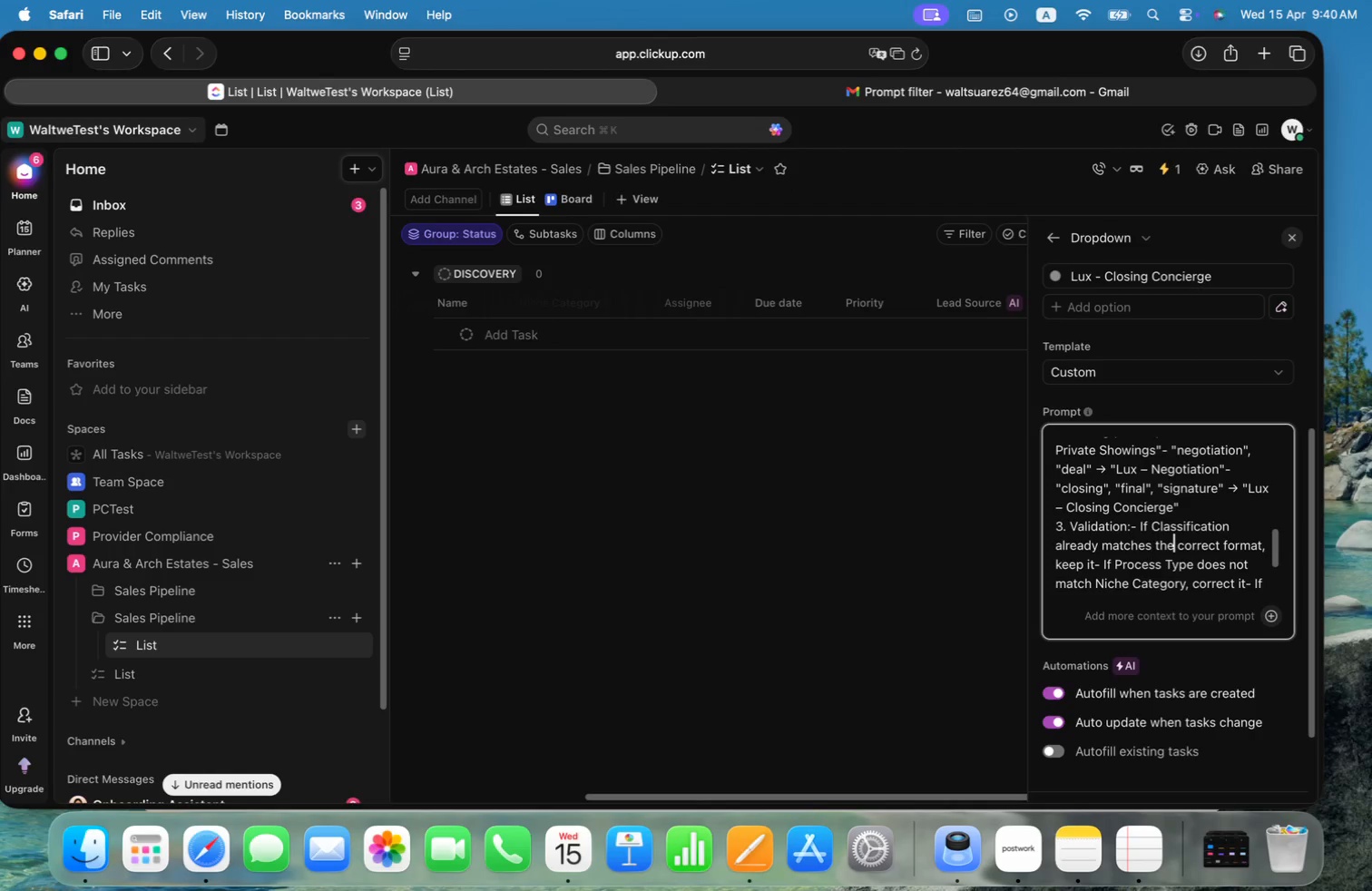 
key(Alt+ArrowRight)
 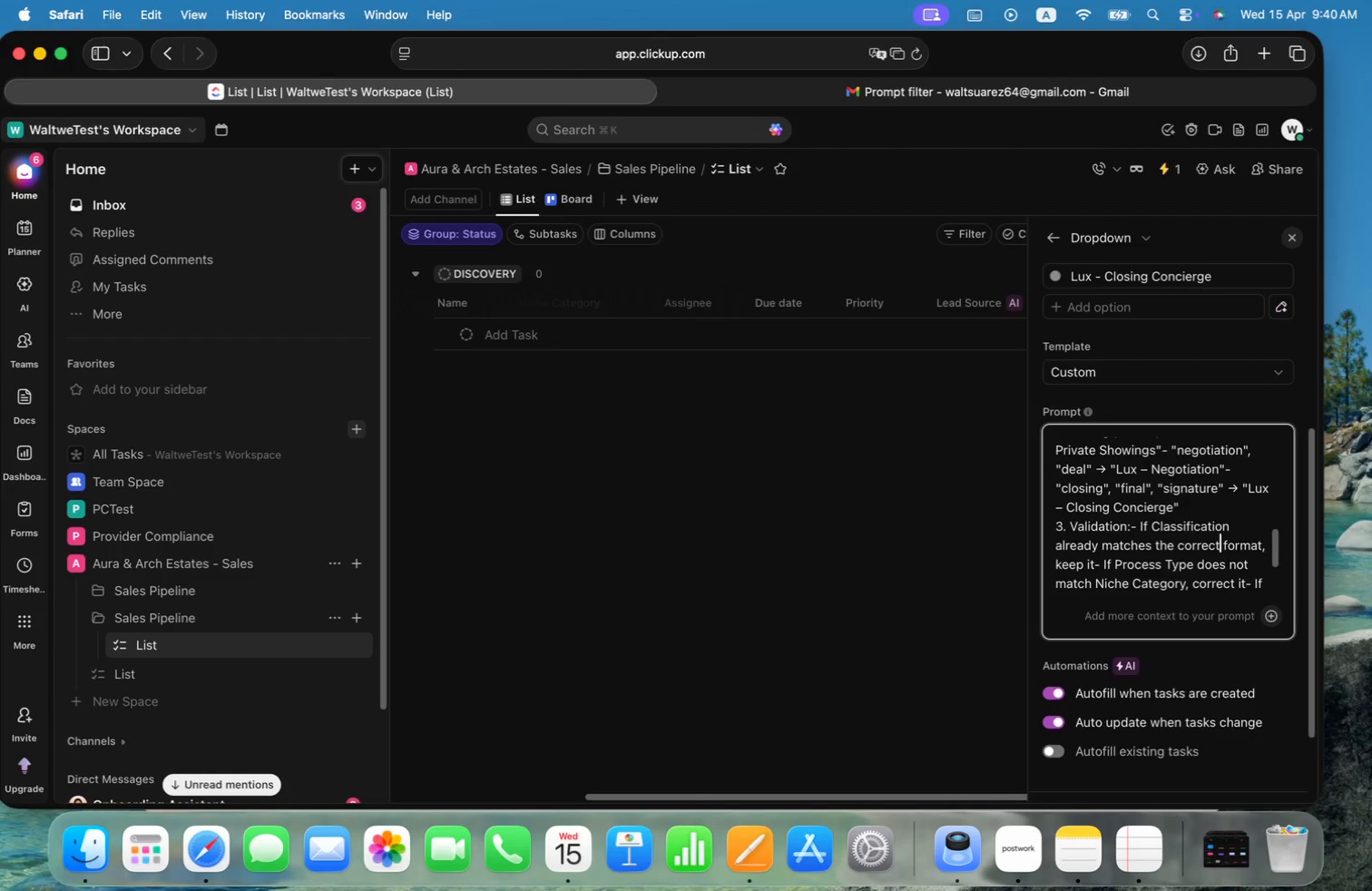 
key(Alt+ArrowRight)
 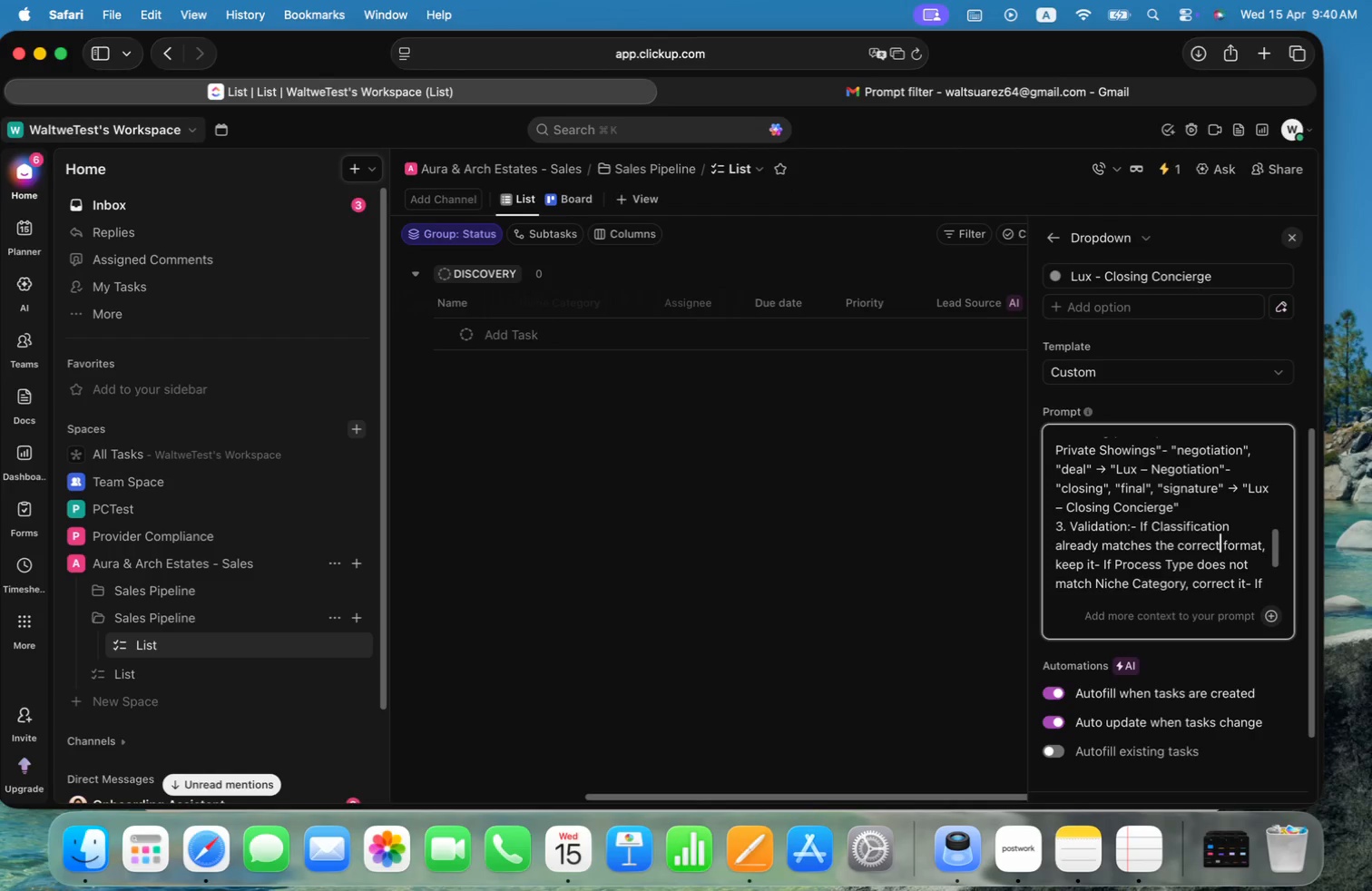 
key(Alt+ArrowRight)
 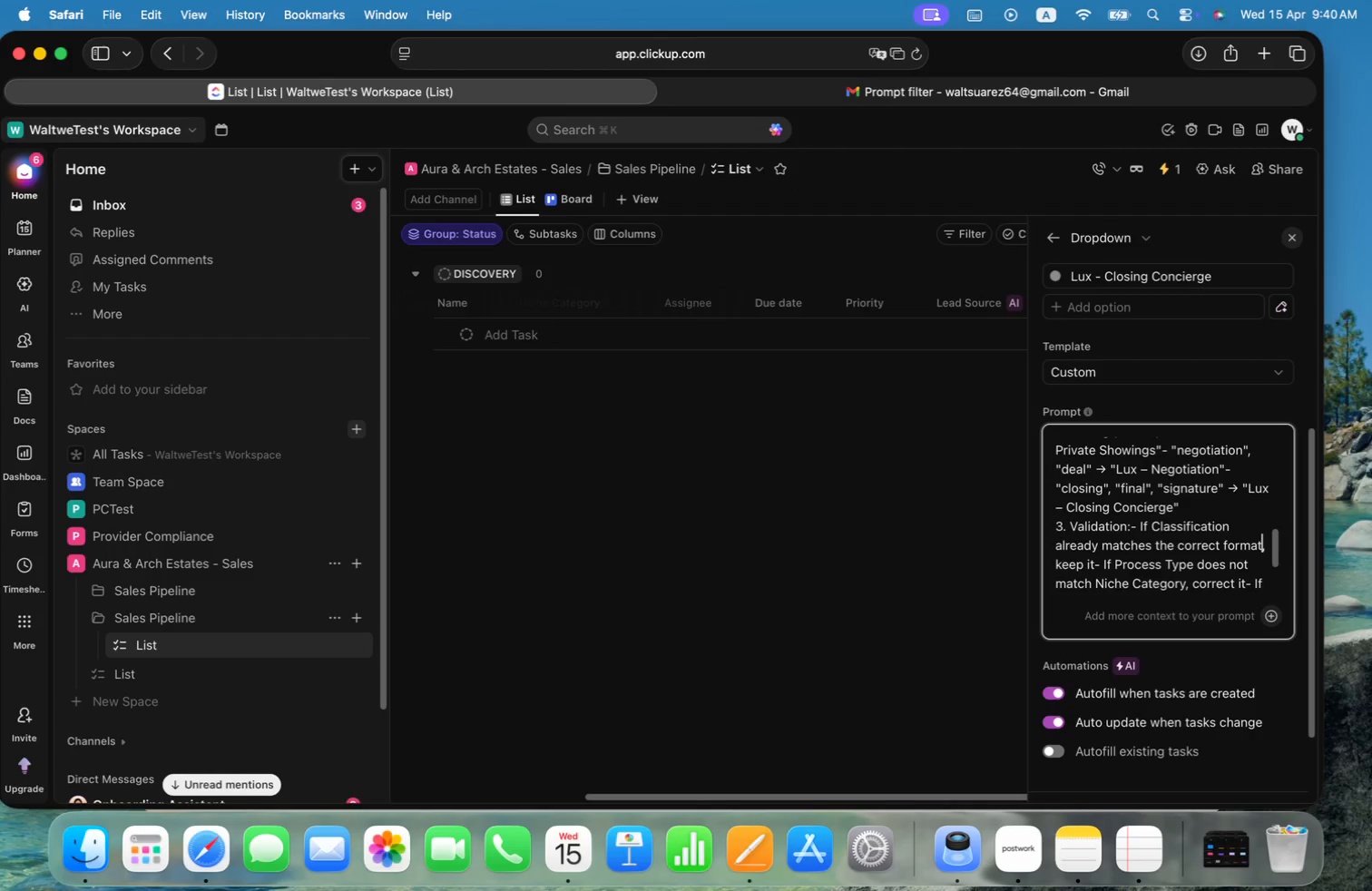 
key(Alt+ArrowRight)
 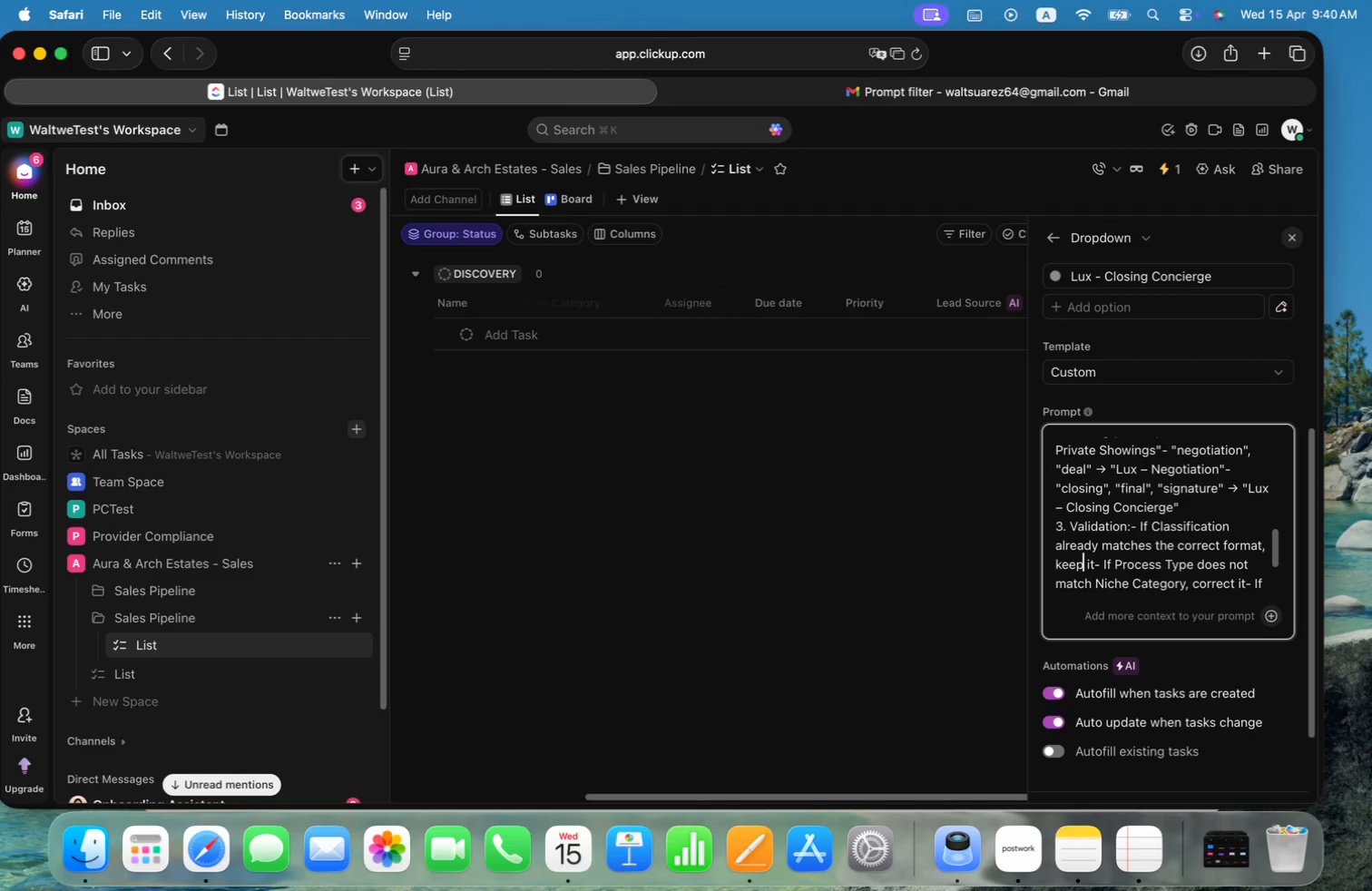 
key(Alt+ArrowRight)
 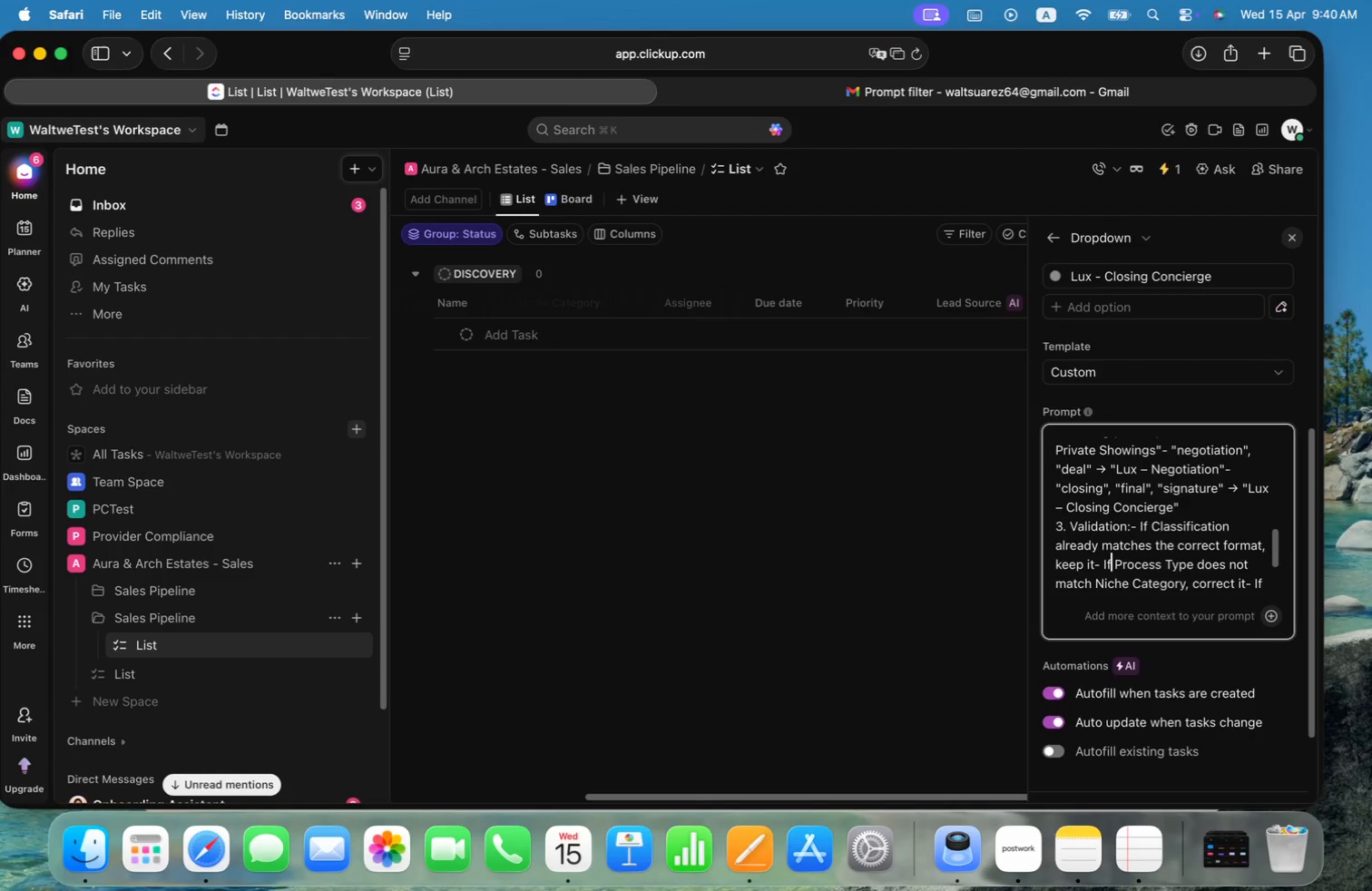 
key(Alt+ArrowRight)
 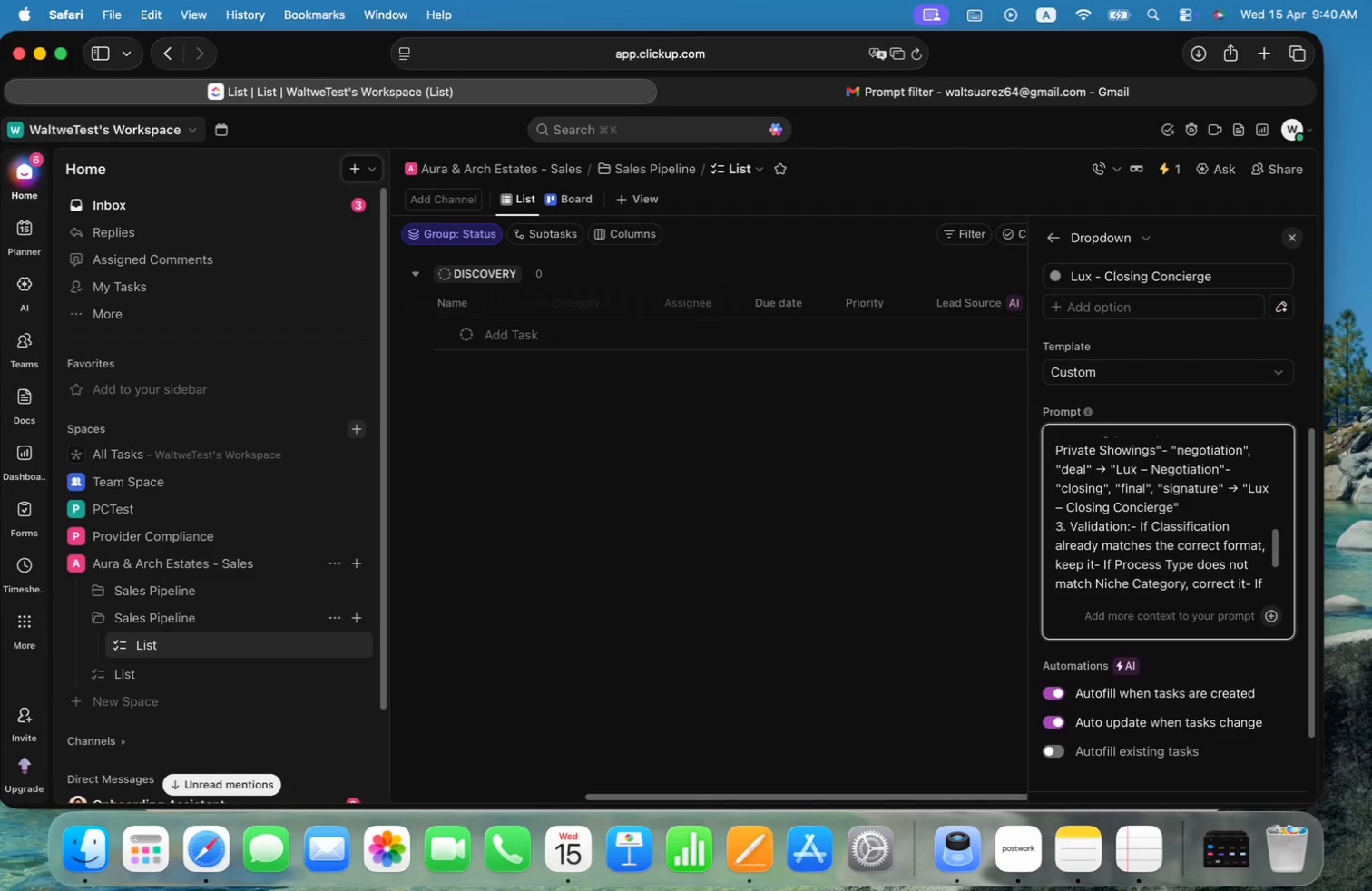 
key(Alt+ArrowRight)
 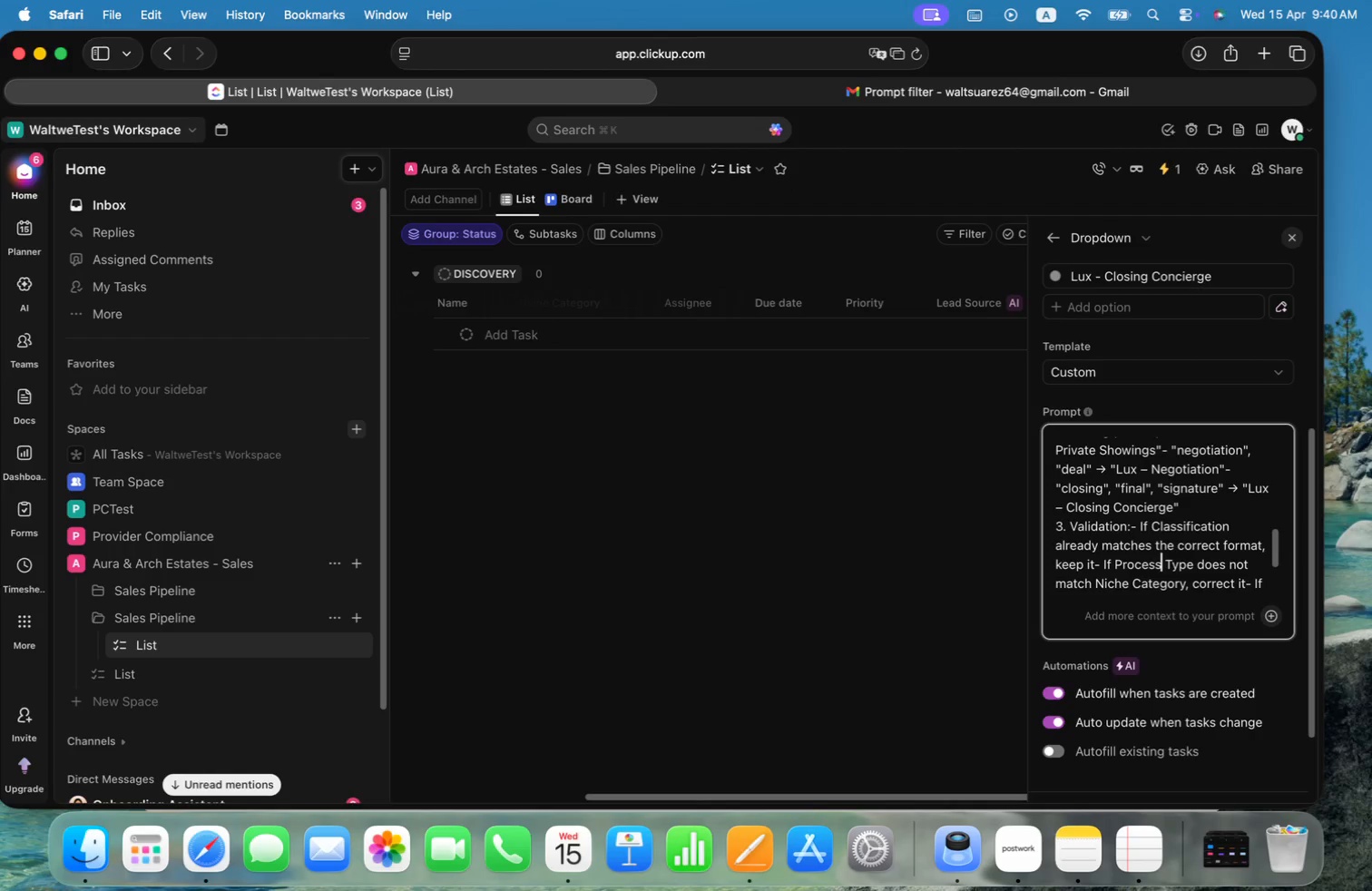 
key(Alt+ArrowLeft)
 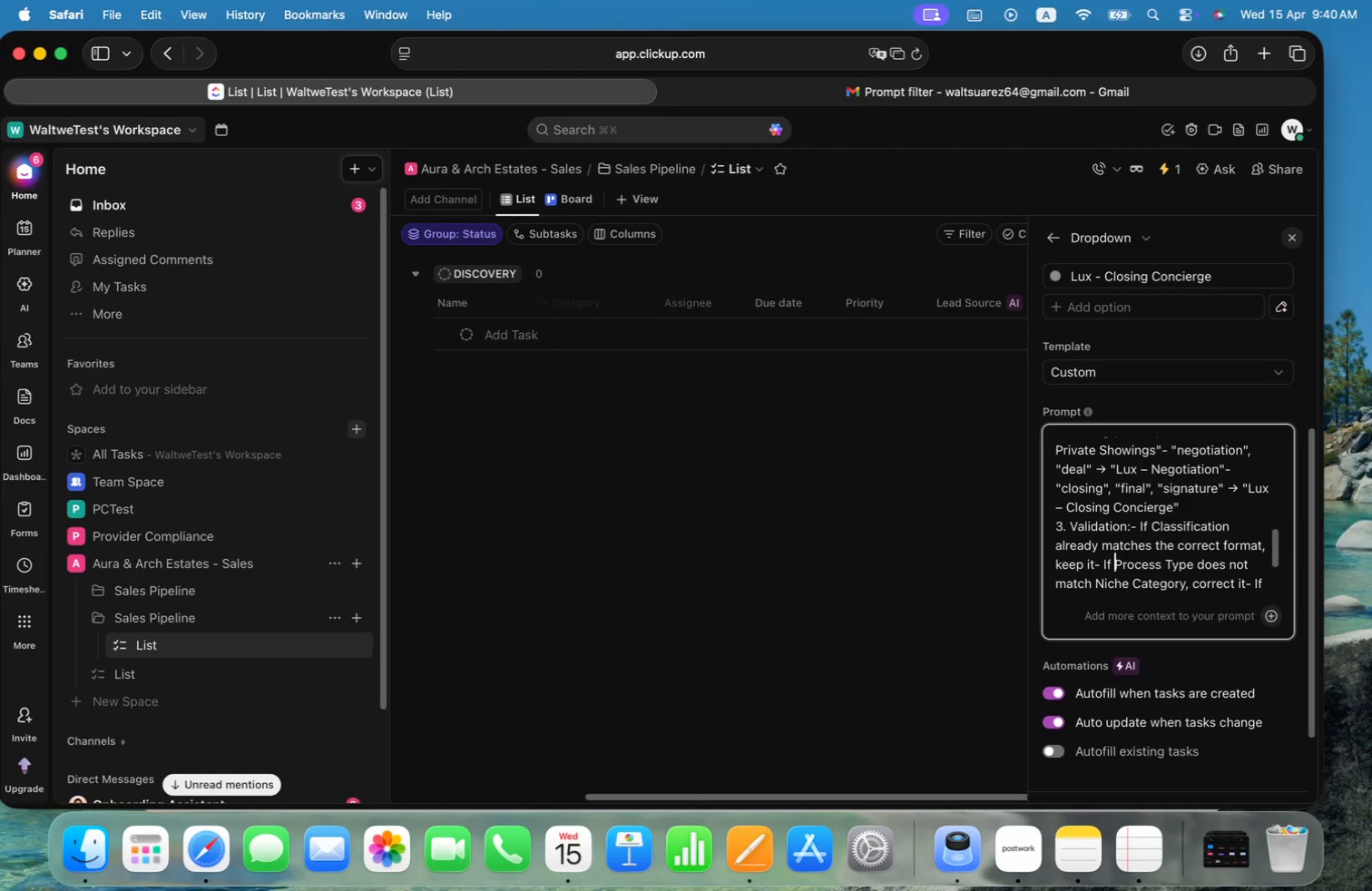 
key(Alt+Shift+ArrowRight)
 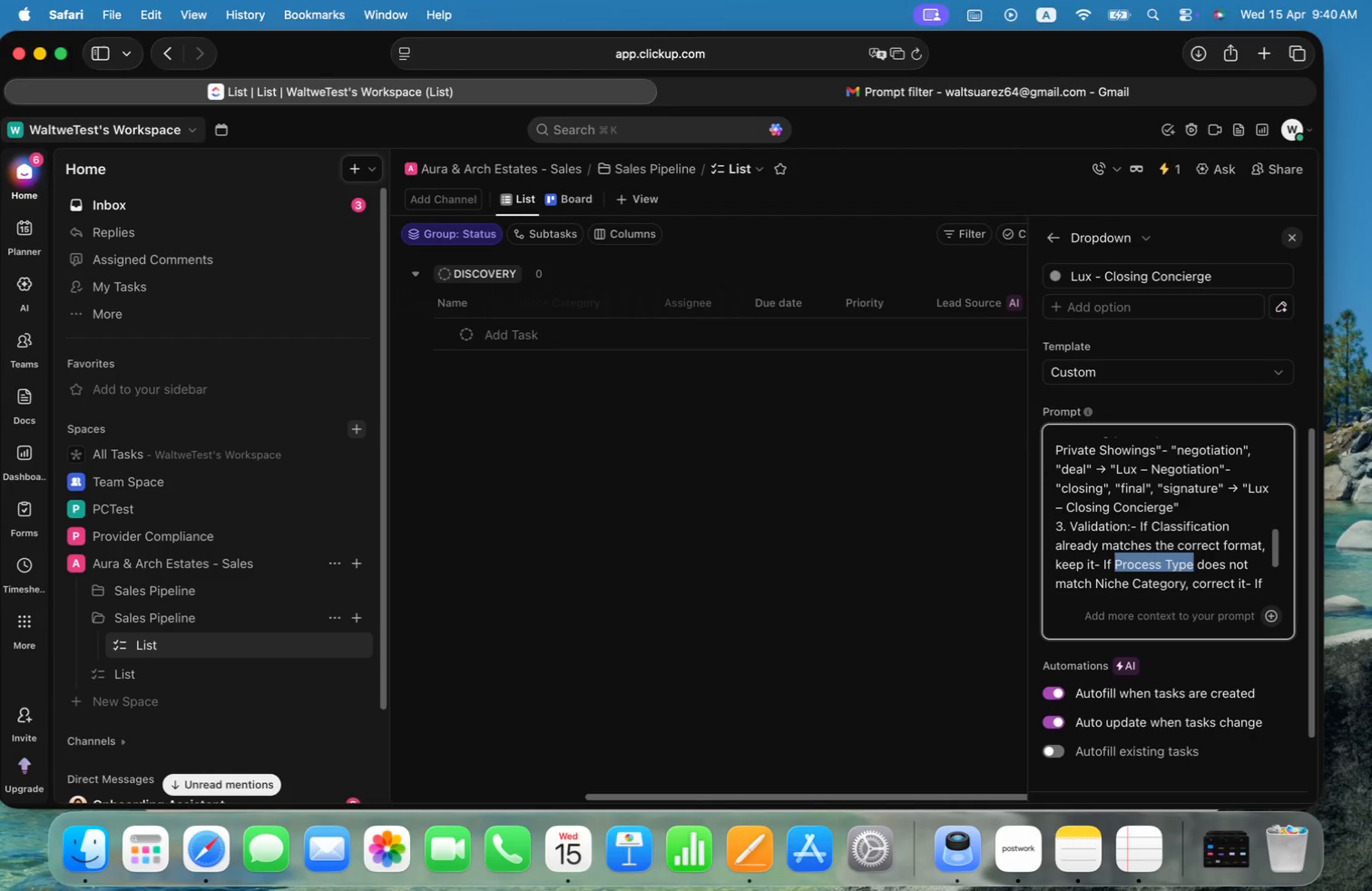 
key(Alt+Shift+ArrowRight)
 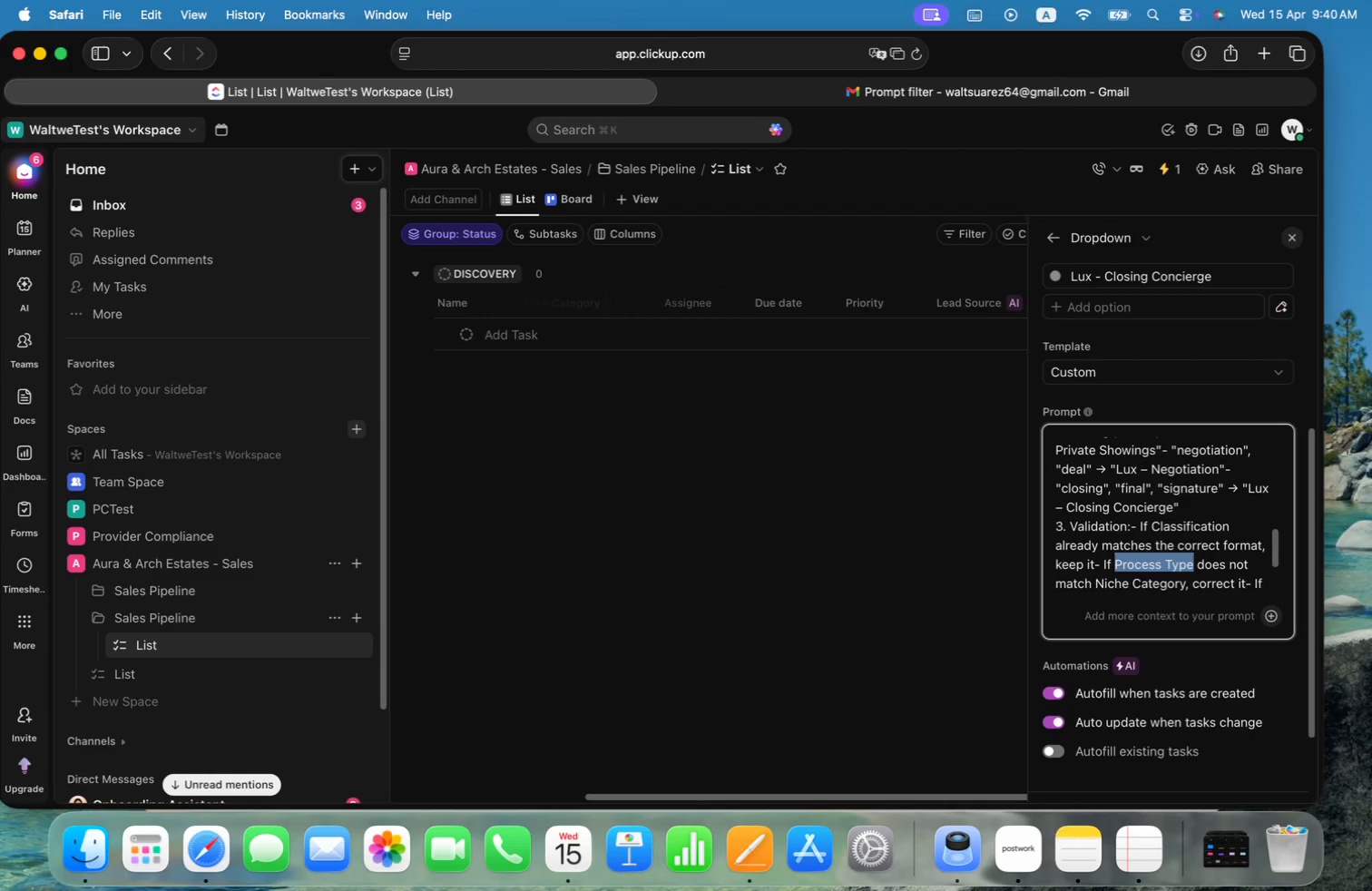 
key(ArrowUp)
 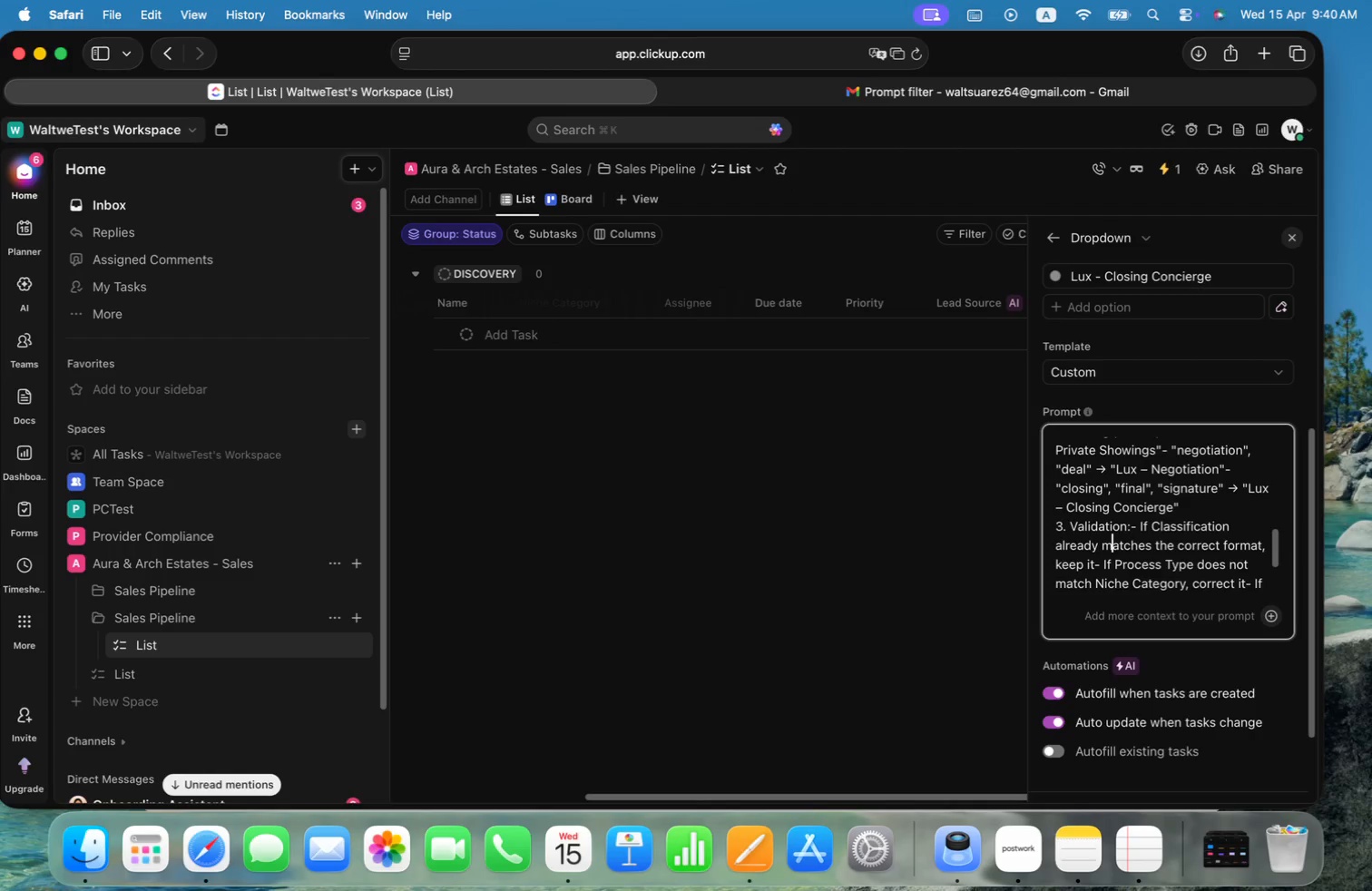 
key(ArrowUp)
 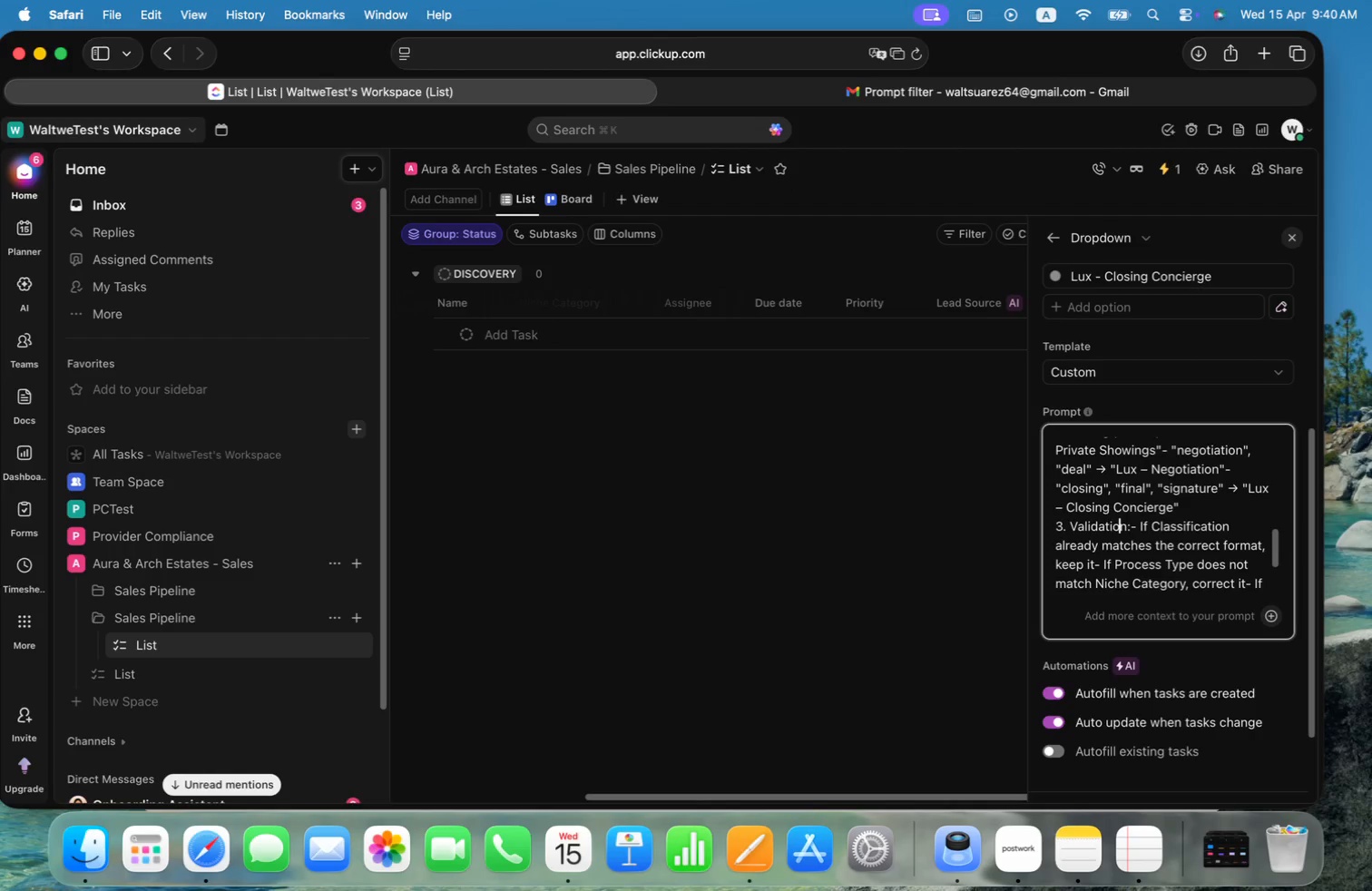 
key(Alt+ArrowRight)
 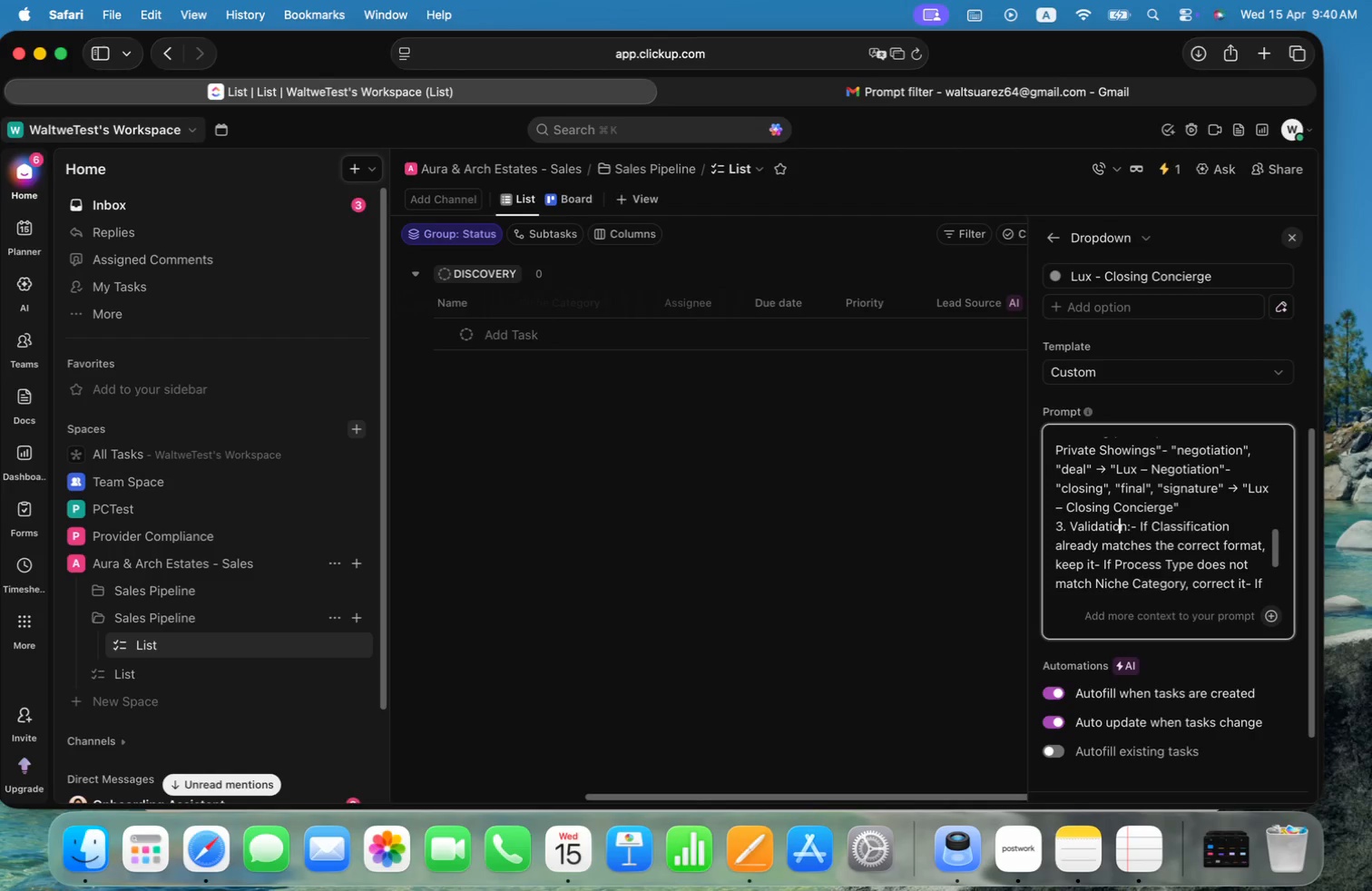 
key(Alt+ArrowRight)
 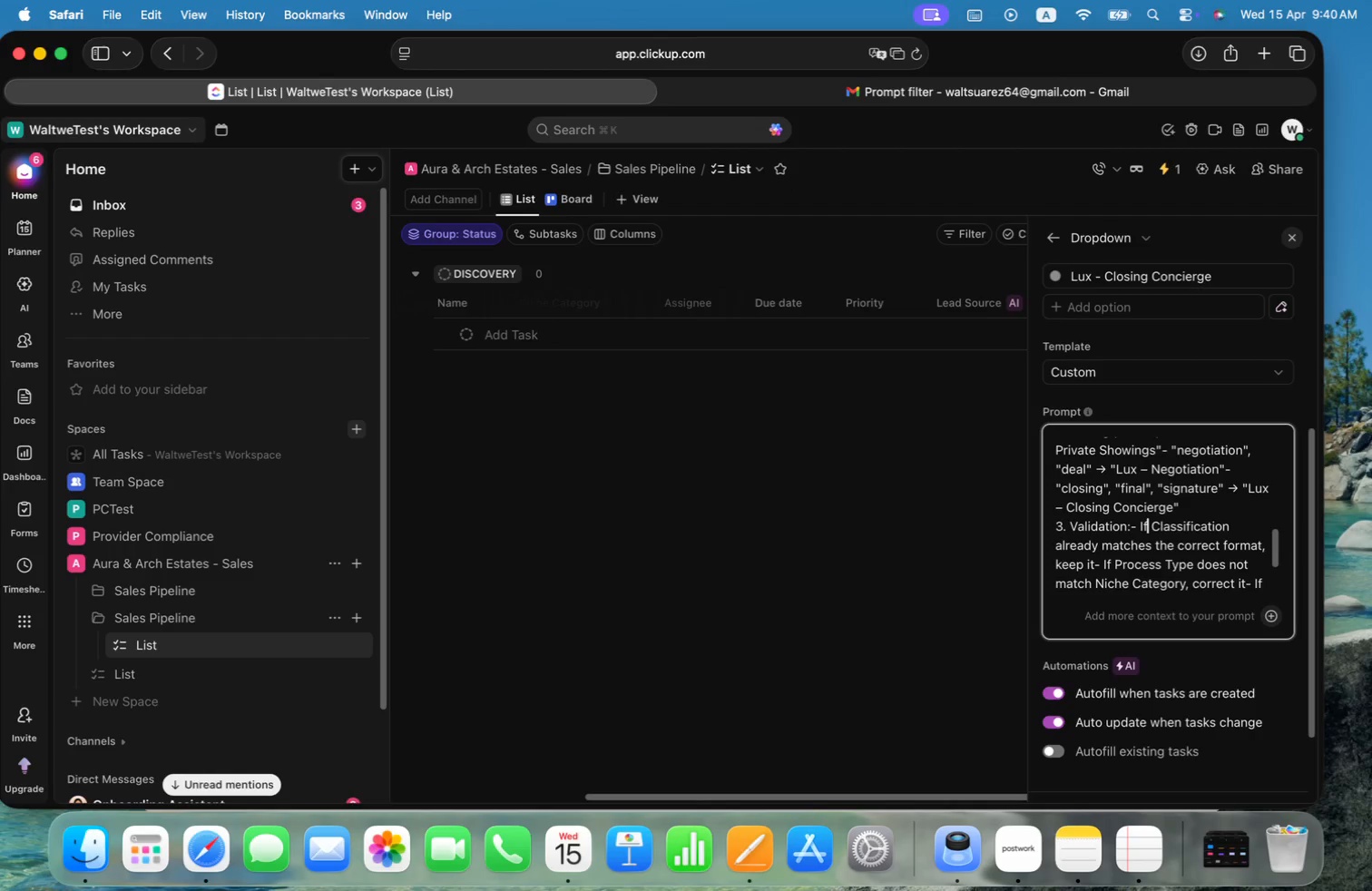 
key(Alt+ArrowRight)
 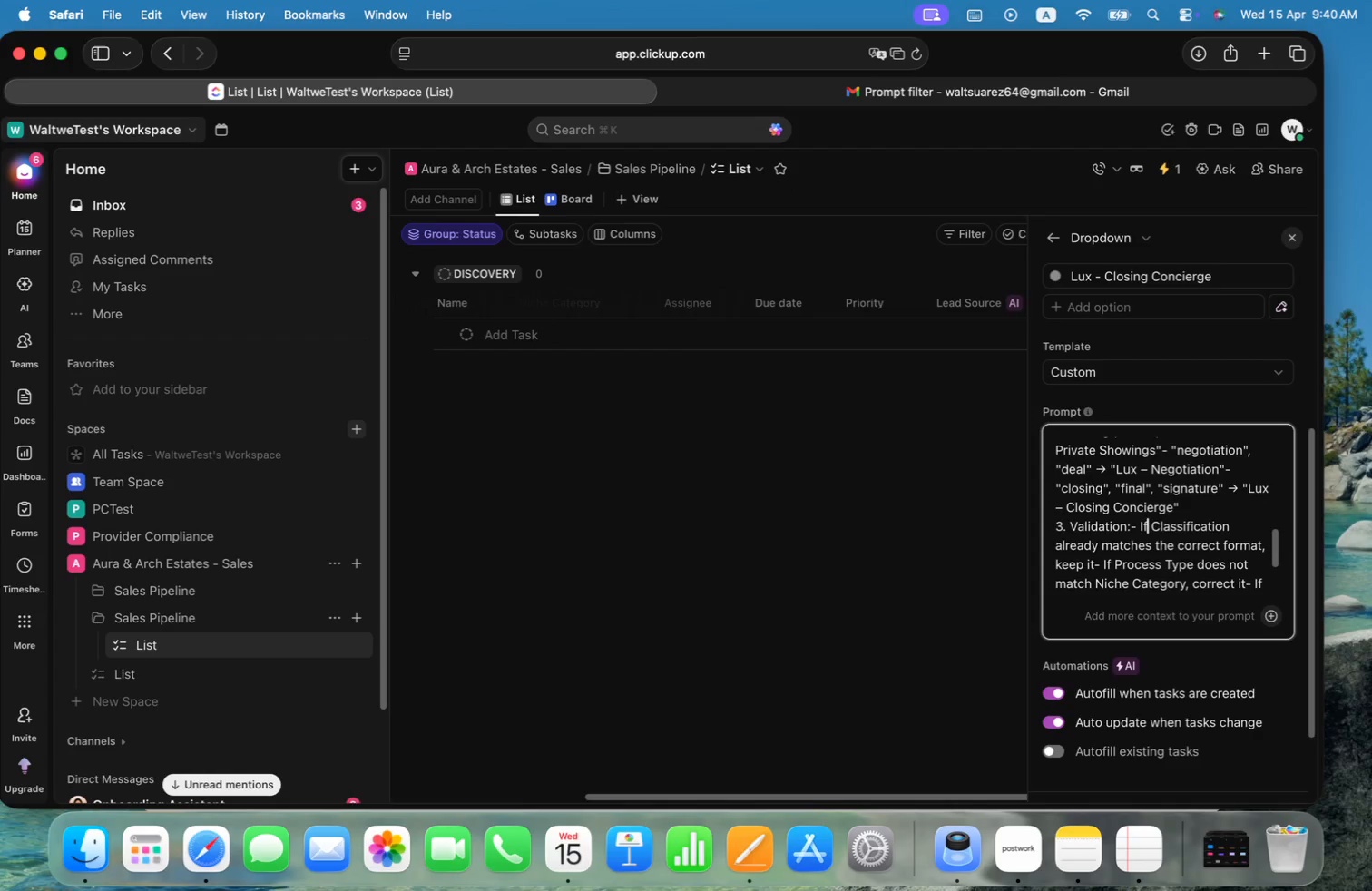 
key(Alt+ArrowRight)
 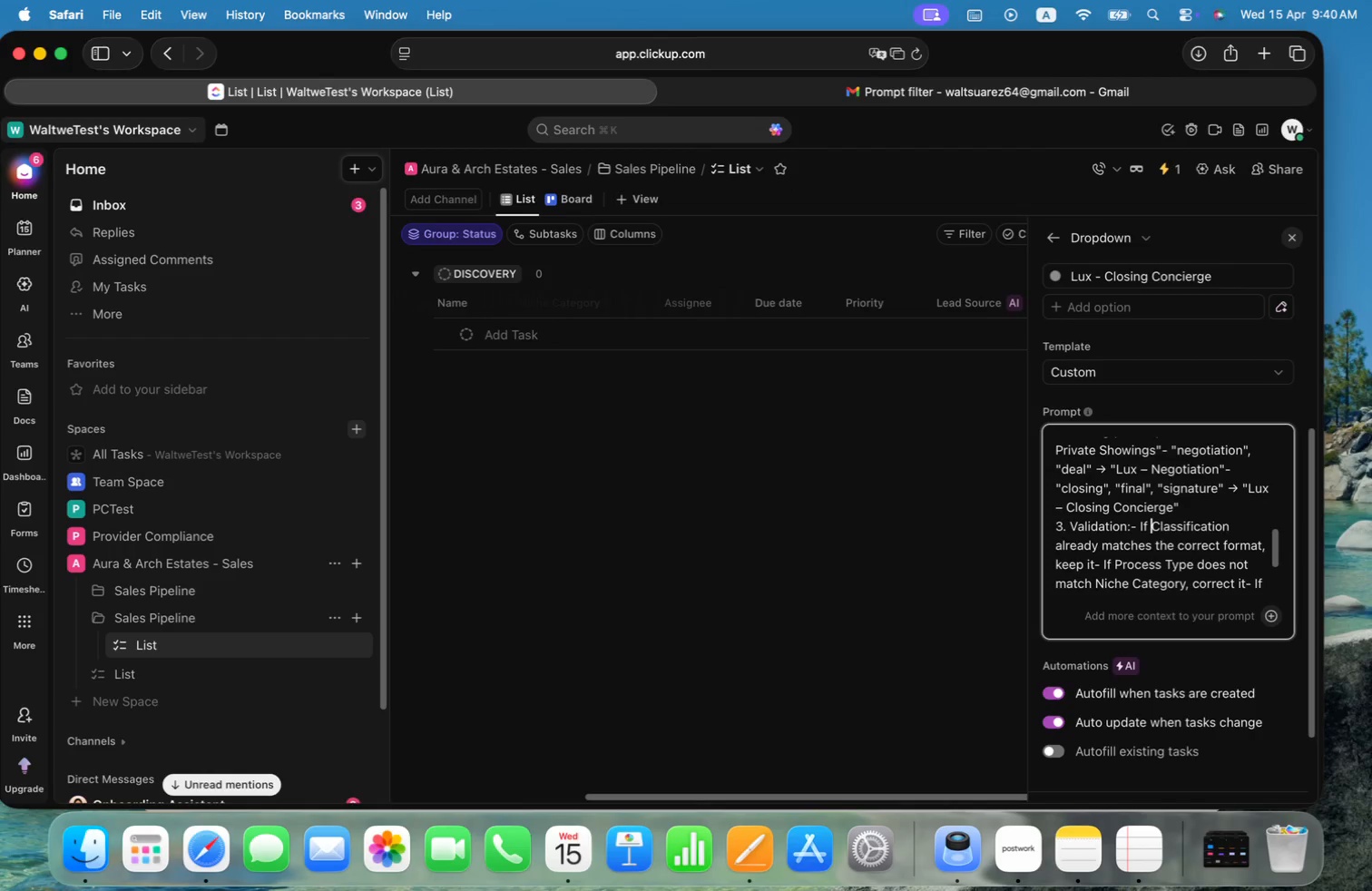 
key(Alt+ArrowLeft)
 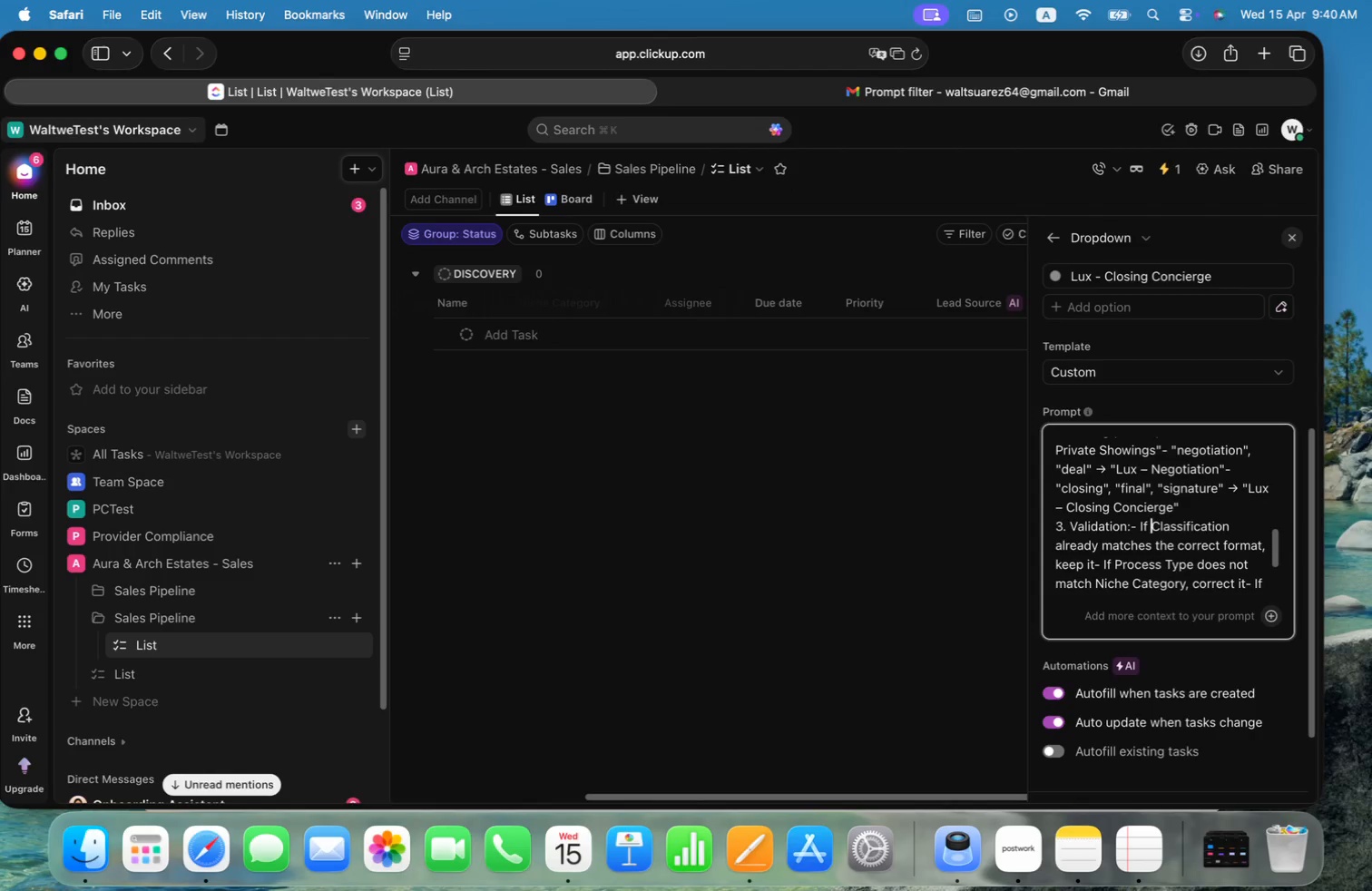 
key(Alt+Shift+ArrowRight)
 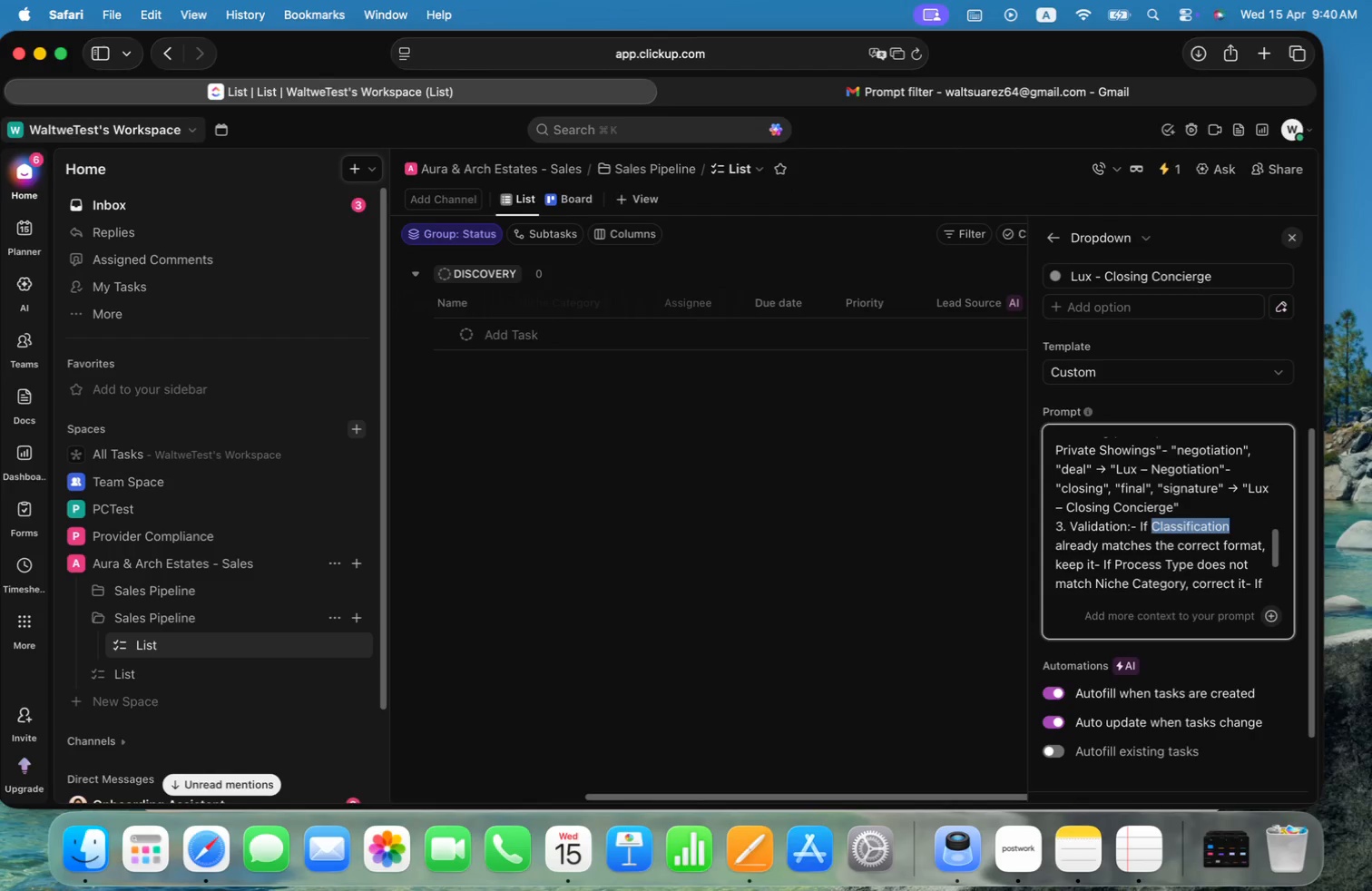 
key(Meta+C)
 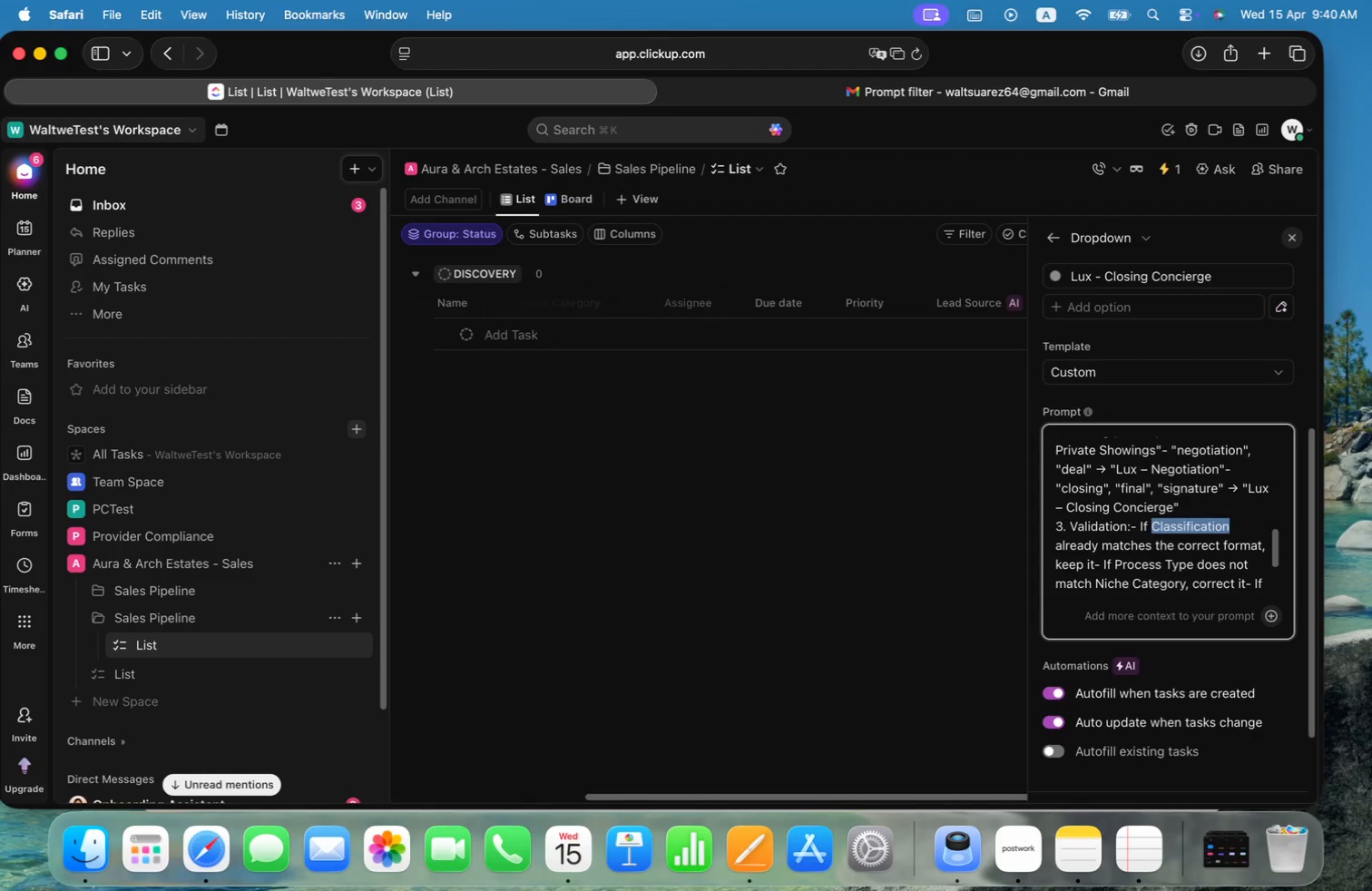 
key(ArrowDown)
 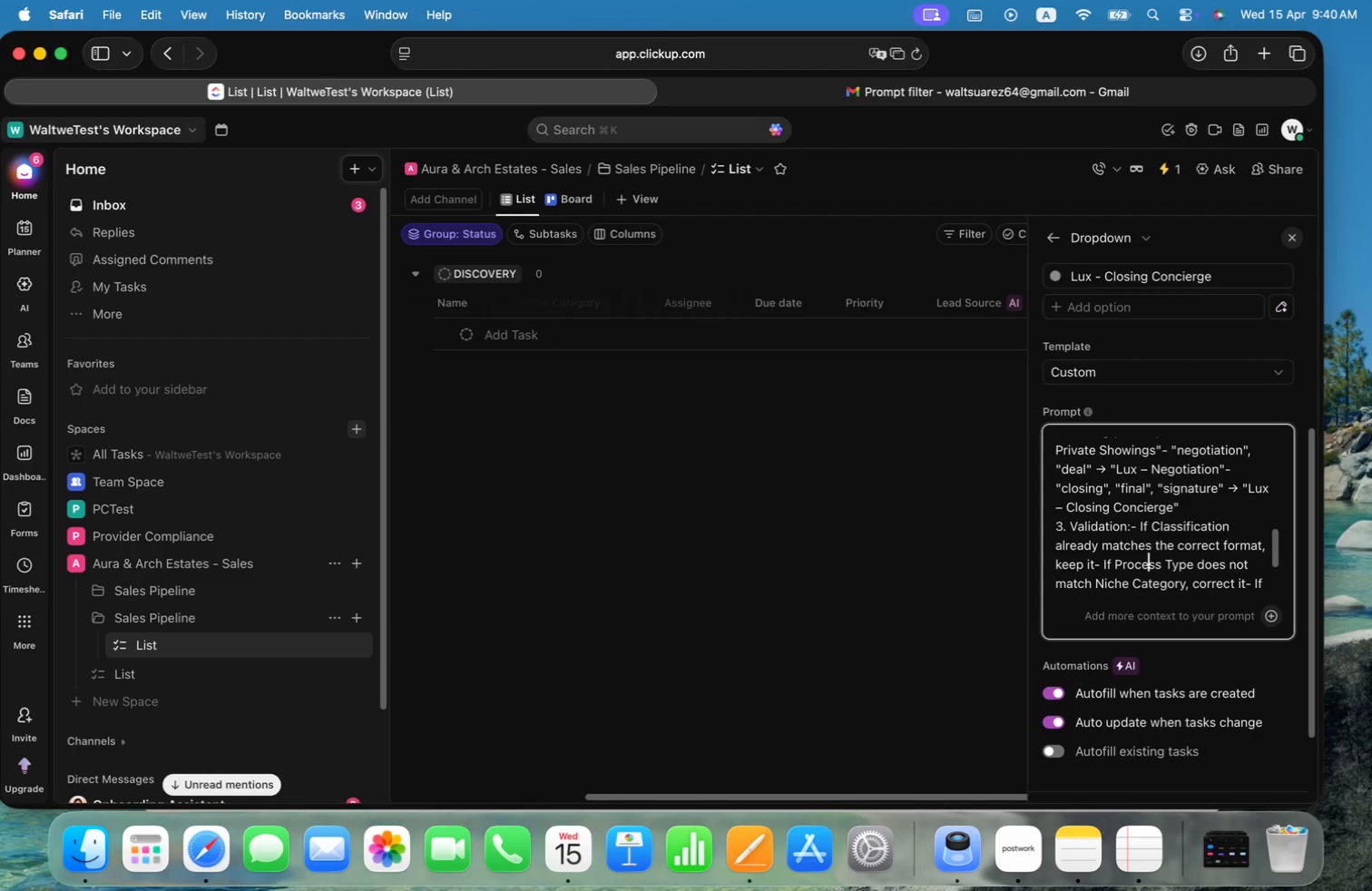 
key(ArrowDown)
 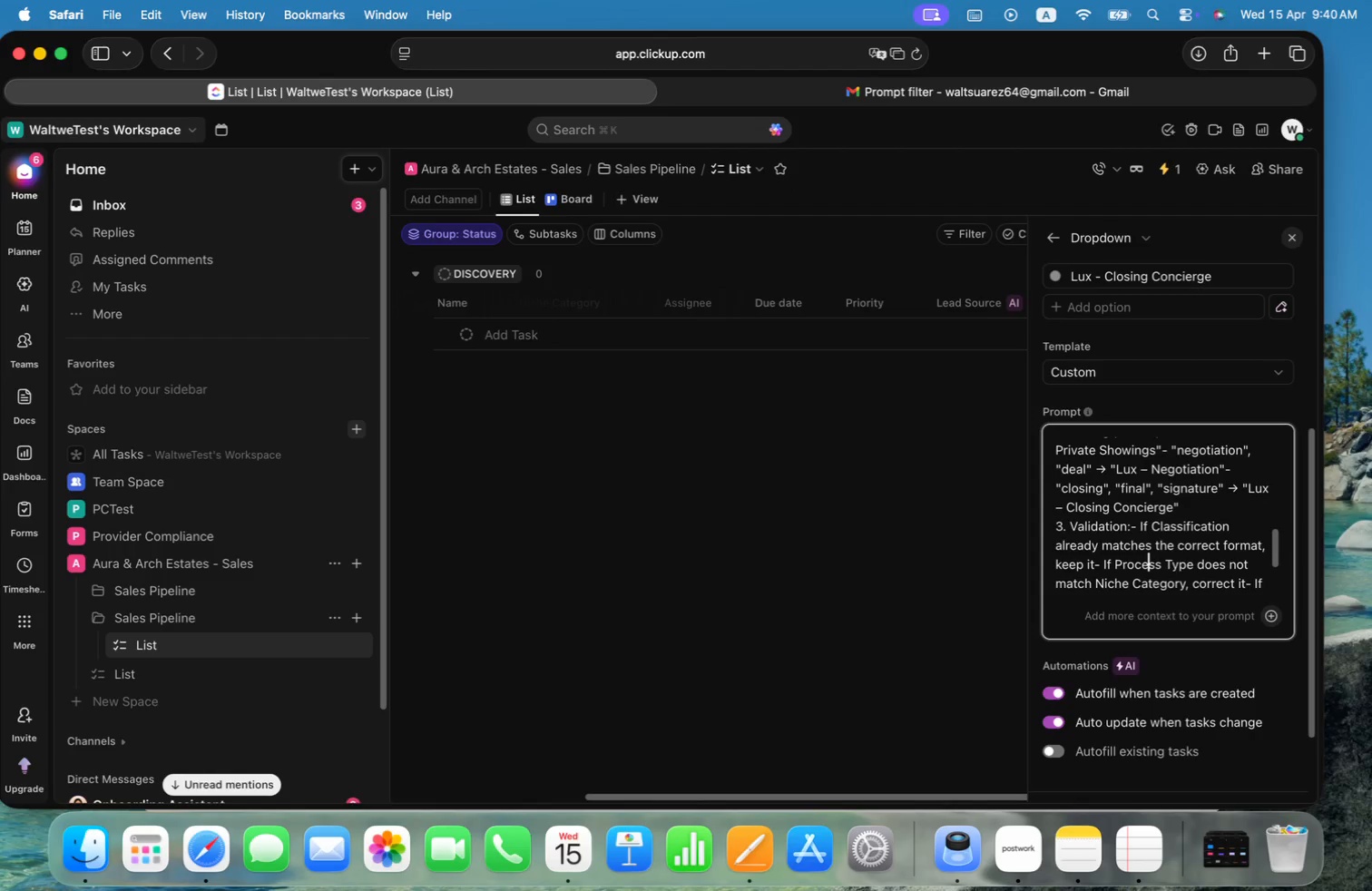 
key(ArrowLeft)
 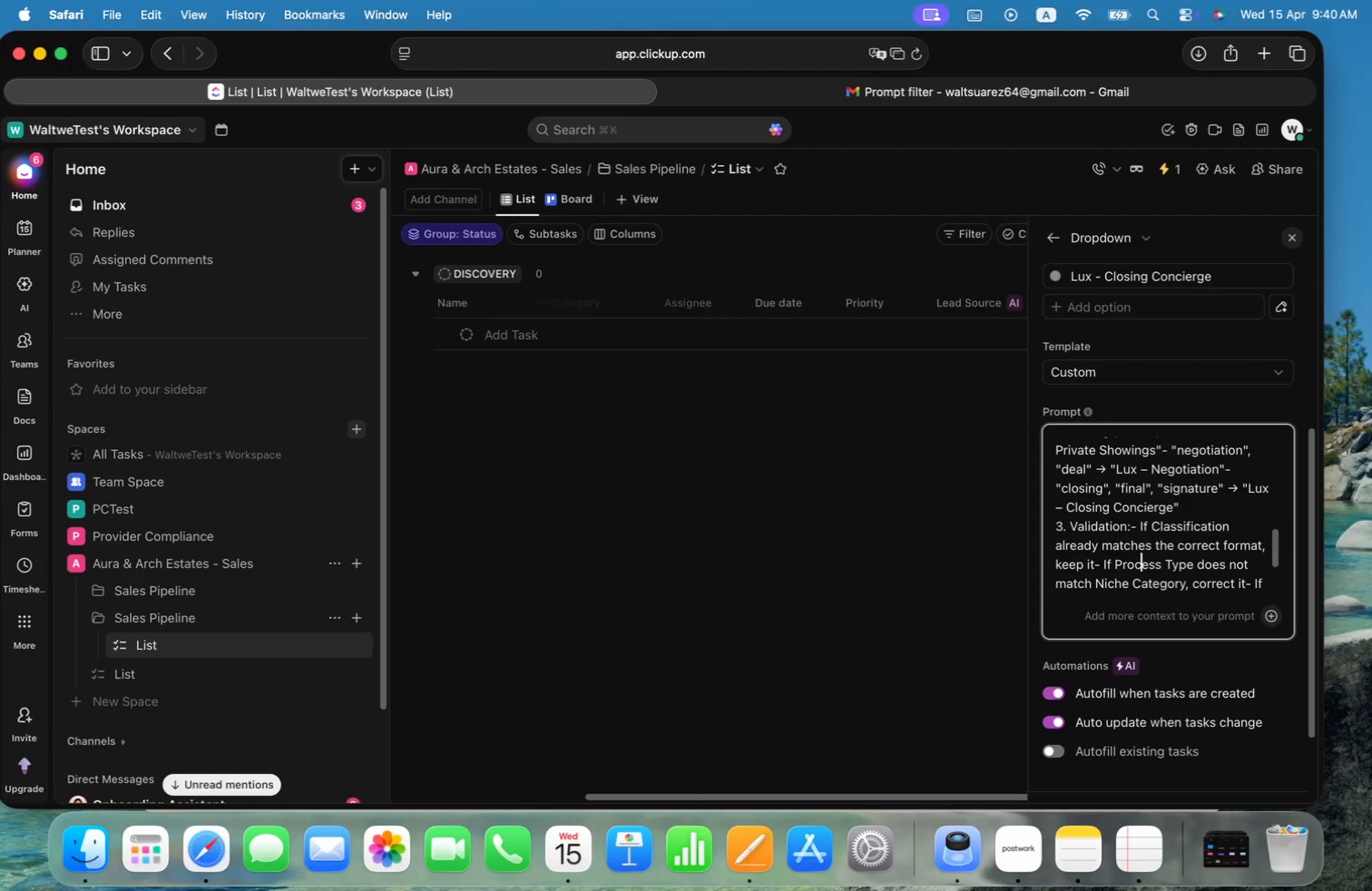 
key(Alt+ArrowLeft)
 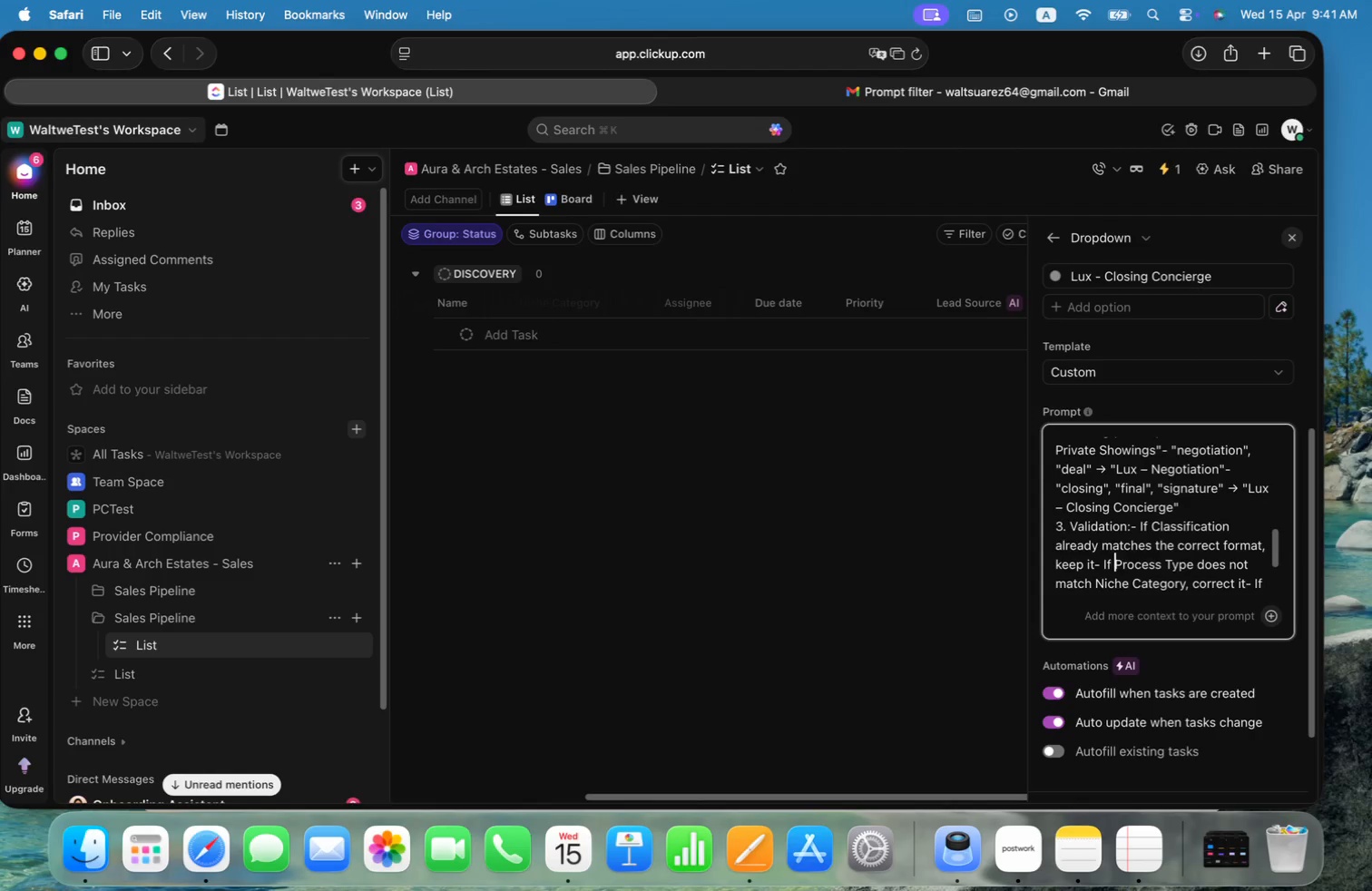 
key(Alt+Shift+ArrowRight)
 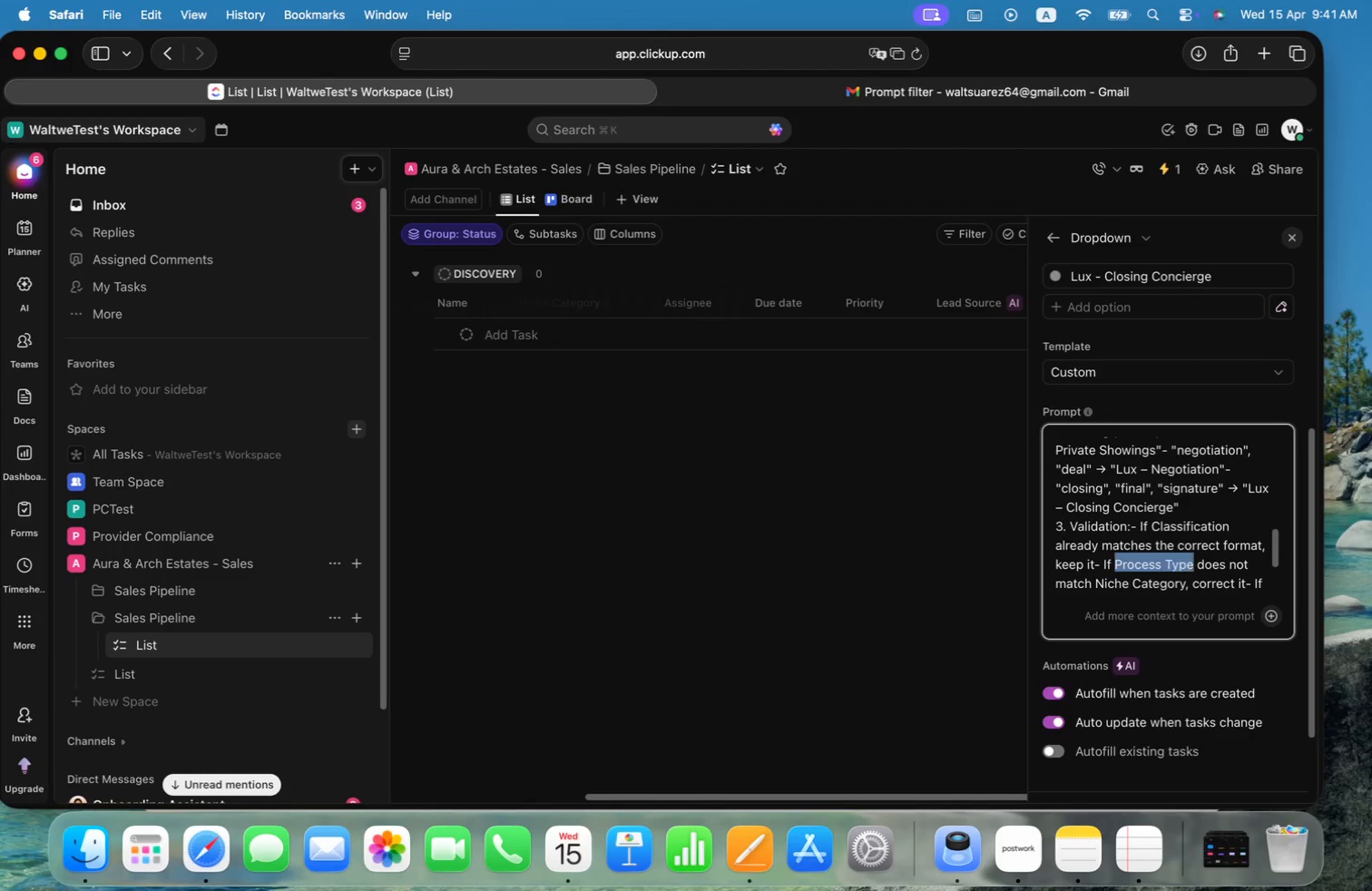 
key(Alt+Shift+ArrowRight)
 